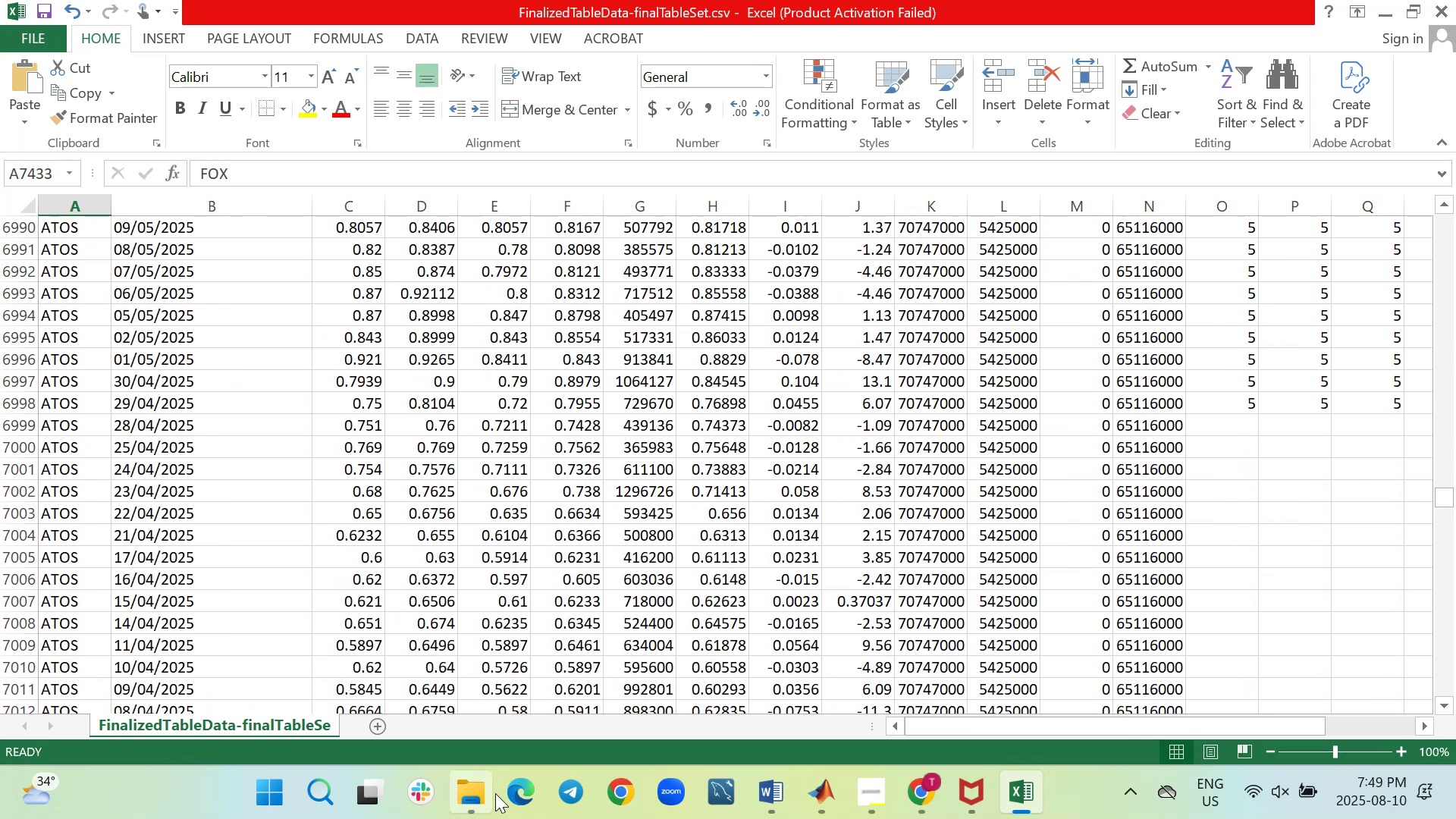 
left_click([479, 795])
 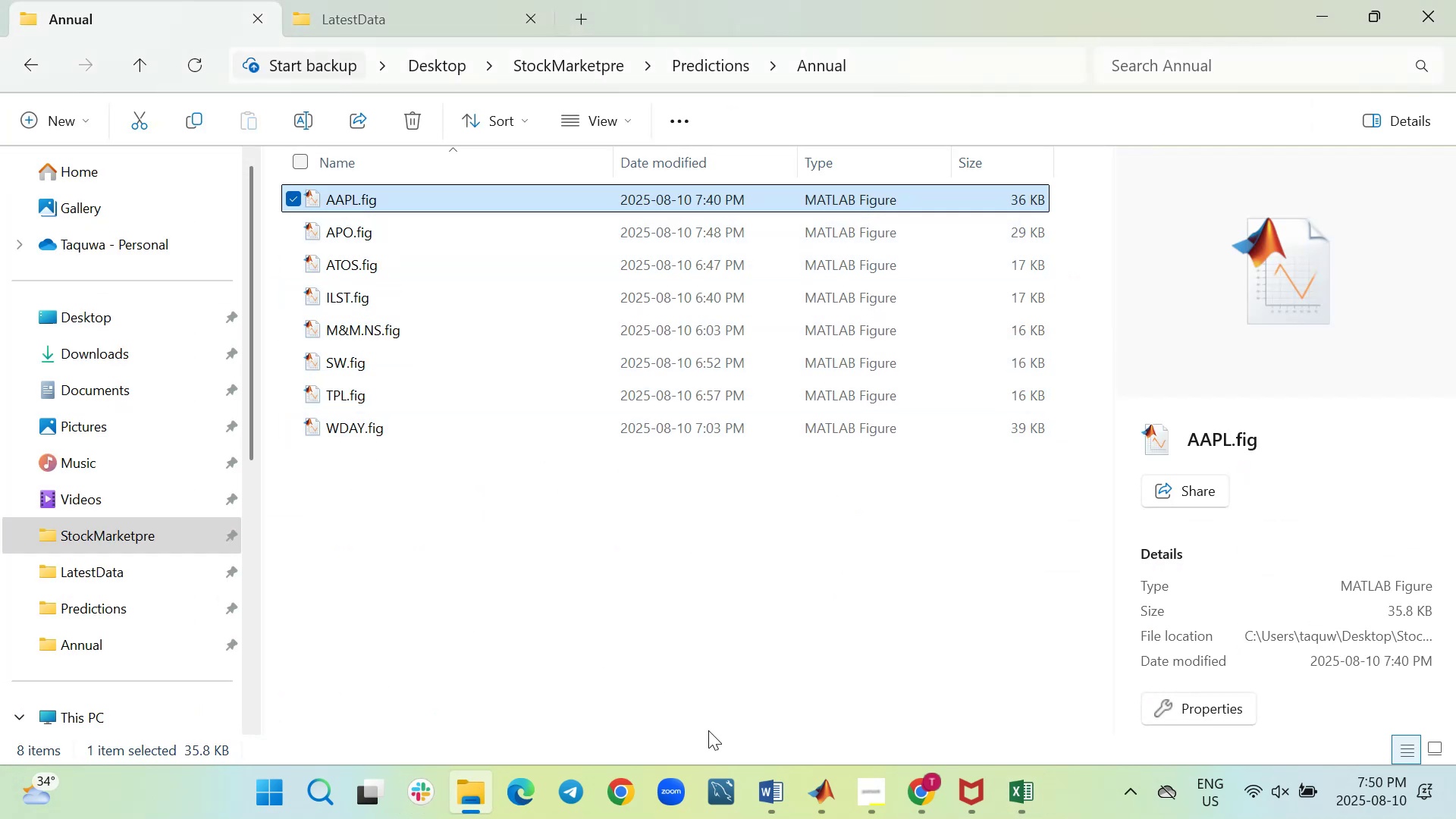 
wait(11.13)
 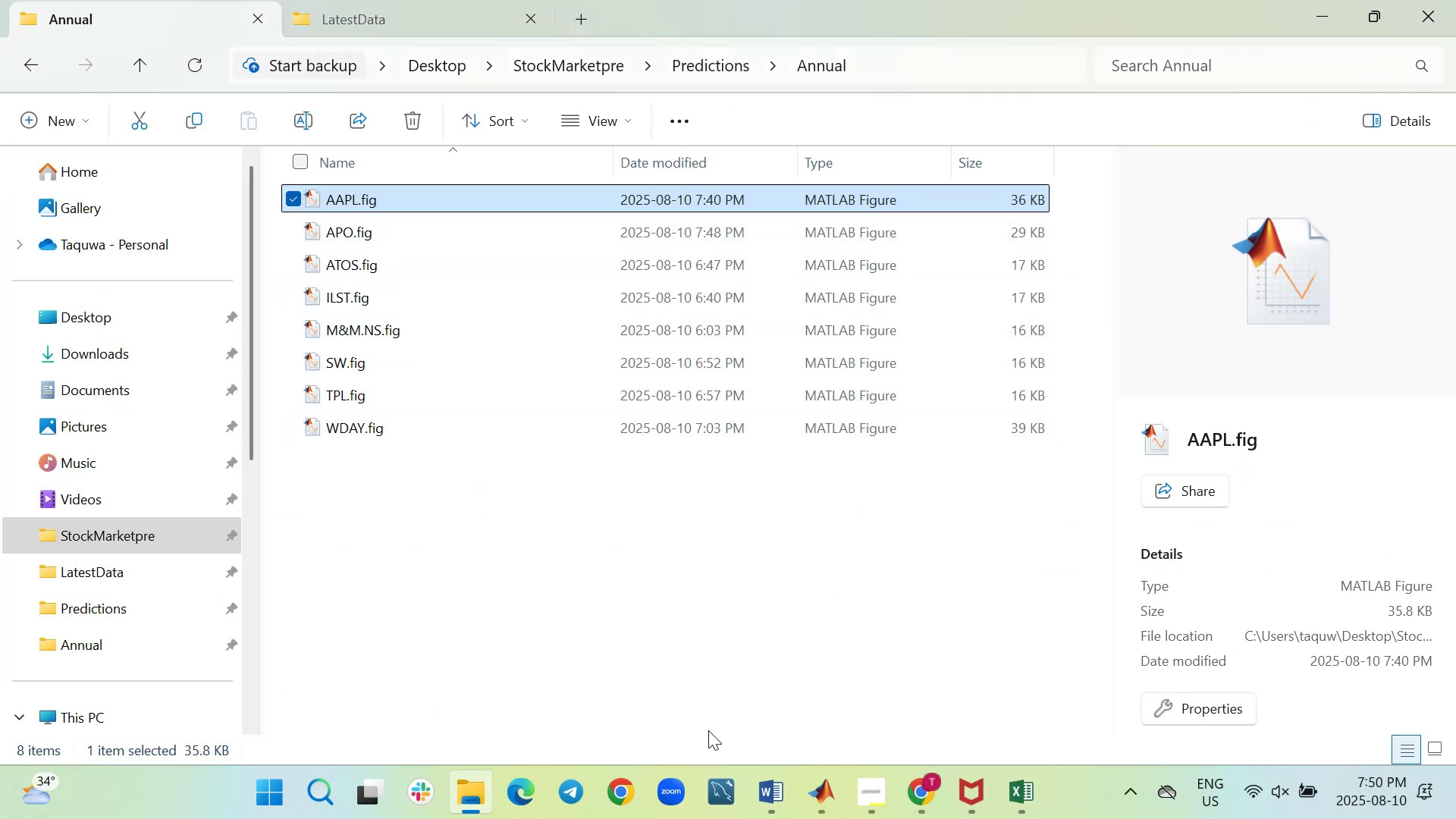 
left_click_drag(start_coordinate=[1446, 496], to_coordinate=[1450, 521])
 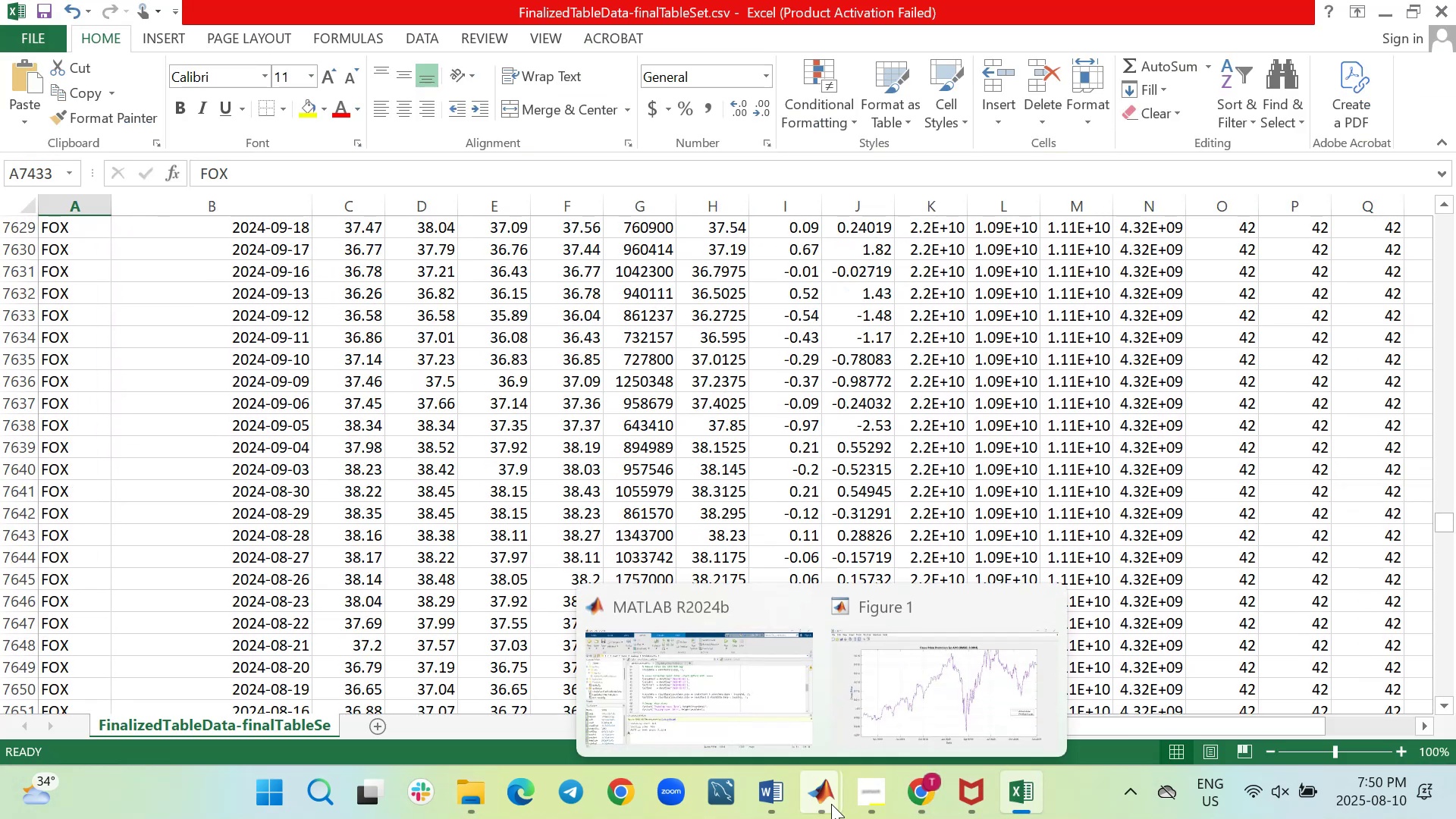 
left_click([731, 711])
 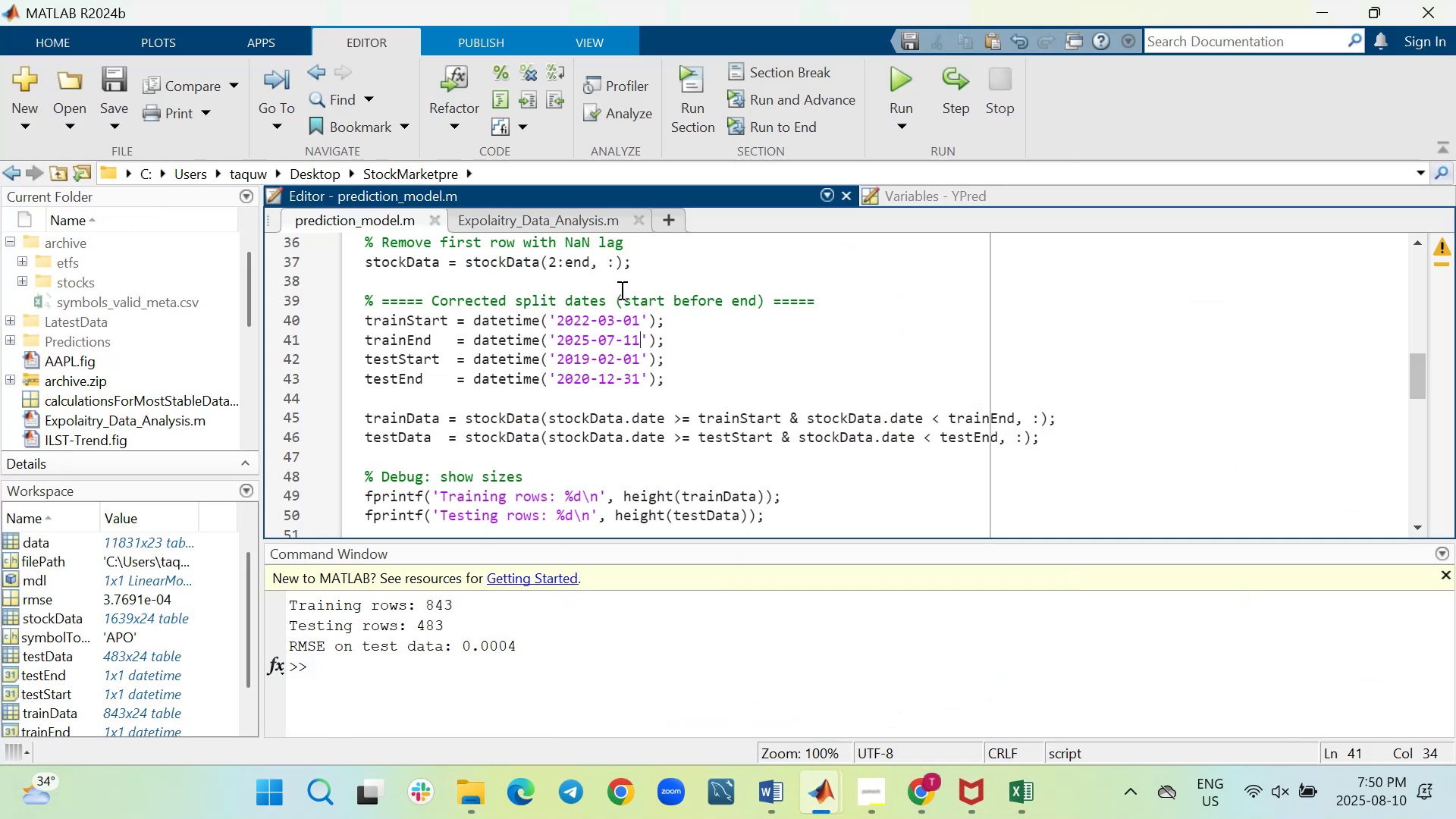 
scroll: coordinate [893, 464], scroll_direction: up, amount: 9.0
 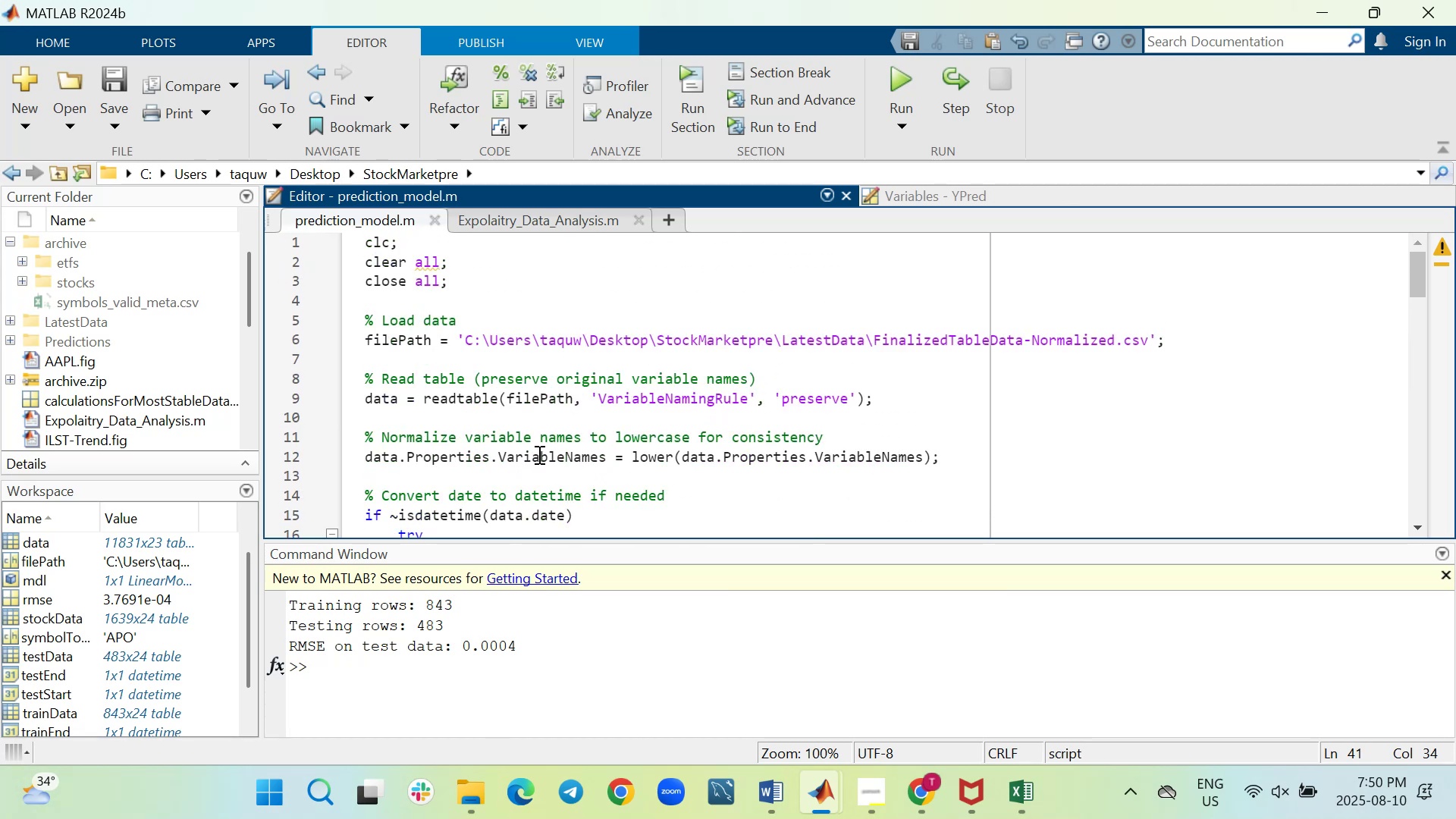 
scroll: coordinate [538, 454], scroll_direction: down, amount: 1.0
 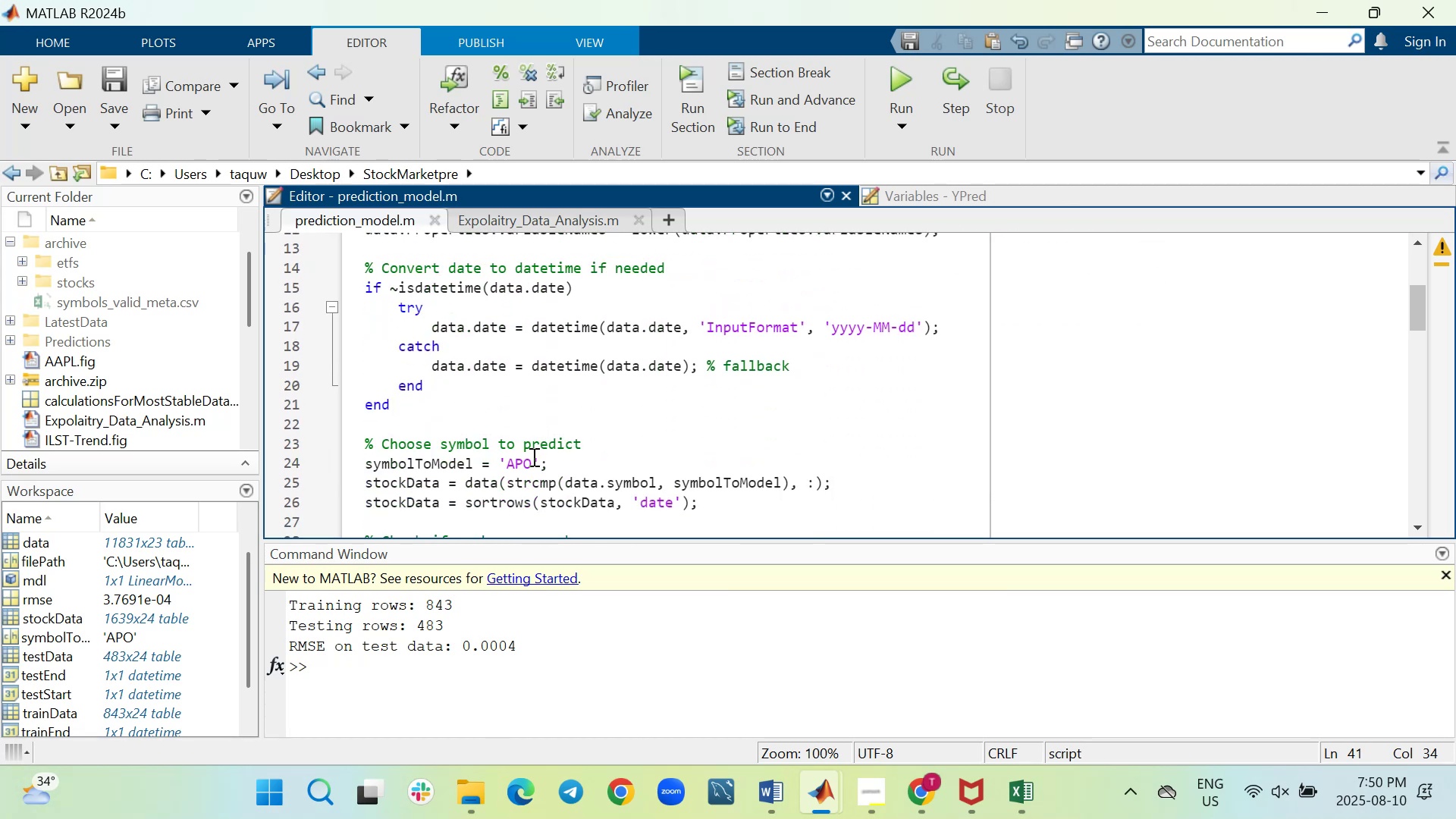 
left_click([529, 460])
 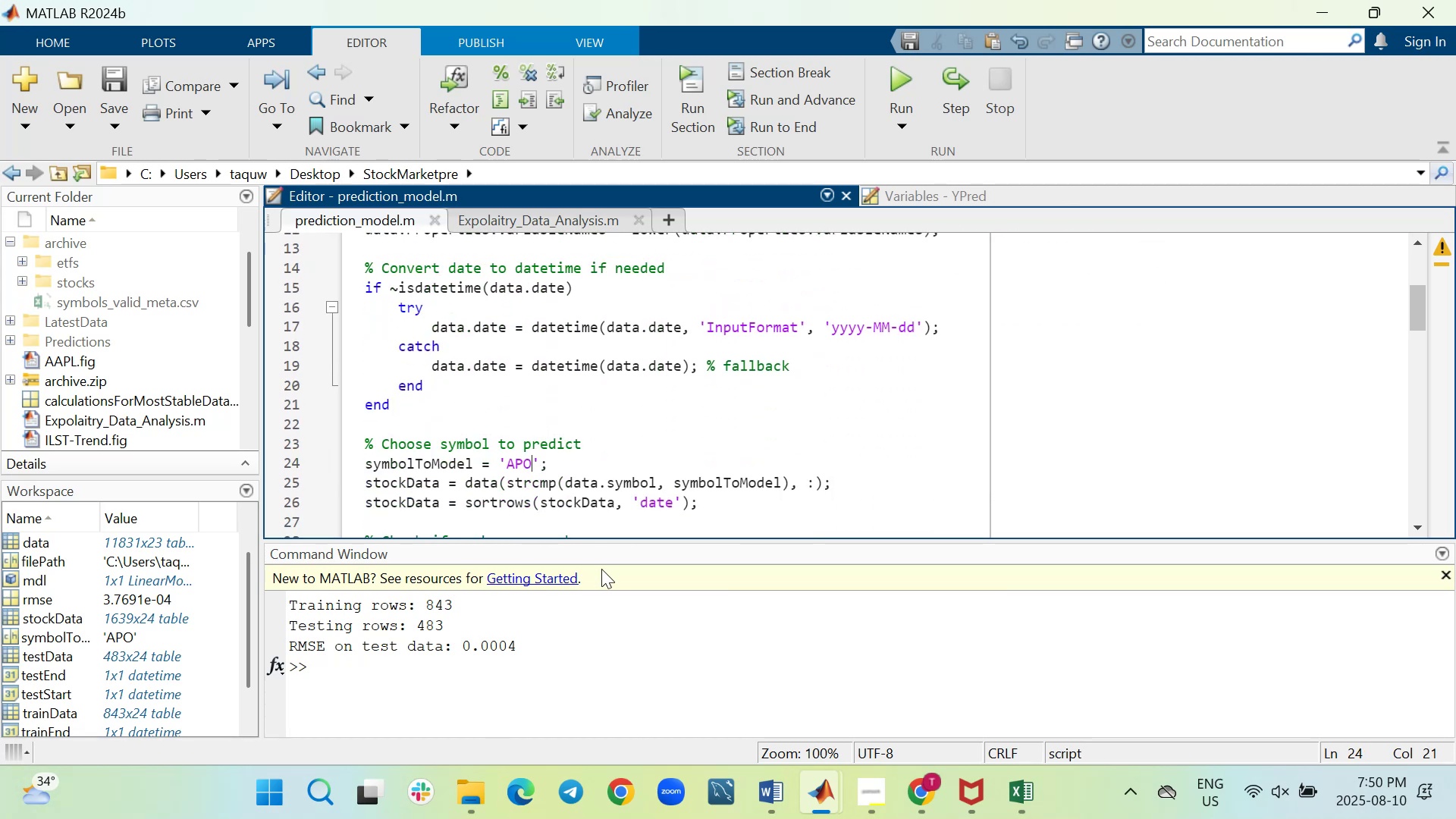 
key(Backspace)
 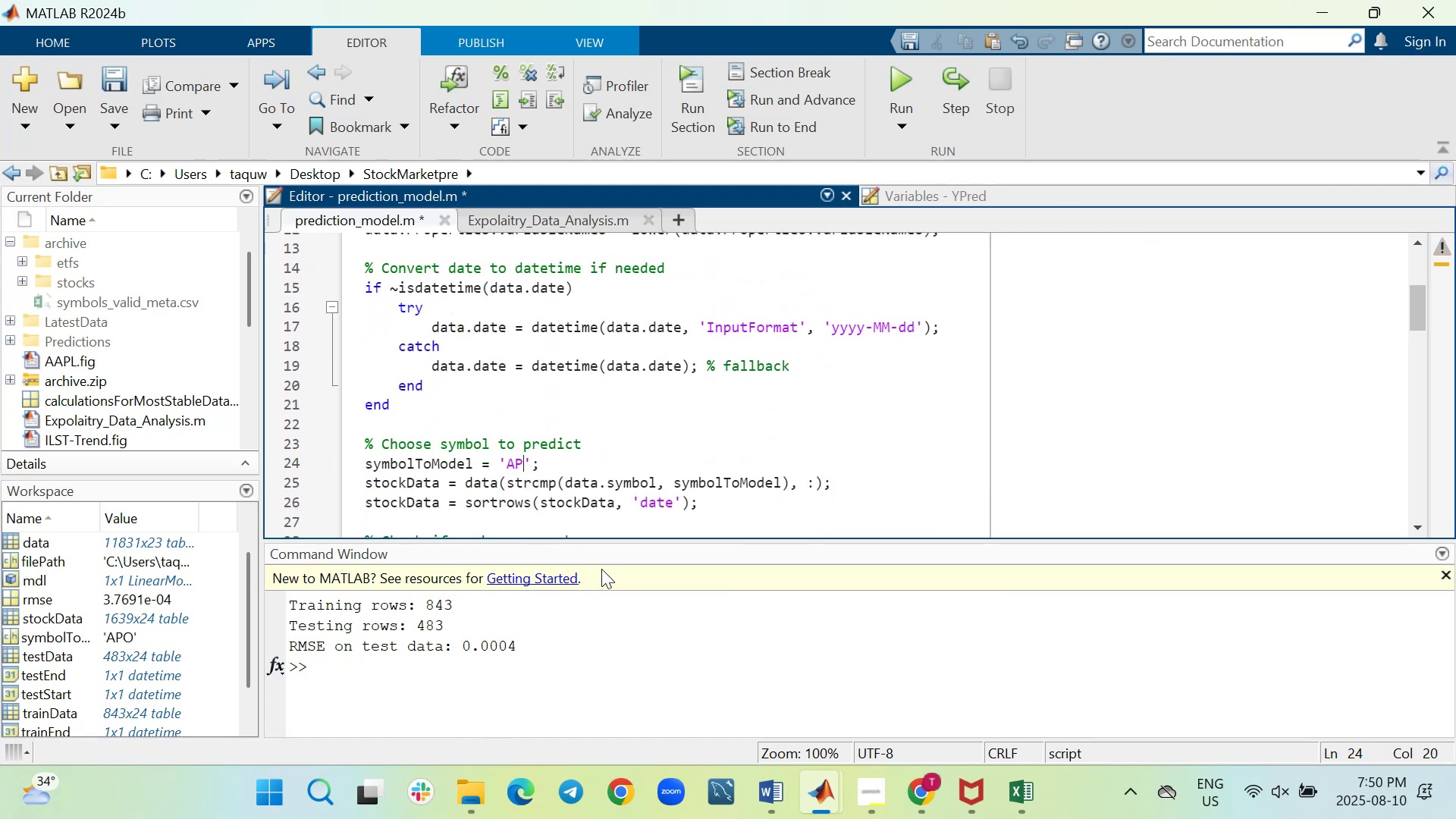 
key(Backspace)
 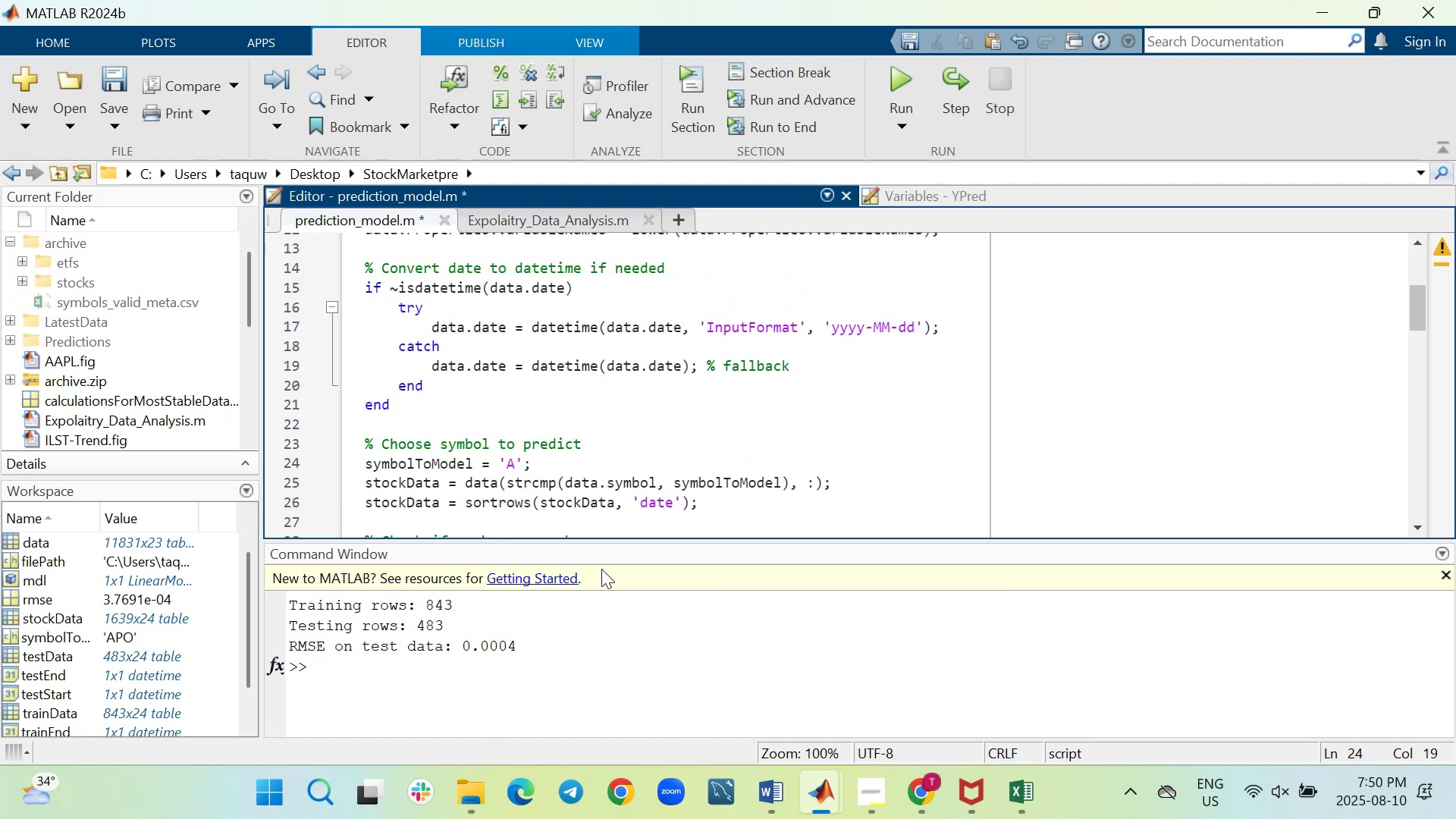 
key(Shift+I)
 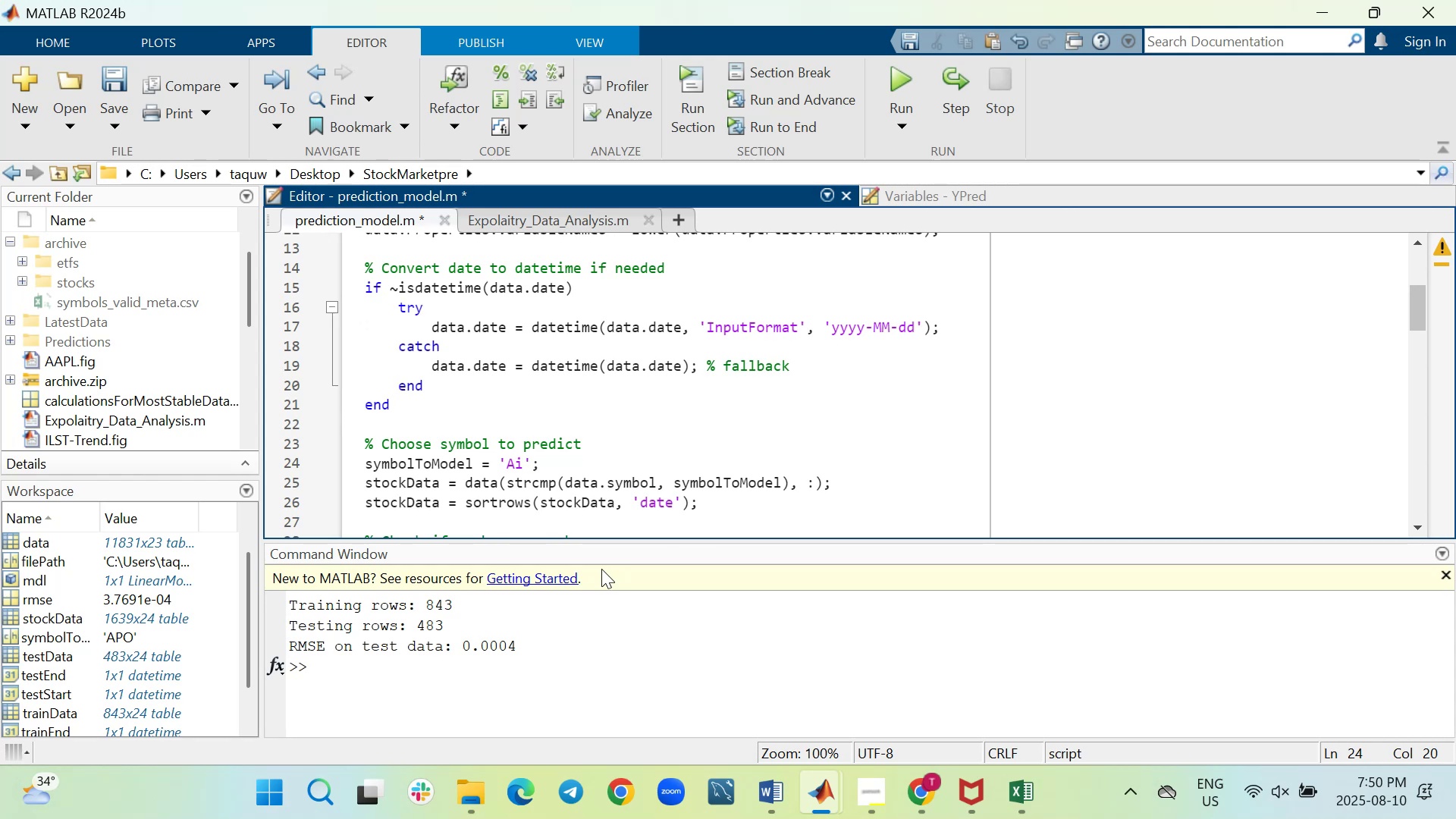 
type(G)
key(Backspace)
key(Backspace)
type(ig)
 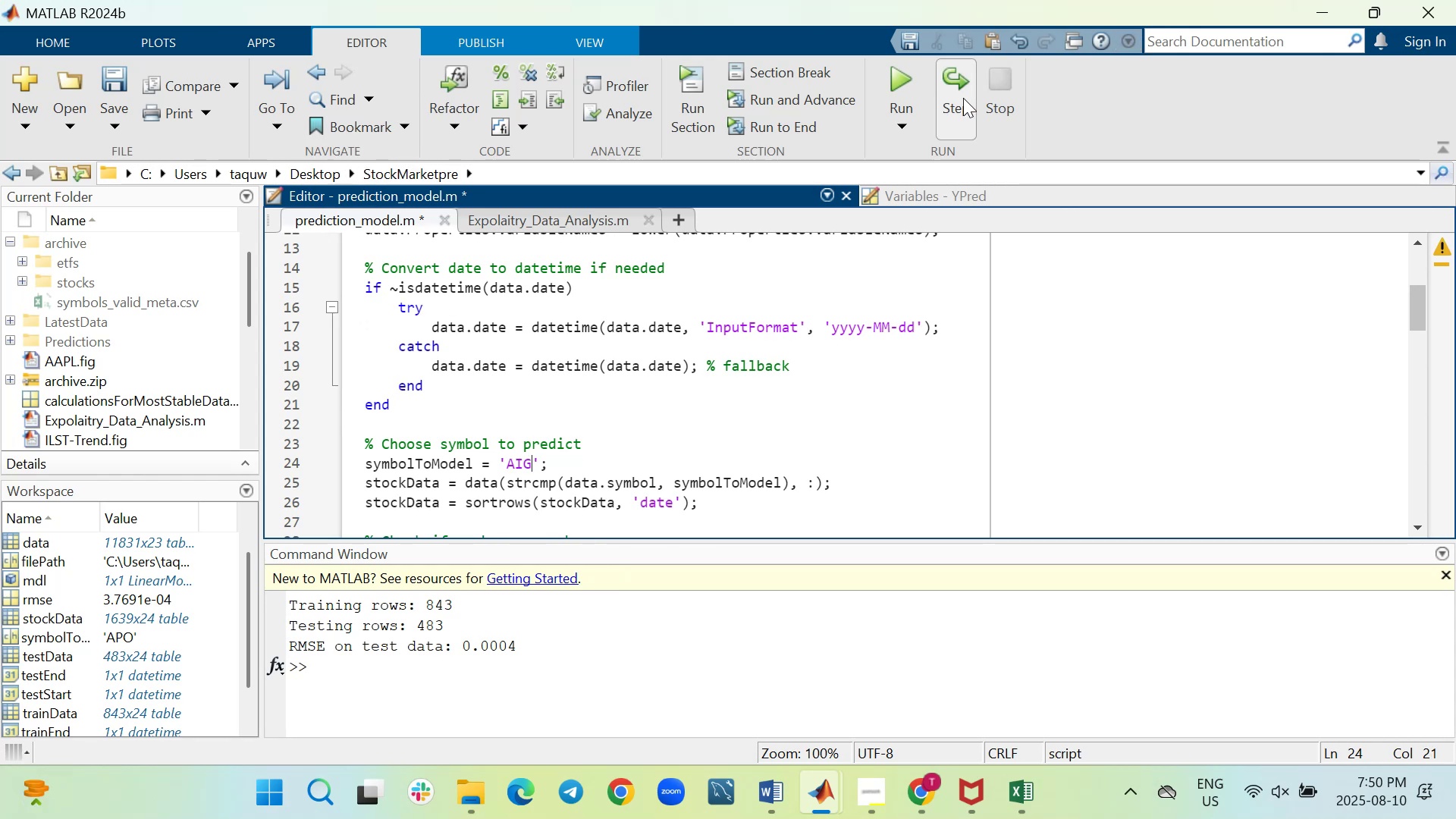 
left_click([905, 82])
 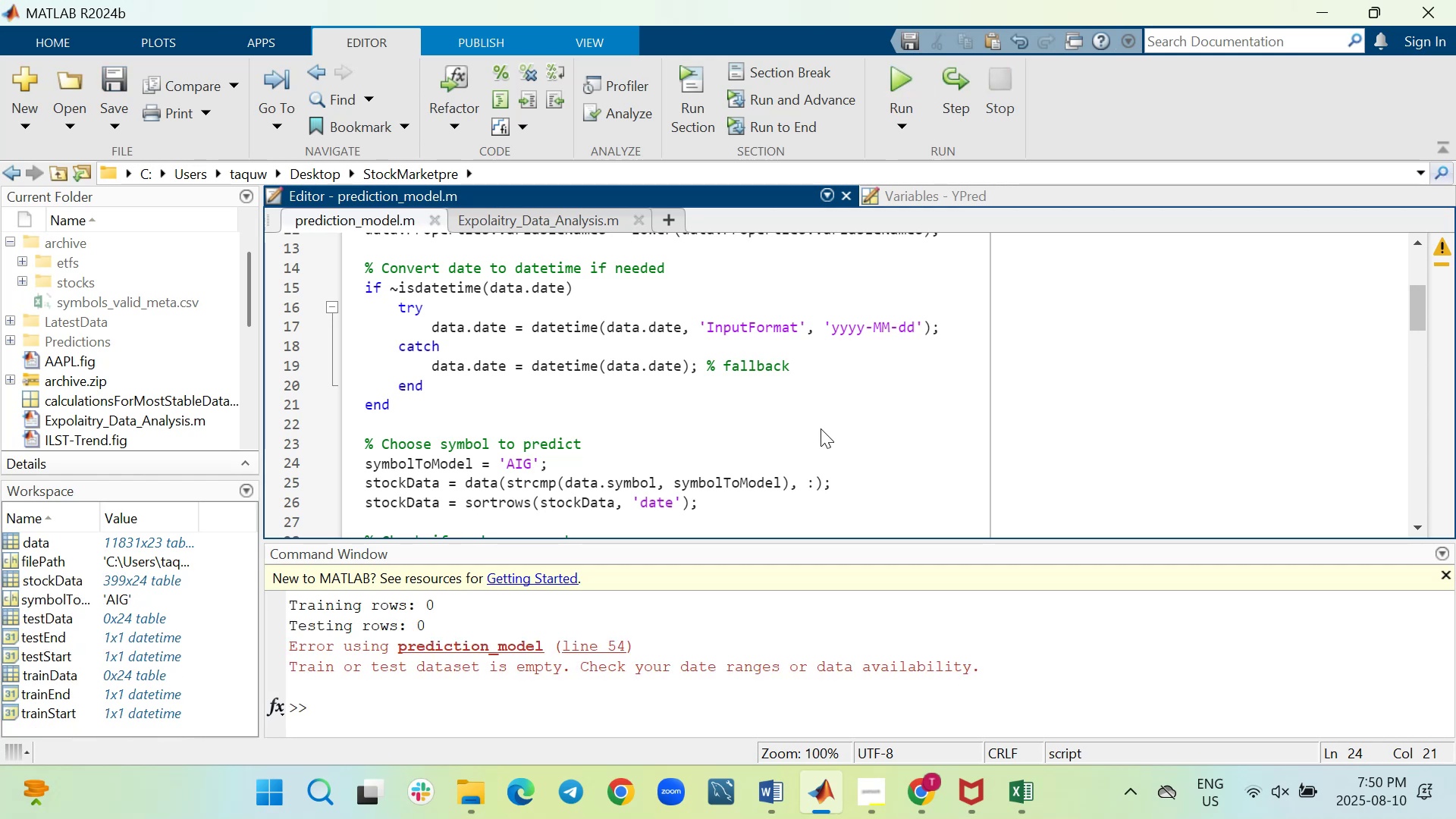 
wait(9.72)
 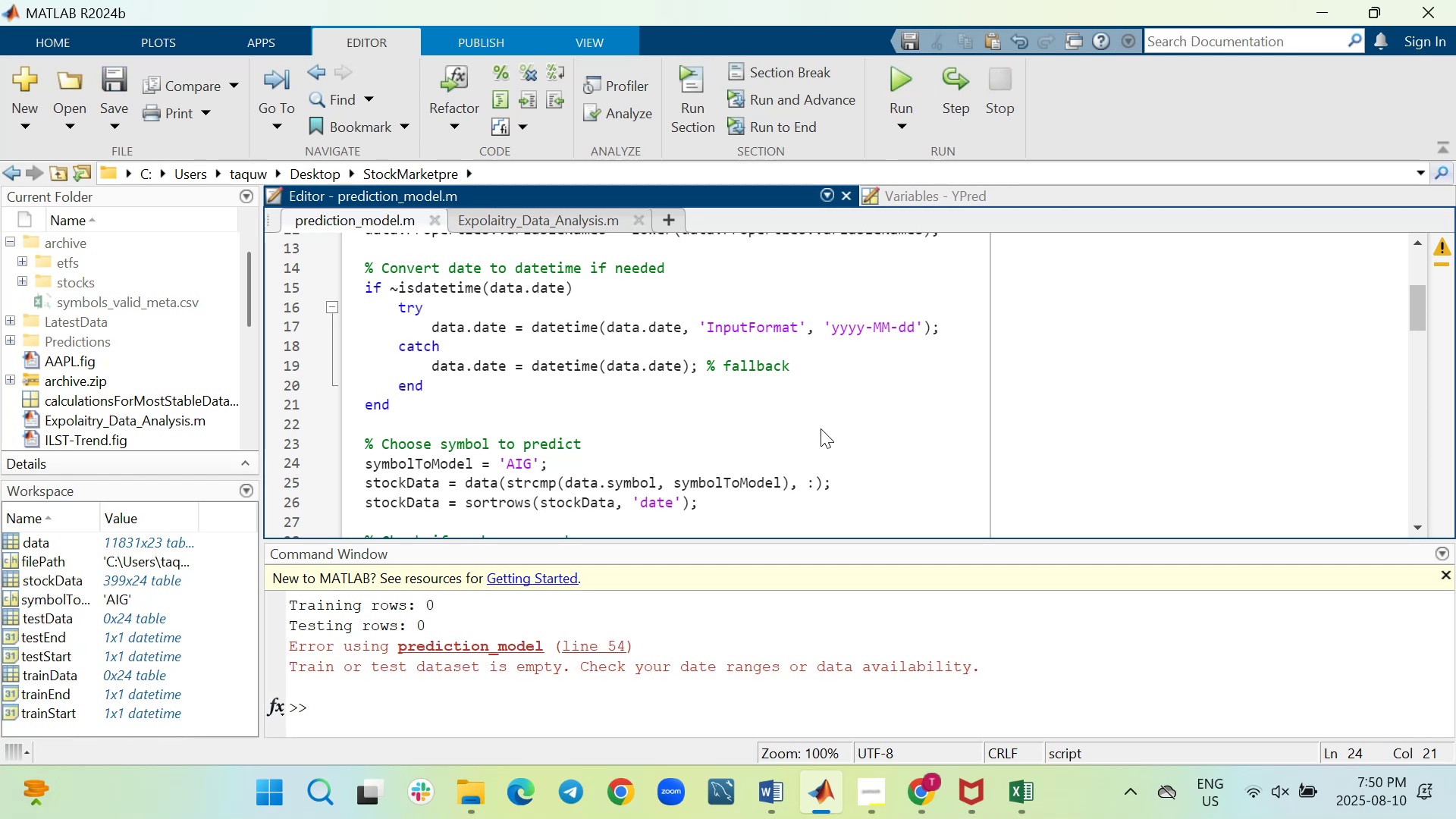 
scroll: coordinate [821, 435], scroll_direction: up, amount: 2.0
 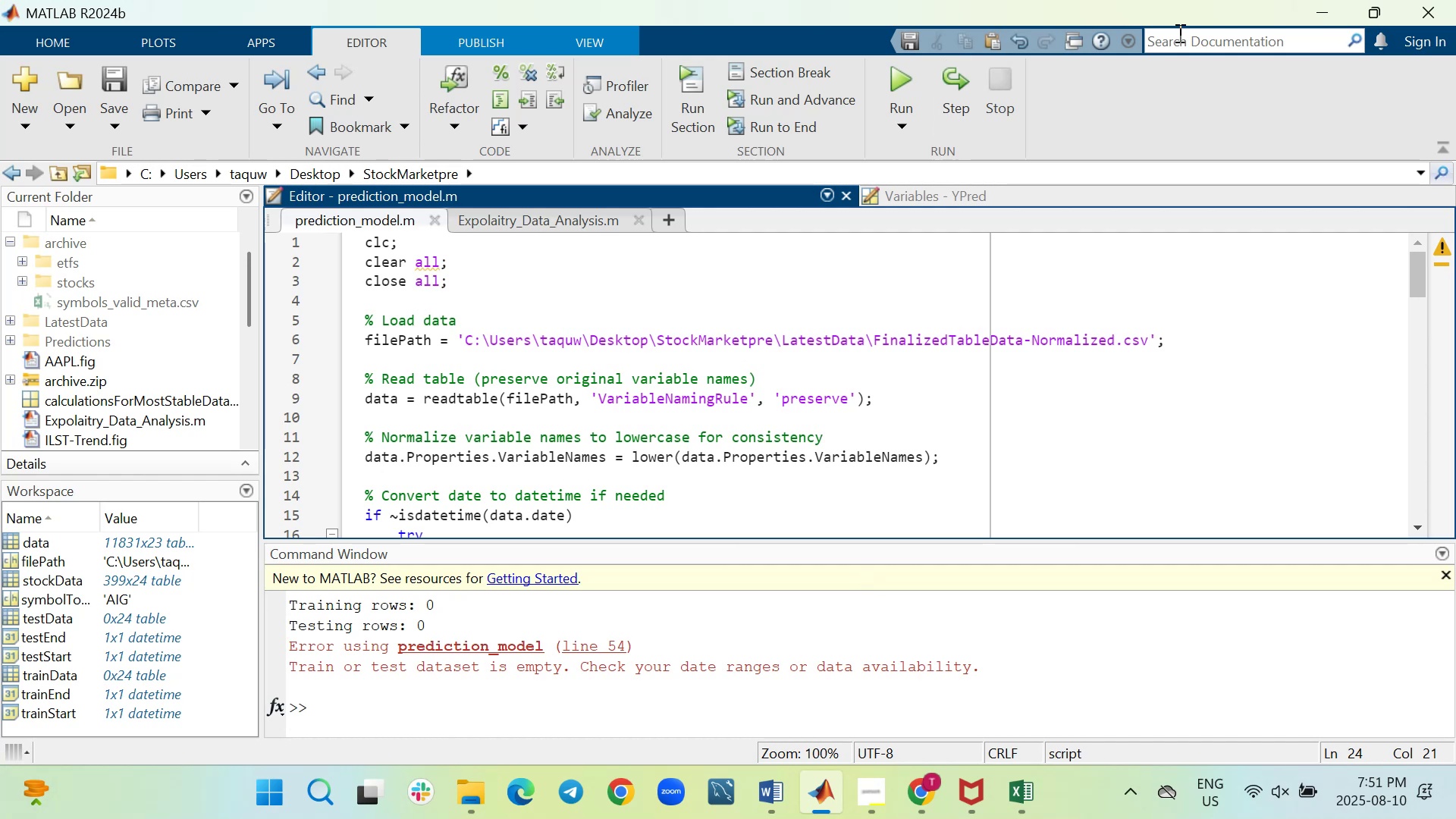 
wait(24.6)
 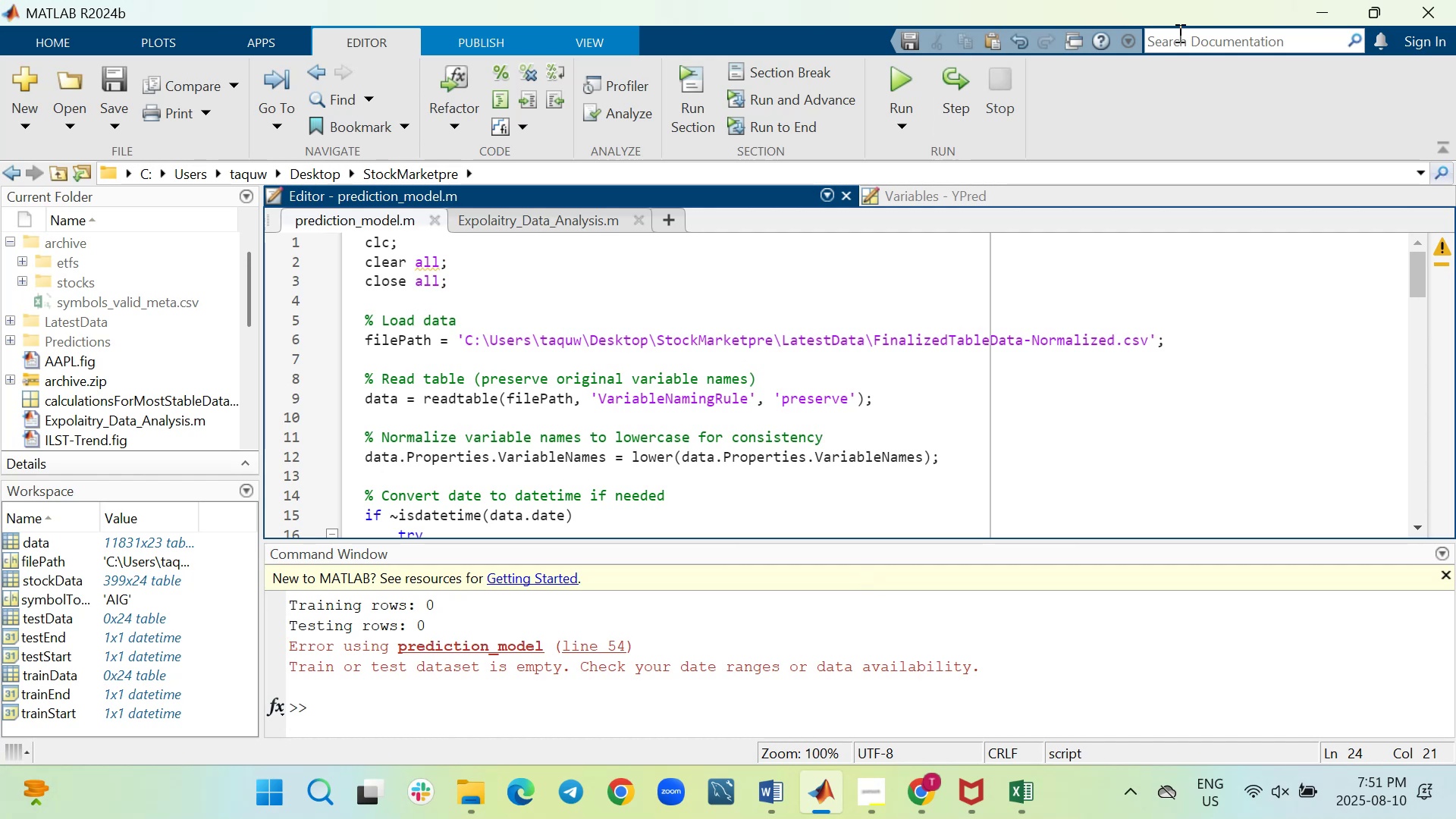 
left_click([832, 708])
 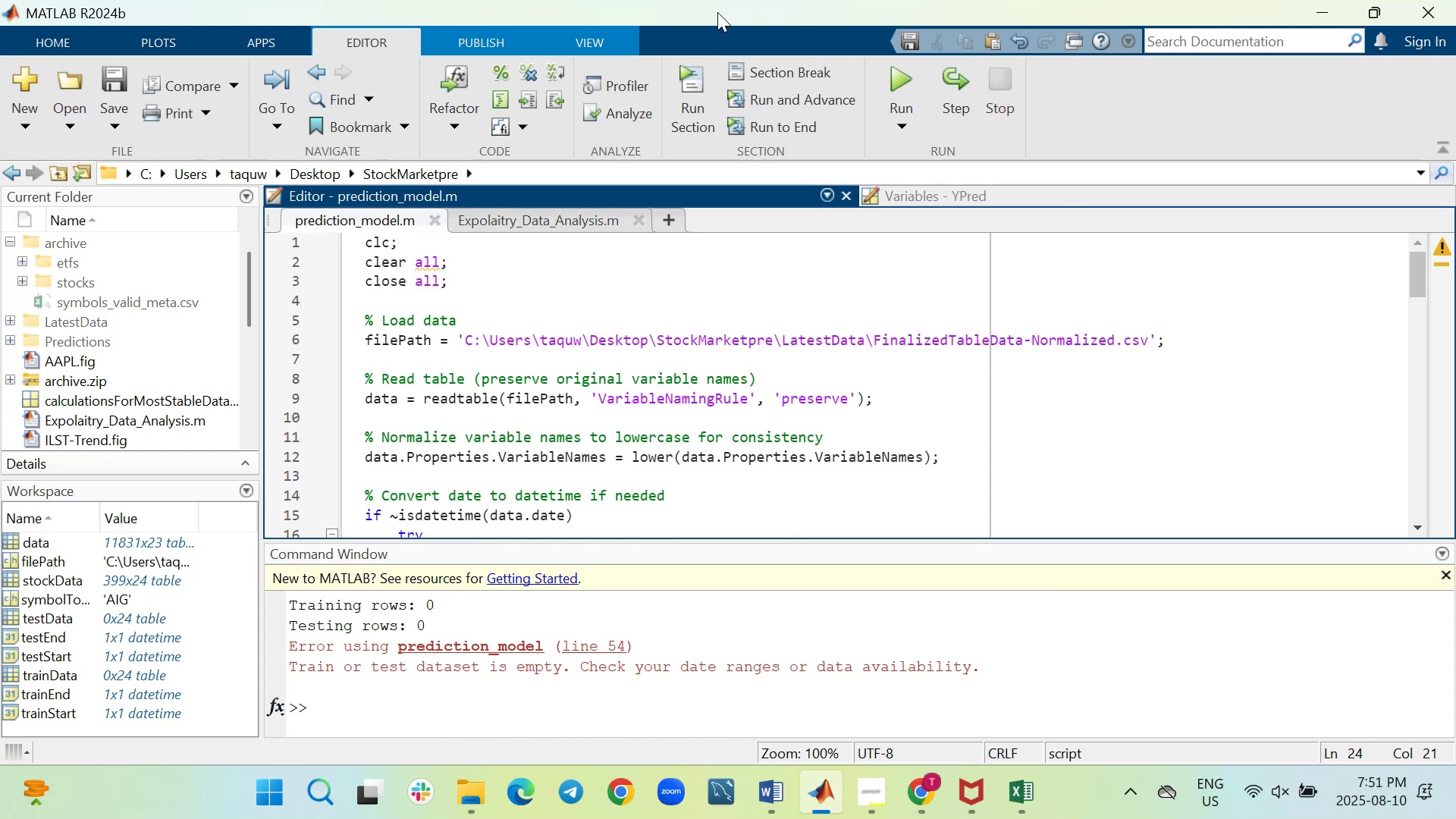 
wait(17.45)
 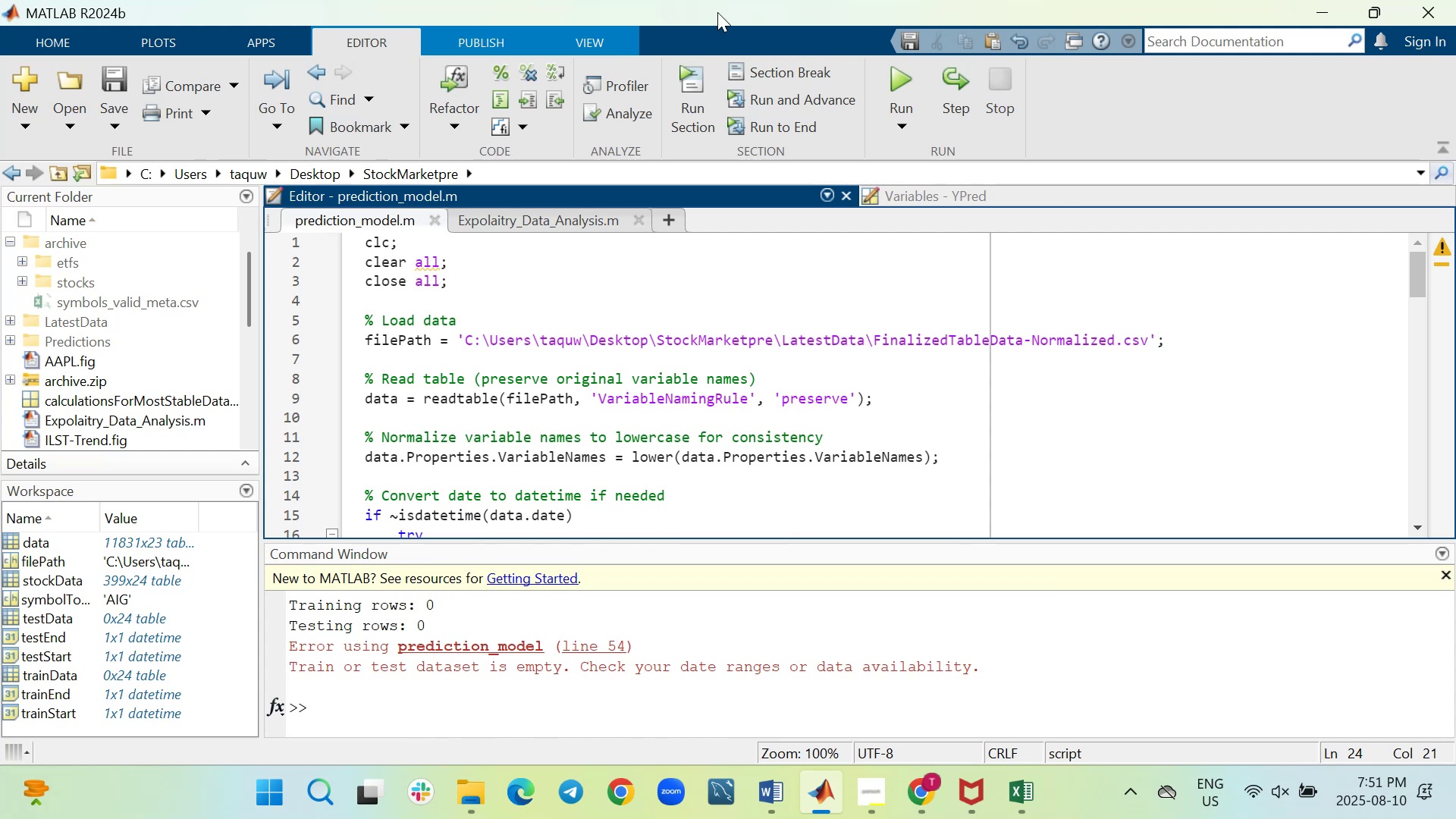 
scroll: coordinate [637, 460], scroll_direction: down, amount: 1.0
 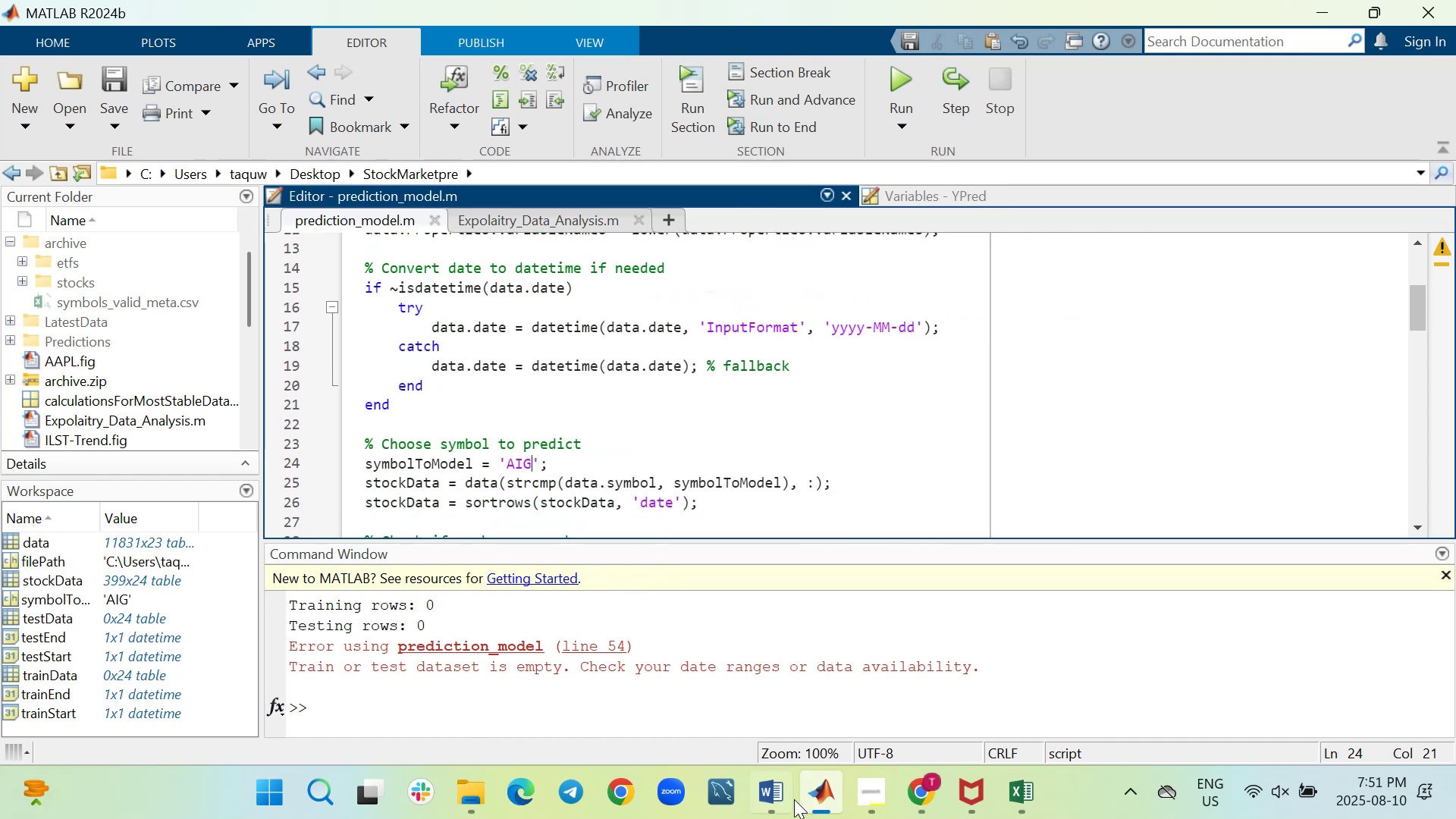 
left_click([772, 795])
 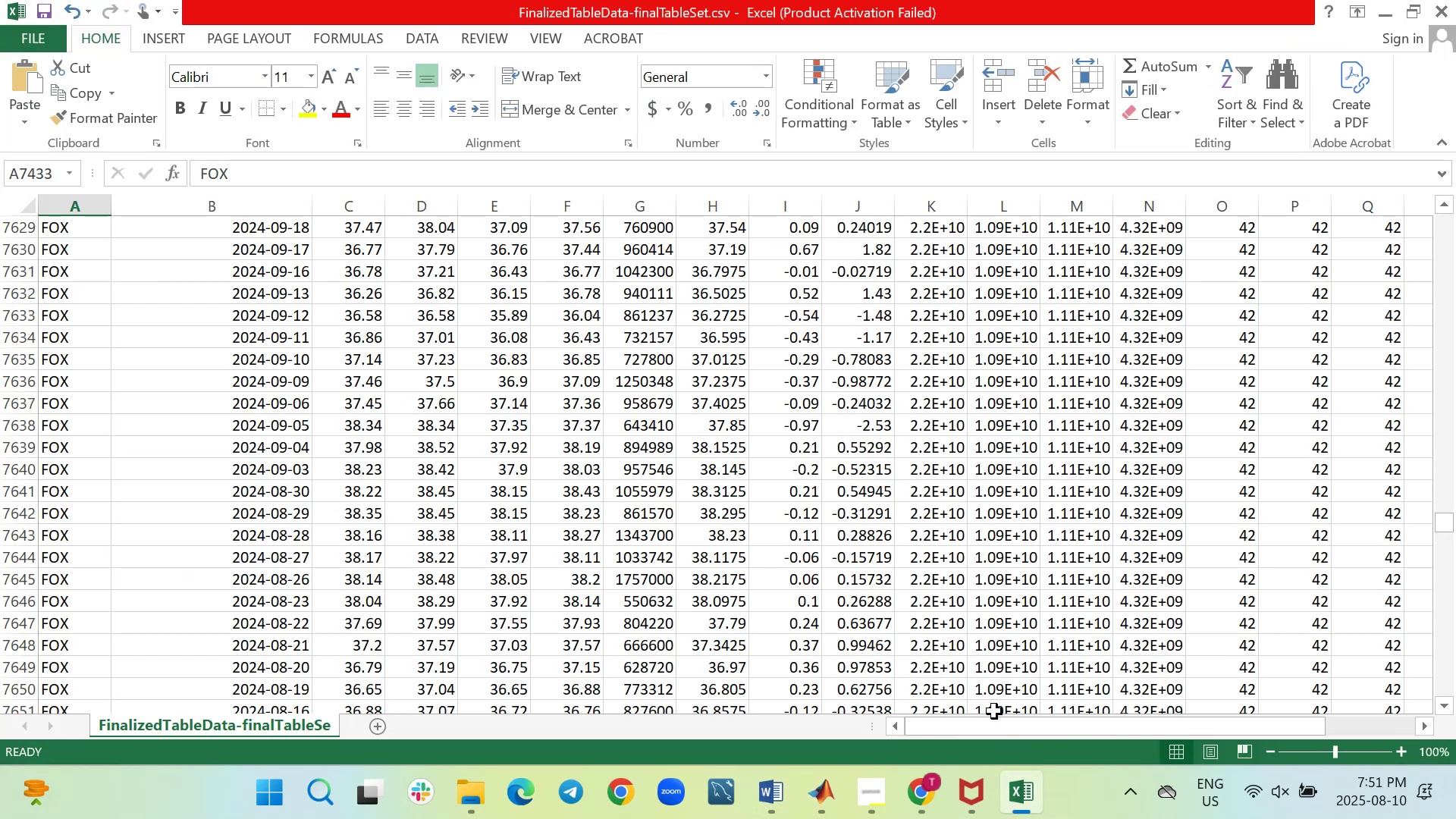 
scroll: coordinate [992, 709], scroll_direction: up, amount: 4.0
 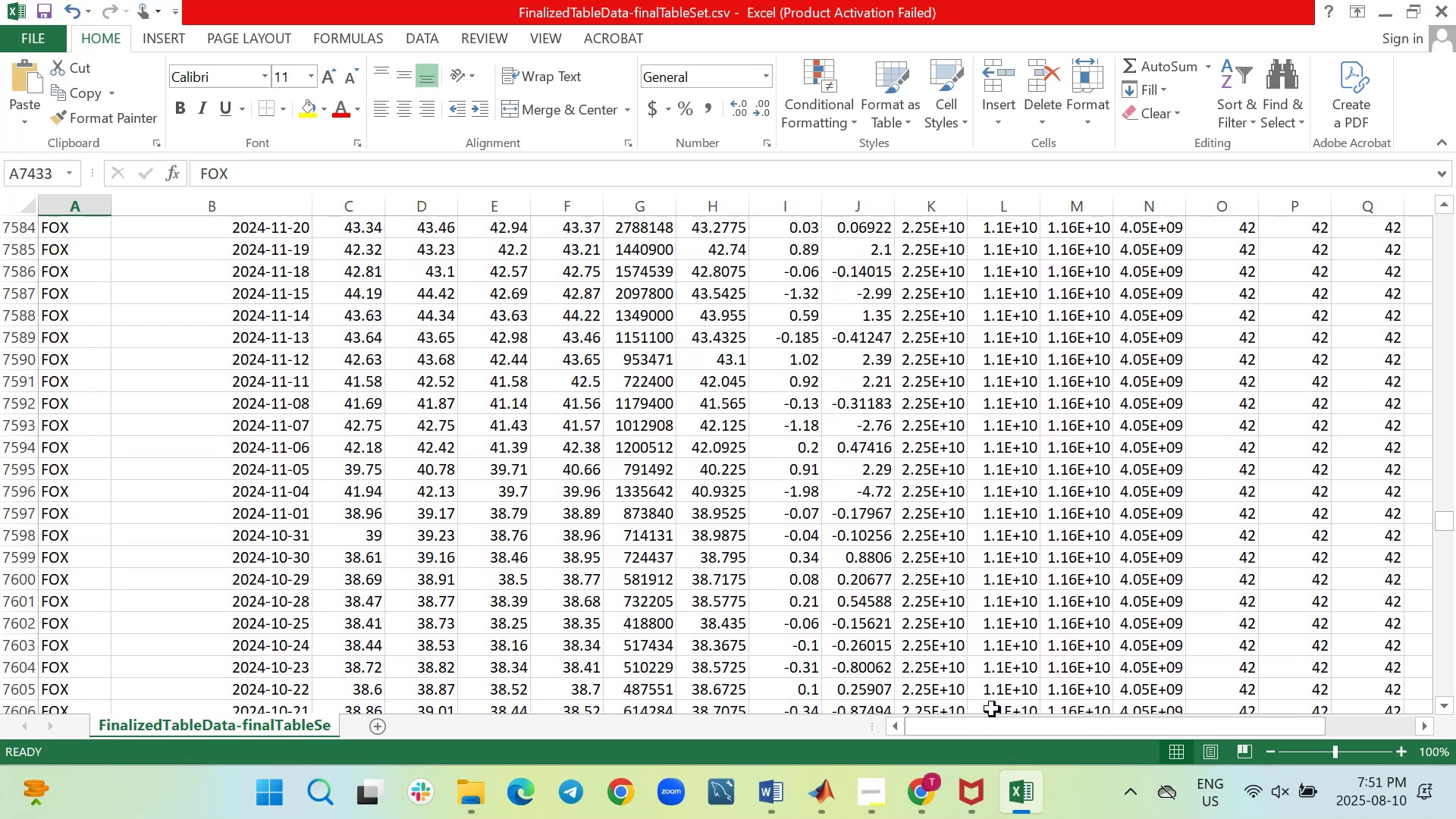 
key(Control+ControlLeft)
 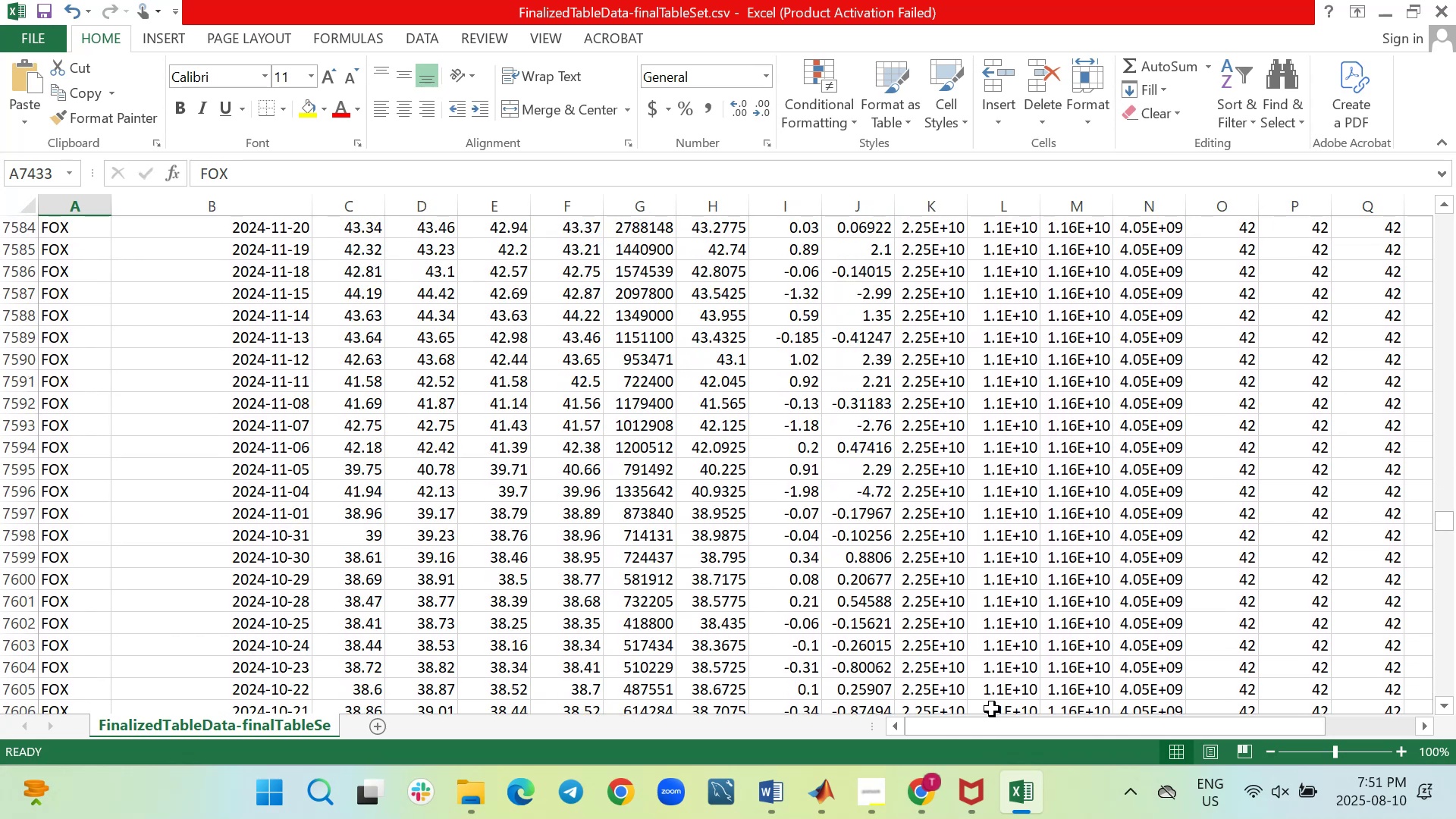 
key(Control+F)
 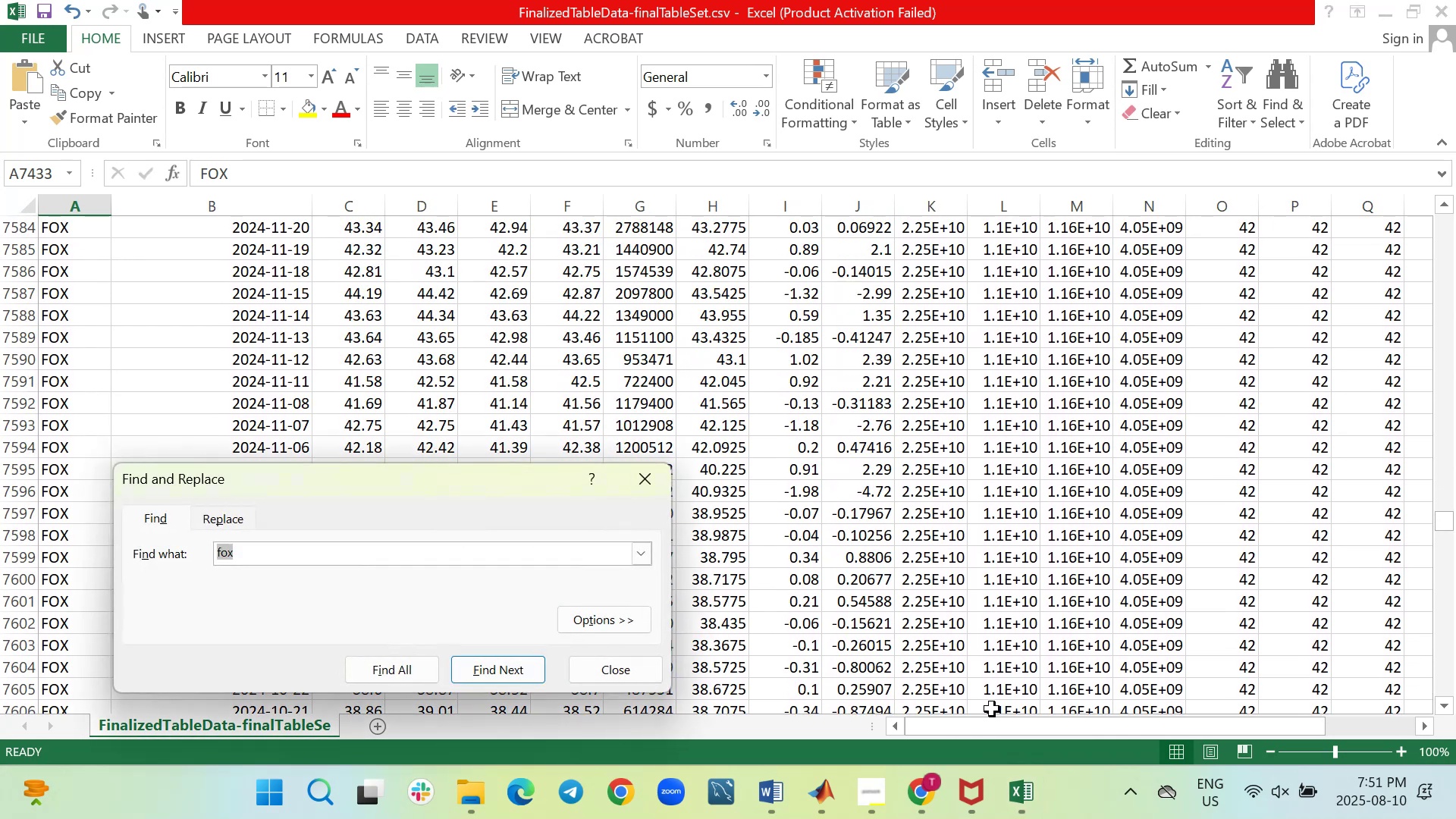 
key(Shift+A)
 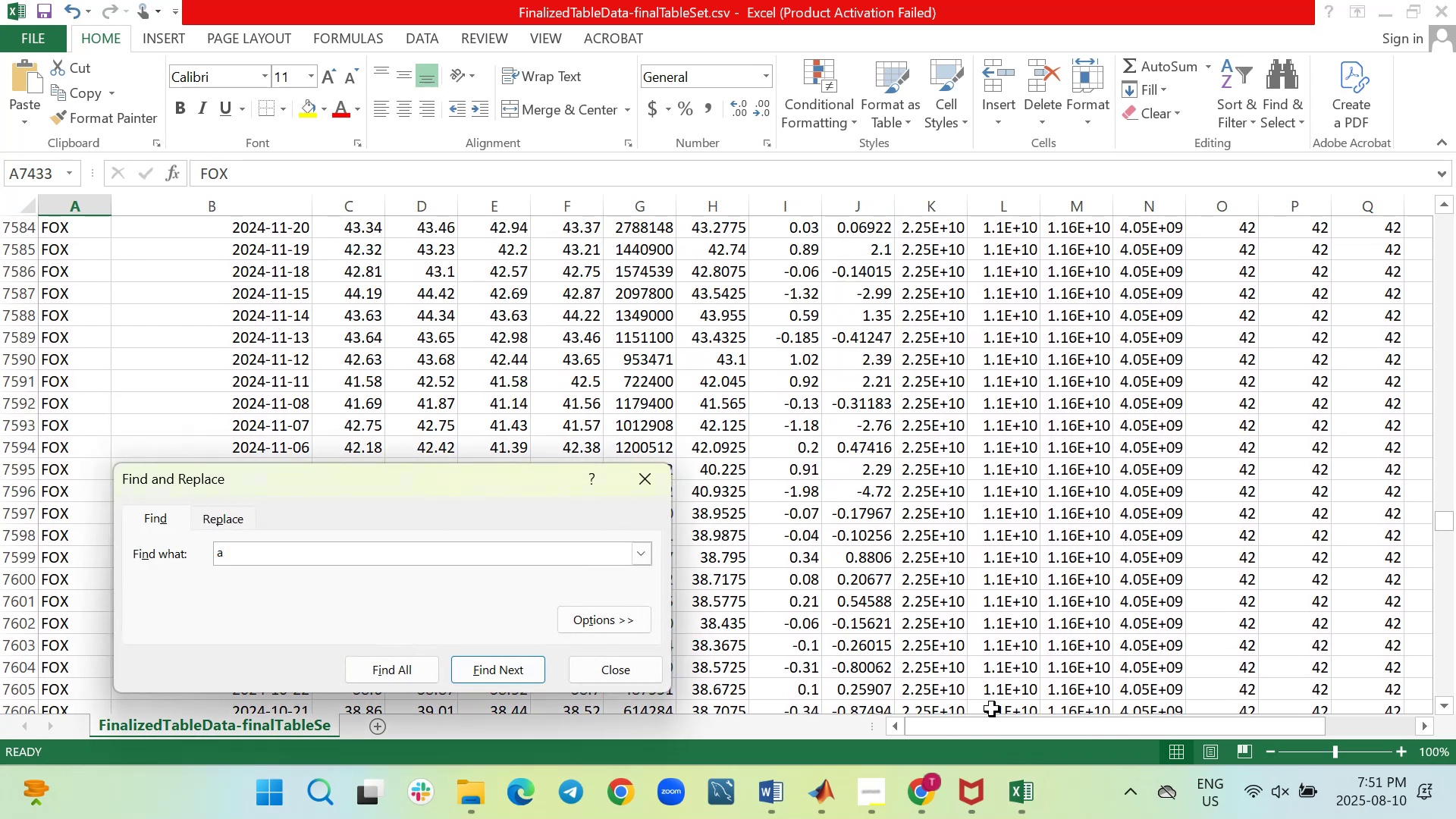 
key(Backspace)
type(aig)
 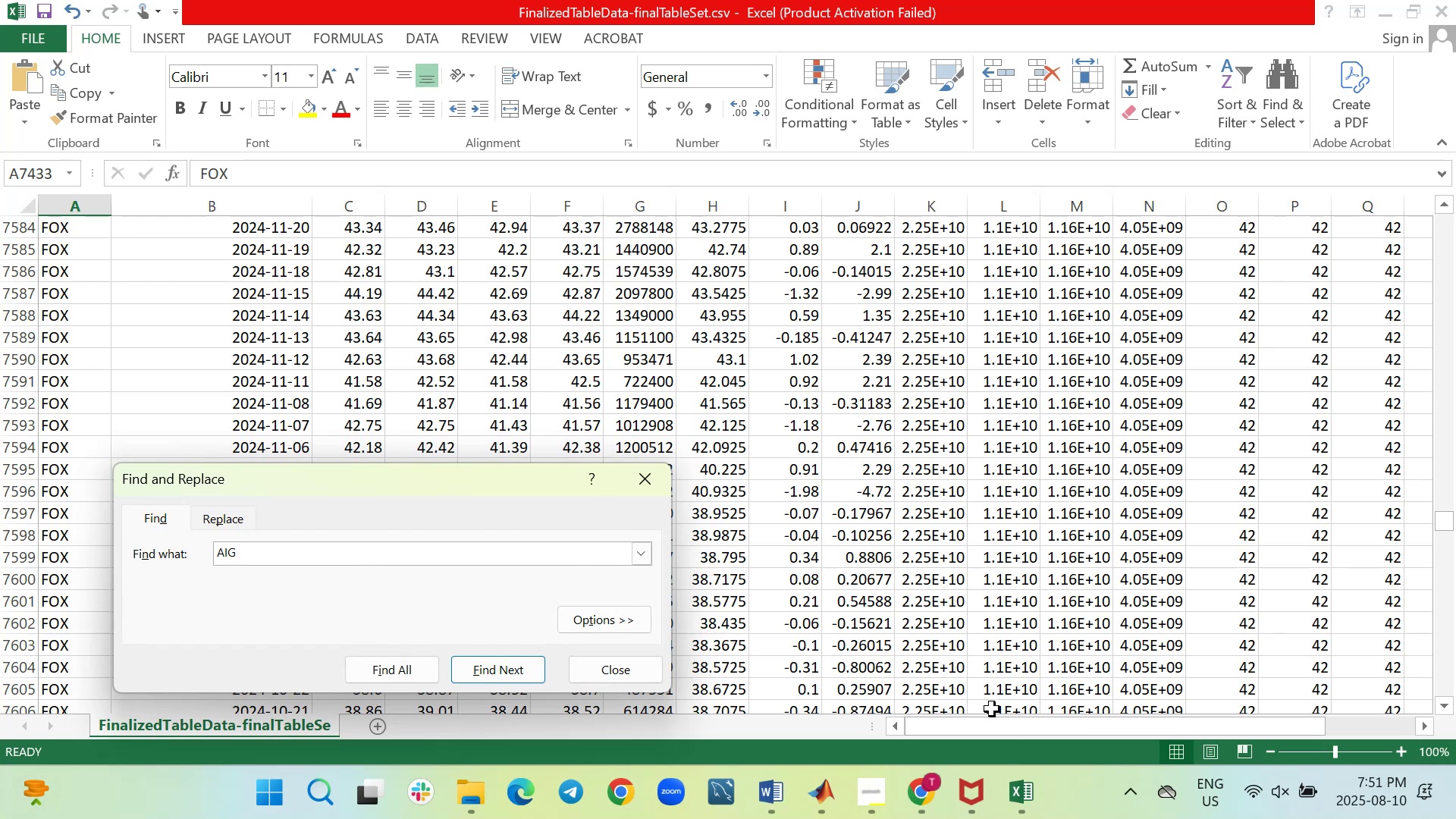 
key(Enter)
 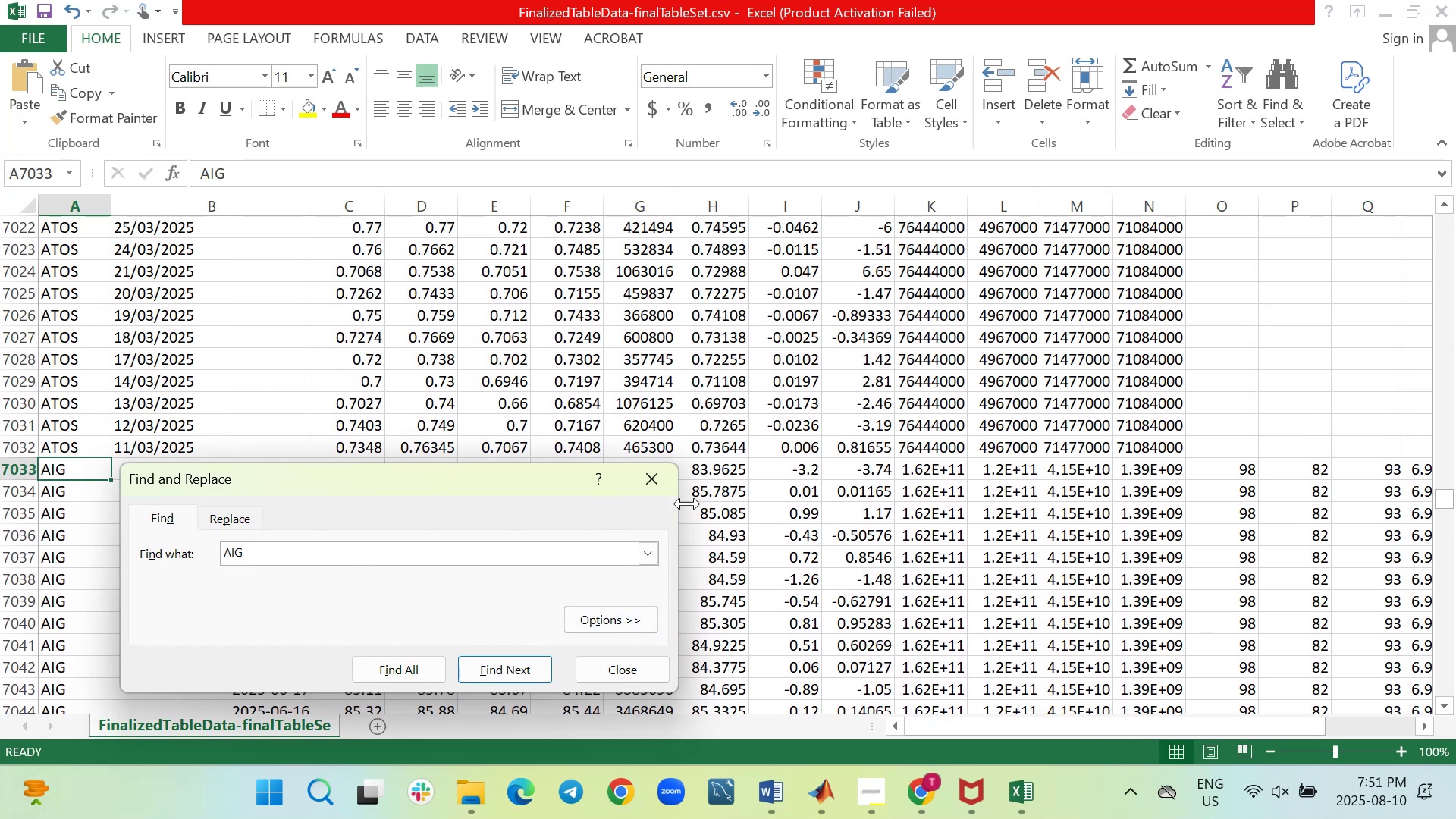 
wait(5.86)
 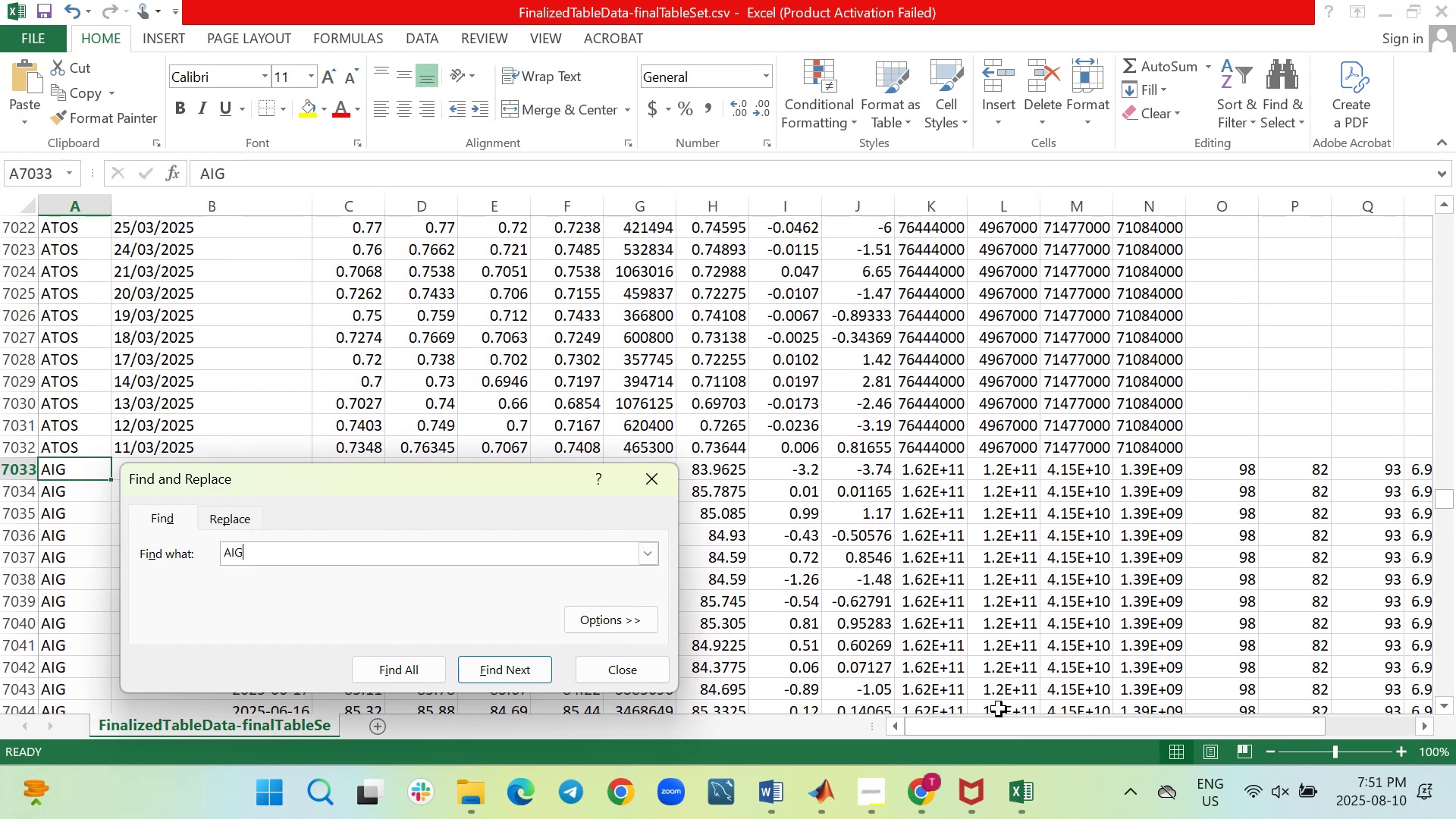 
scroll: coordinate [935, 410], scroll_direction: down, amount: 19.0
 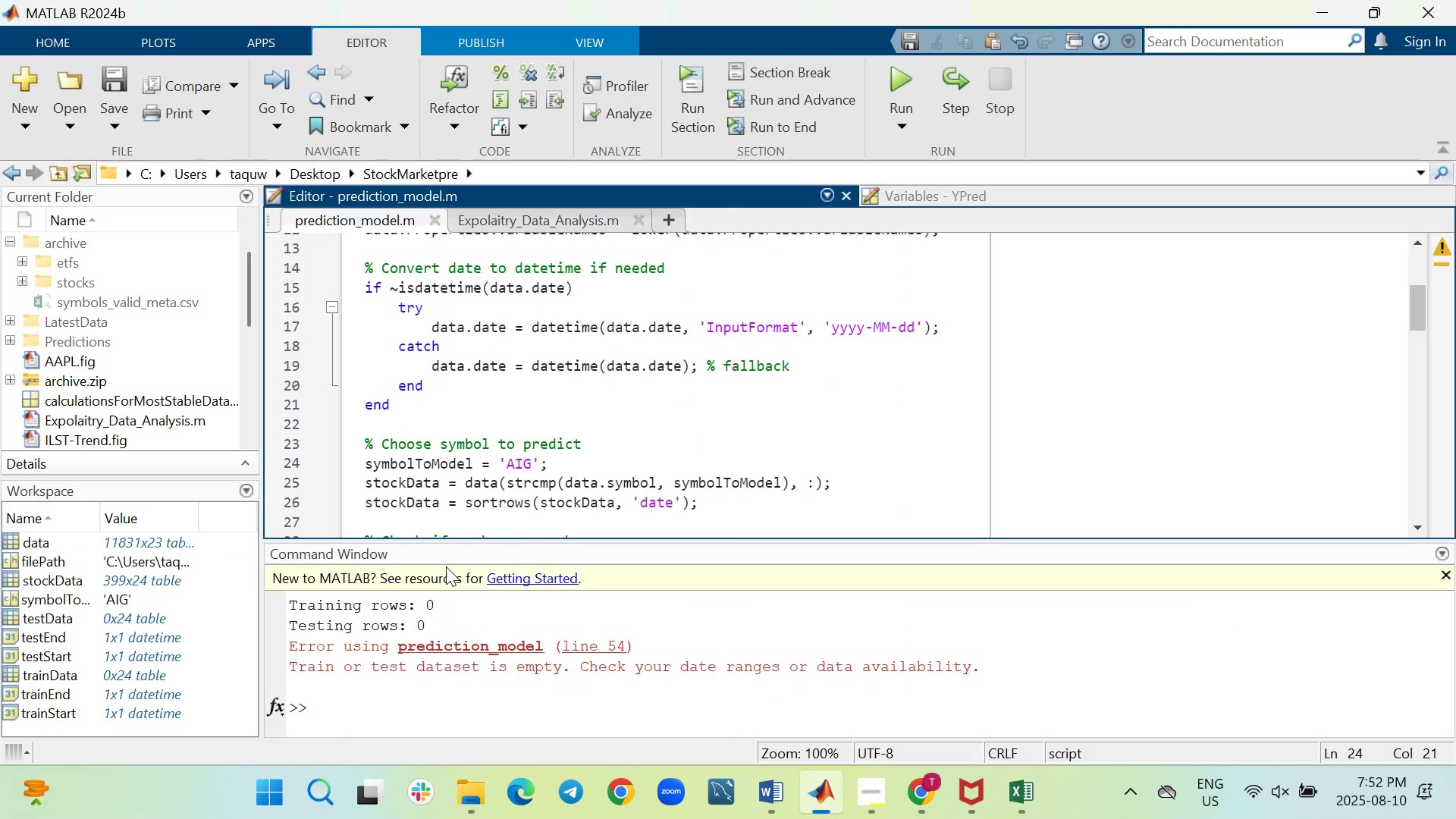 
scroll: coordinate [87, 597], scroll_direction: none, amount: 0.0
 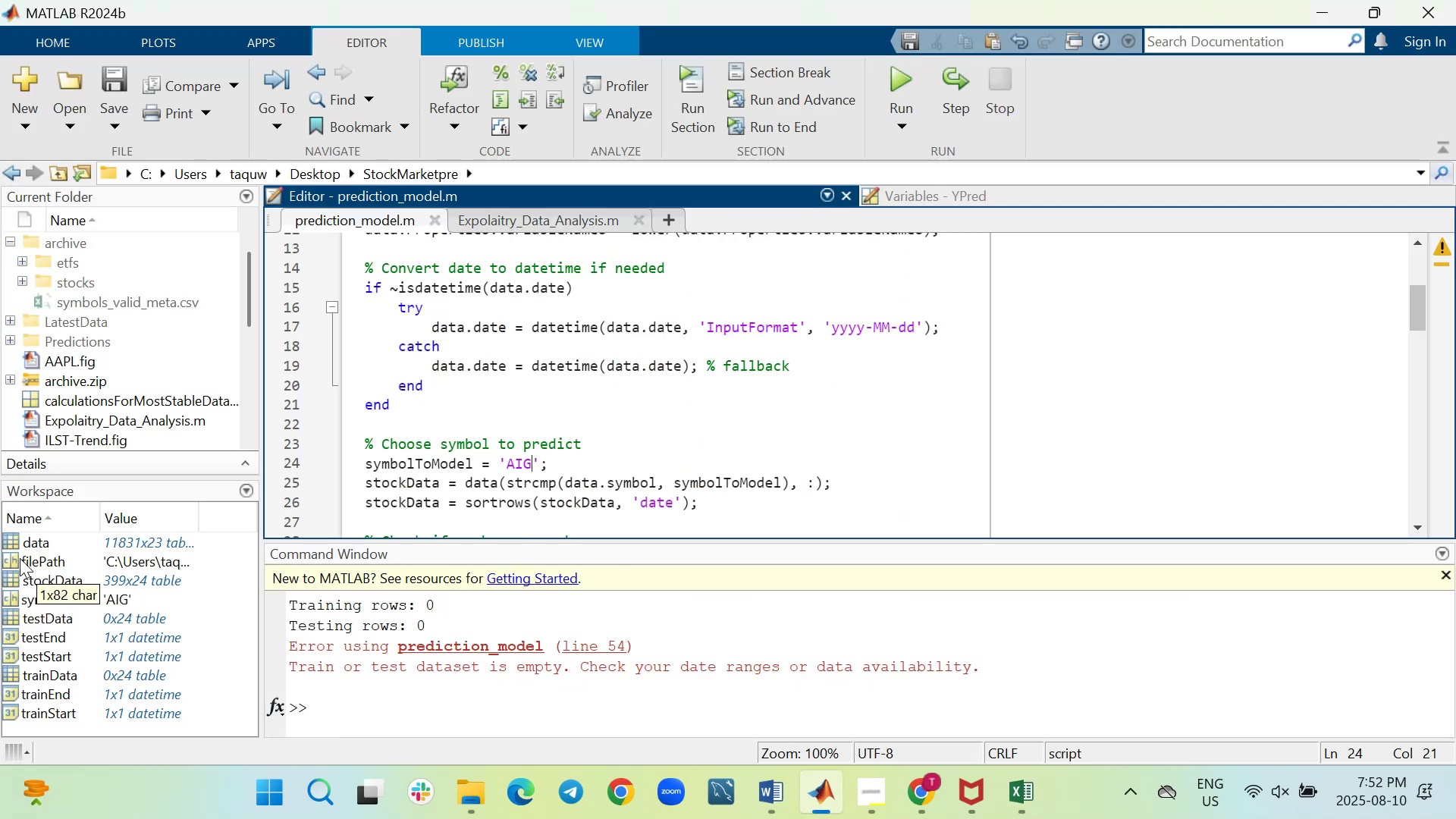 
left_click([11, 545])
 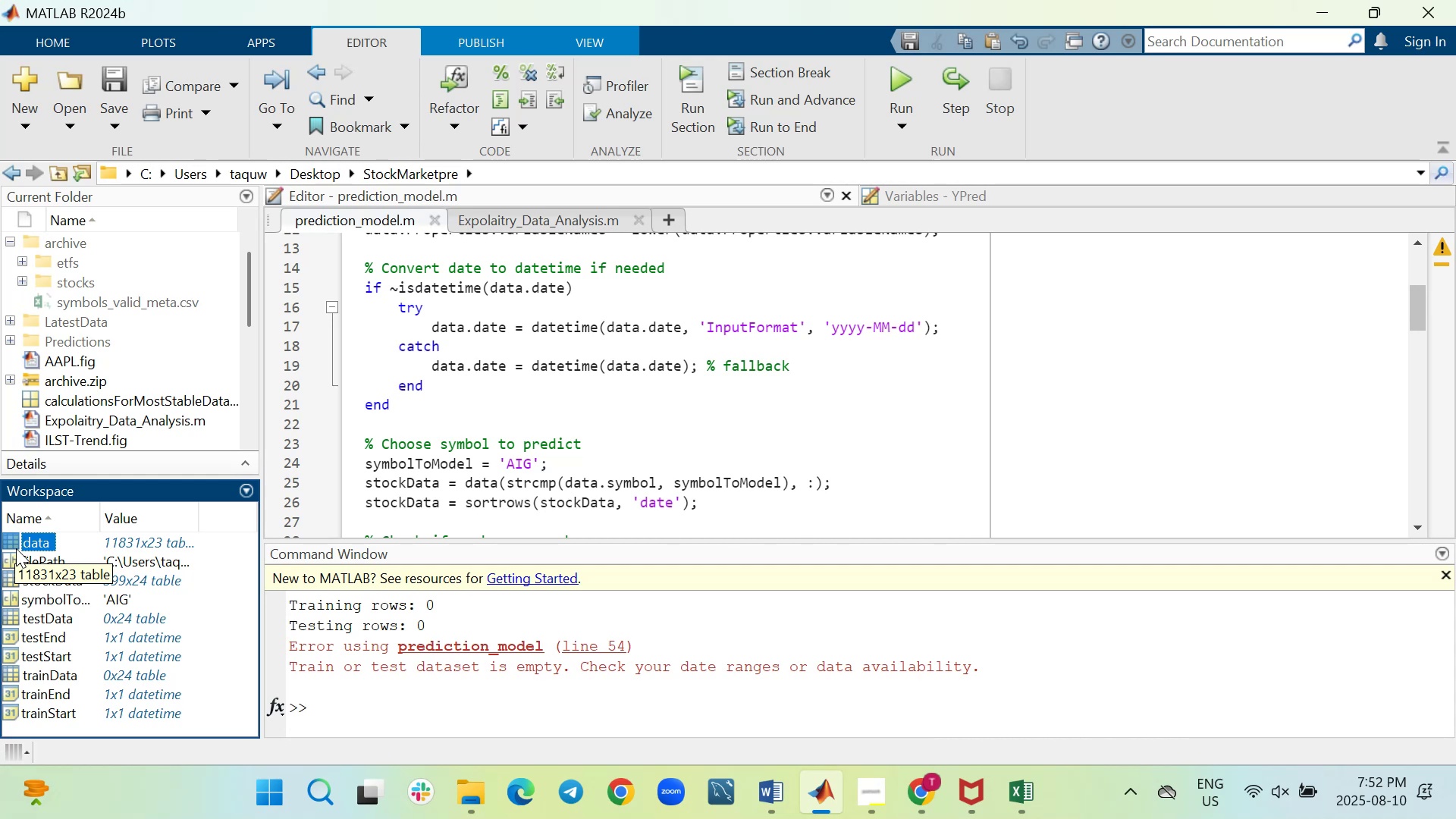 
wait(9.83)
 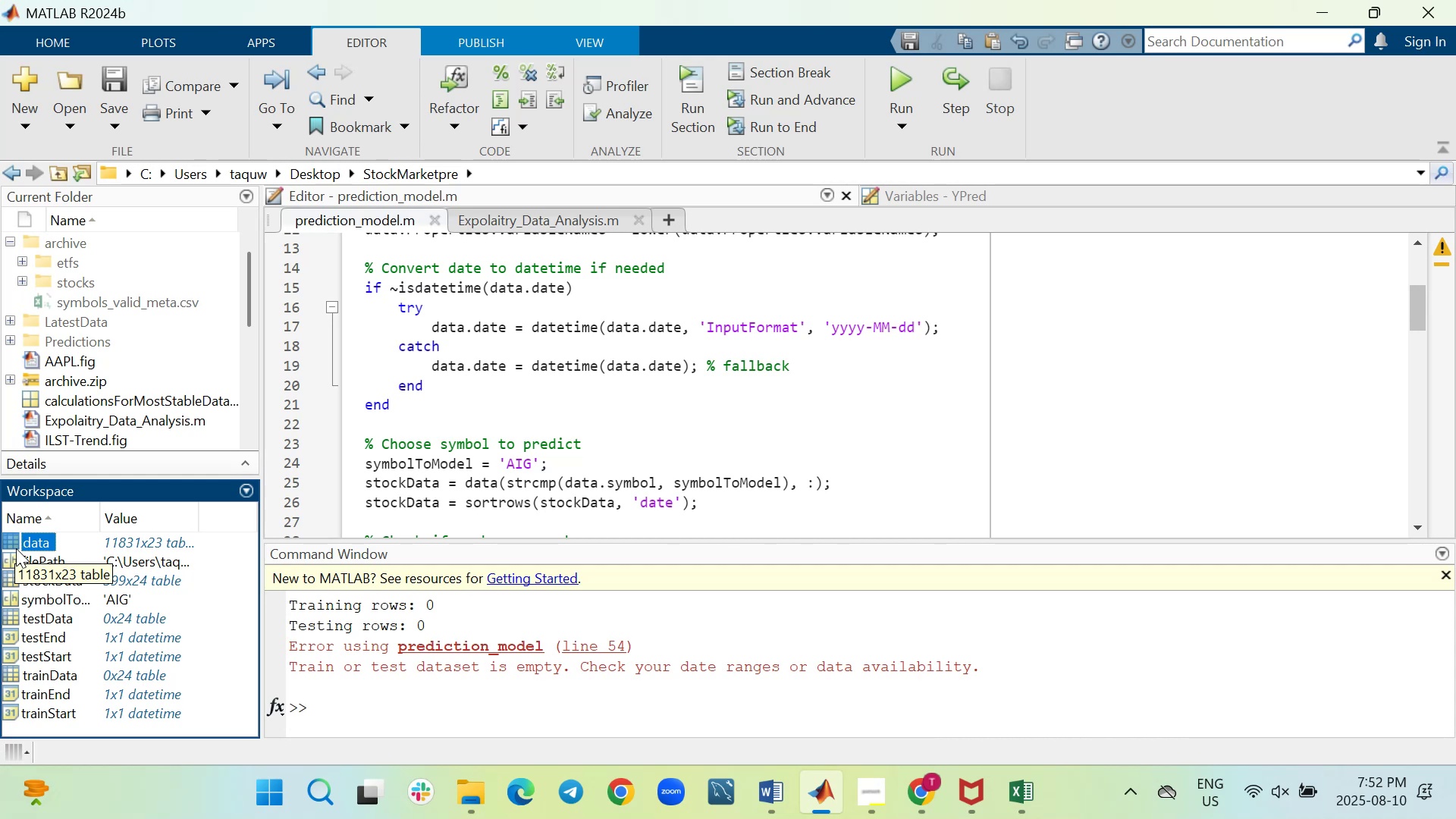 
left_click([12, 538])
 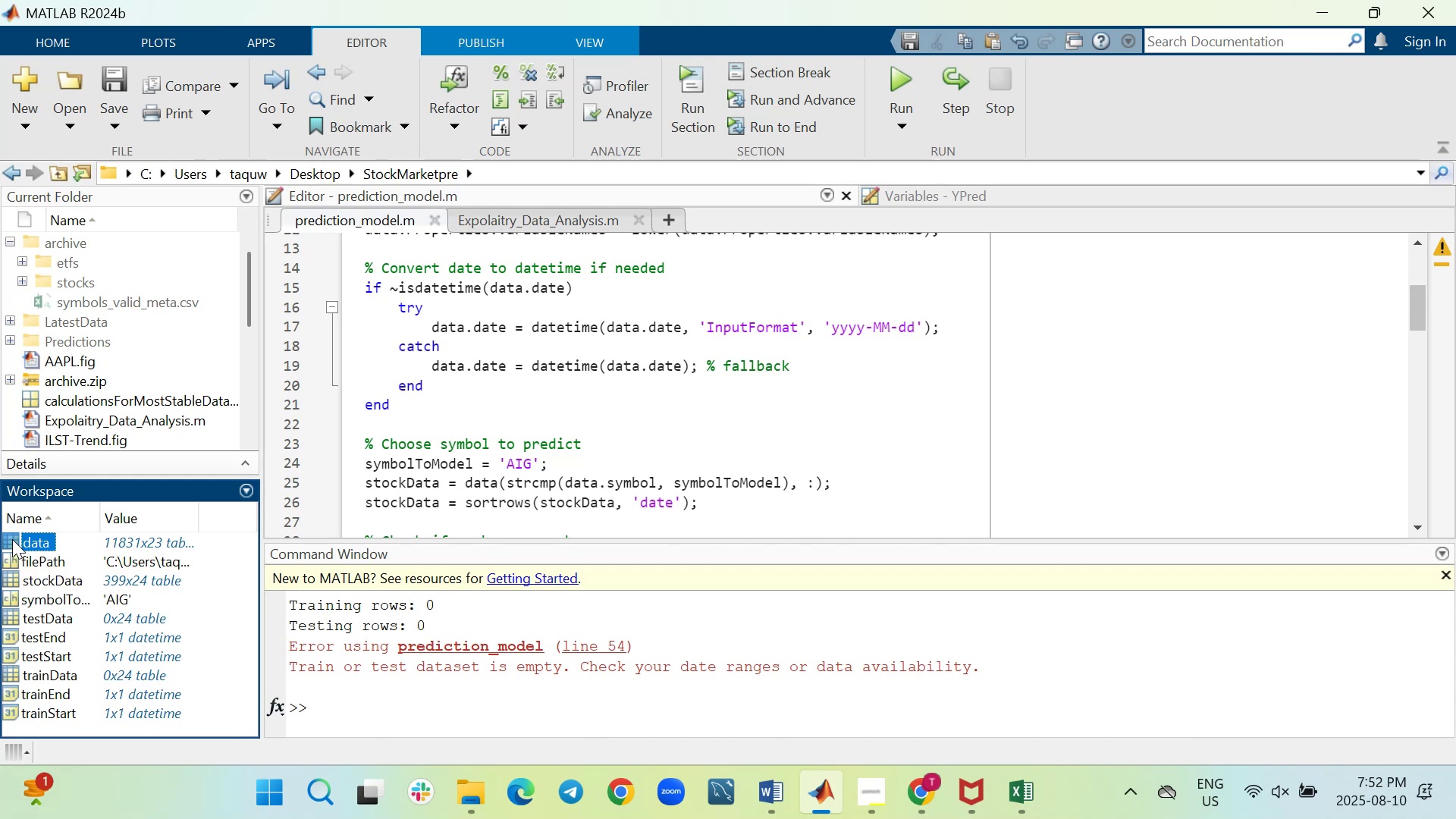 
wait(8.37)
 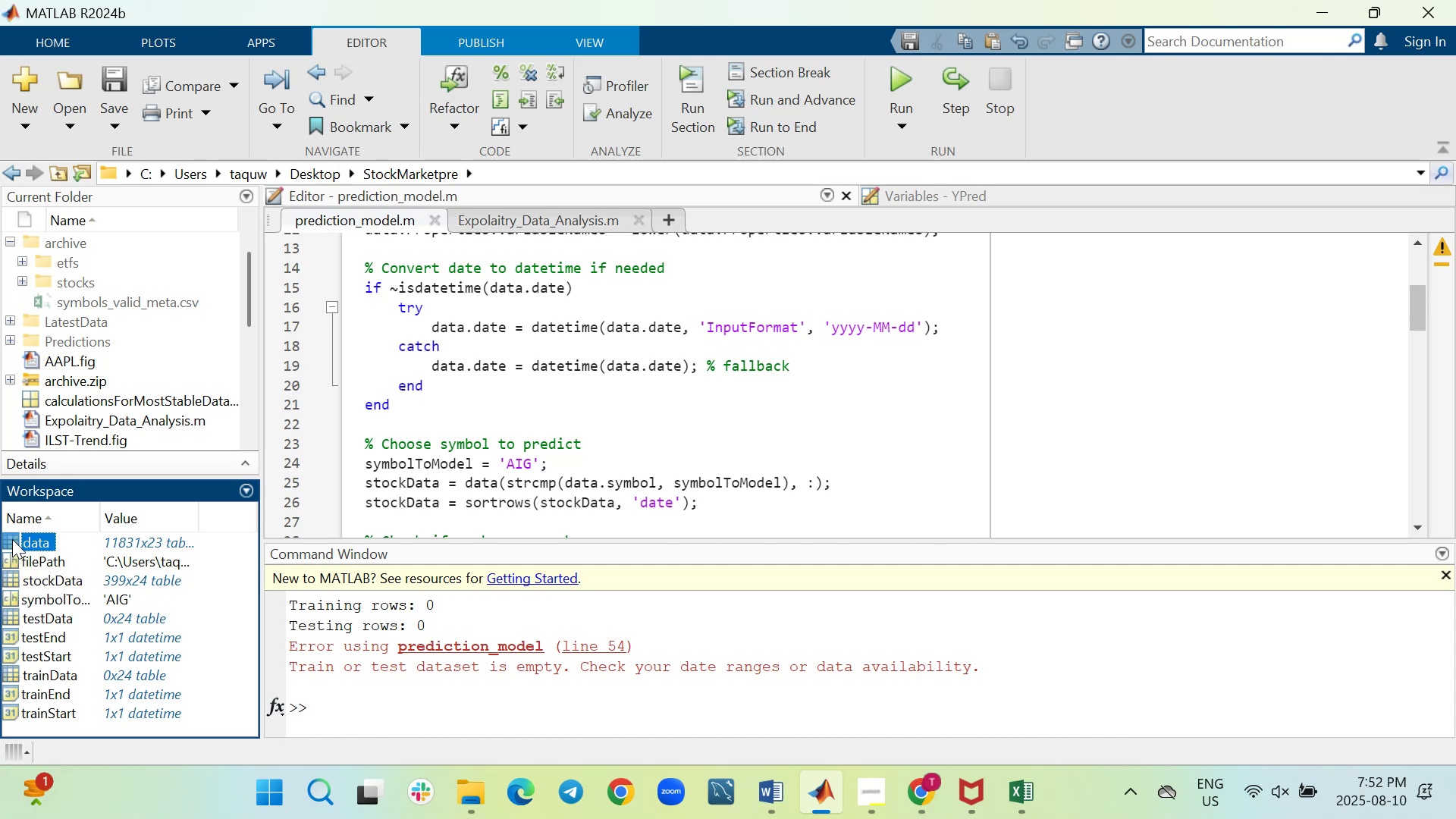 
left_click([1237, 190])
 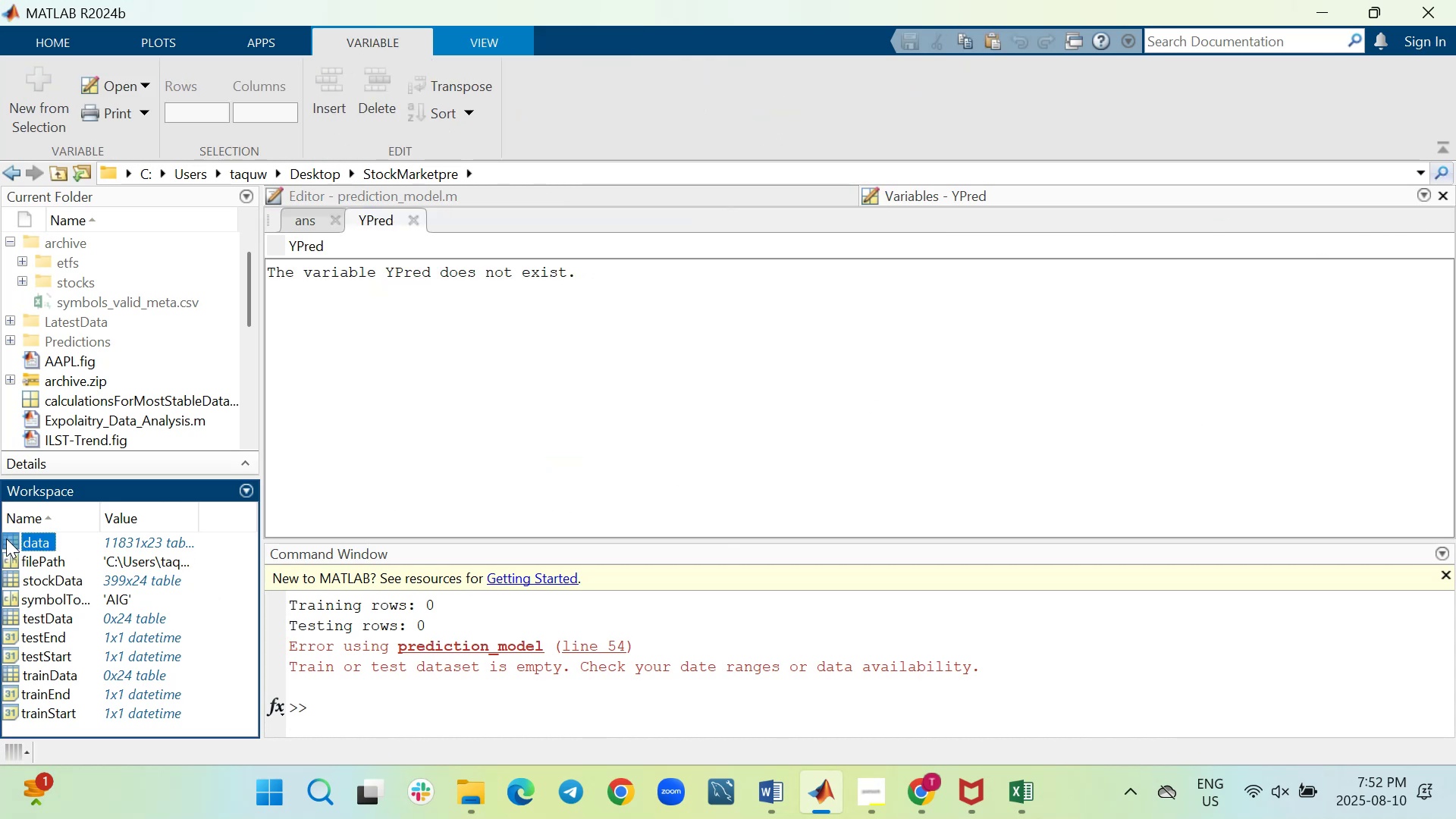 
wait(6.05)
 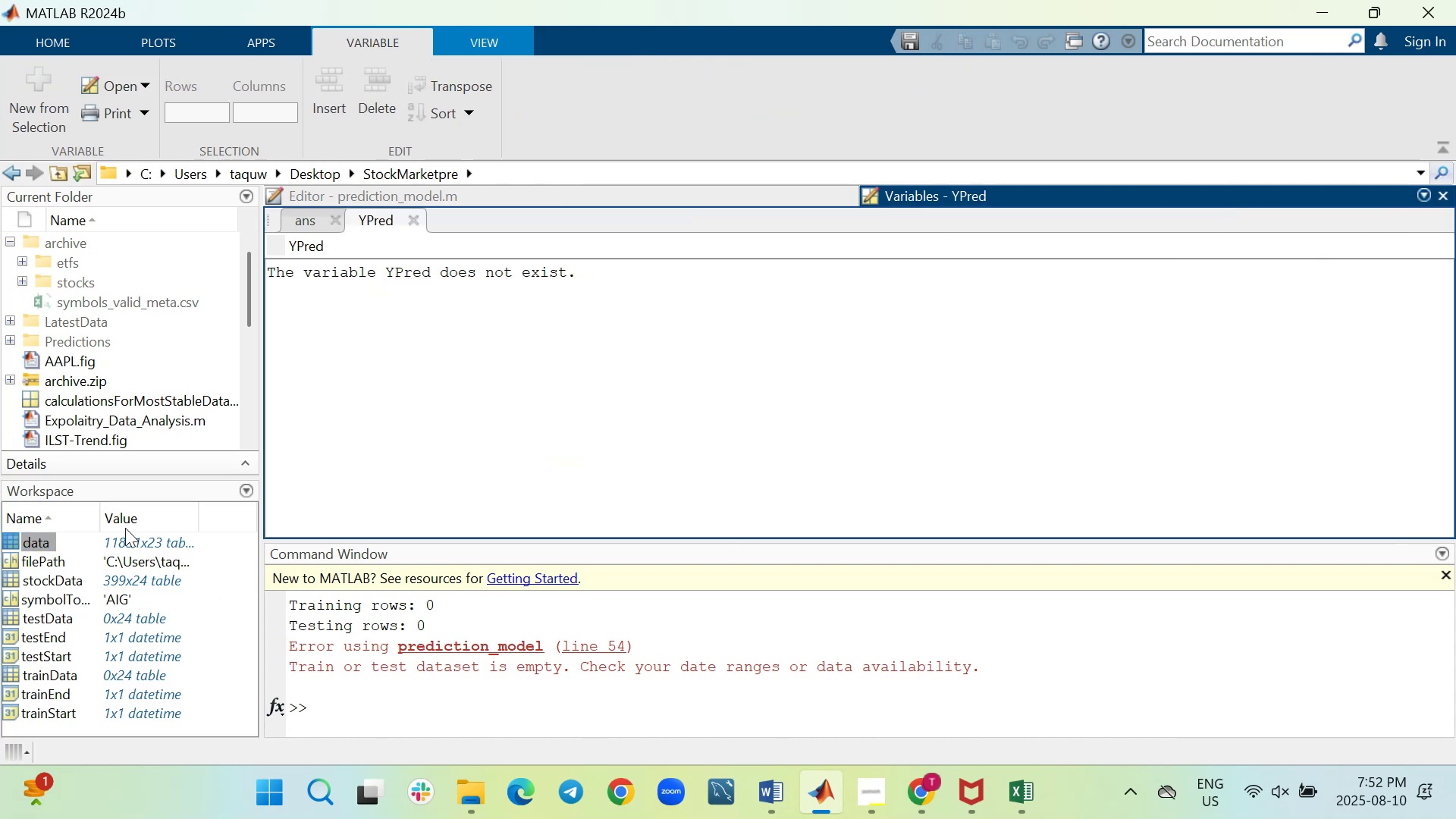 
double_click([6, 538])
 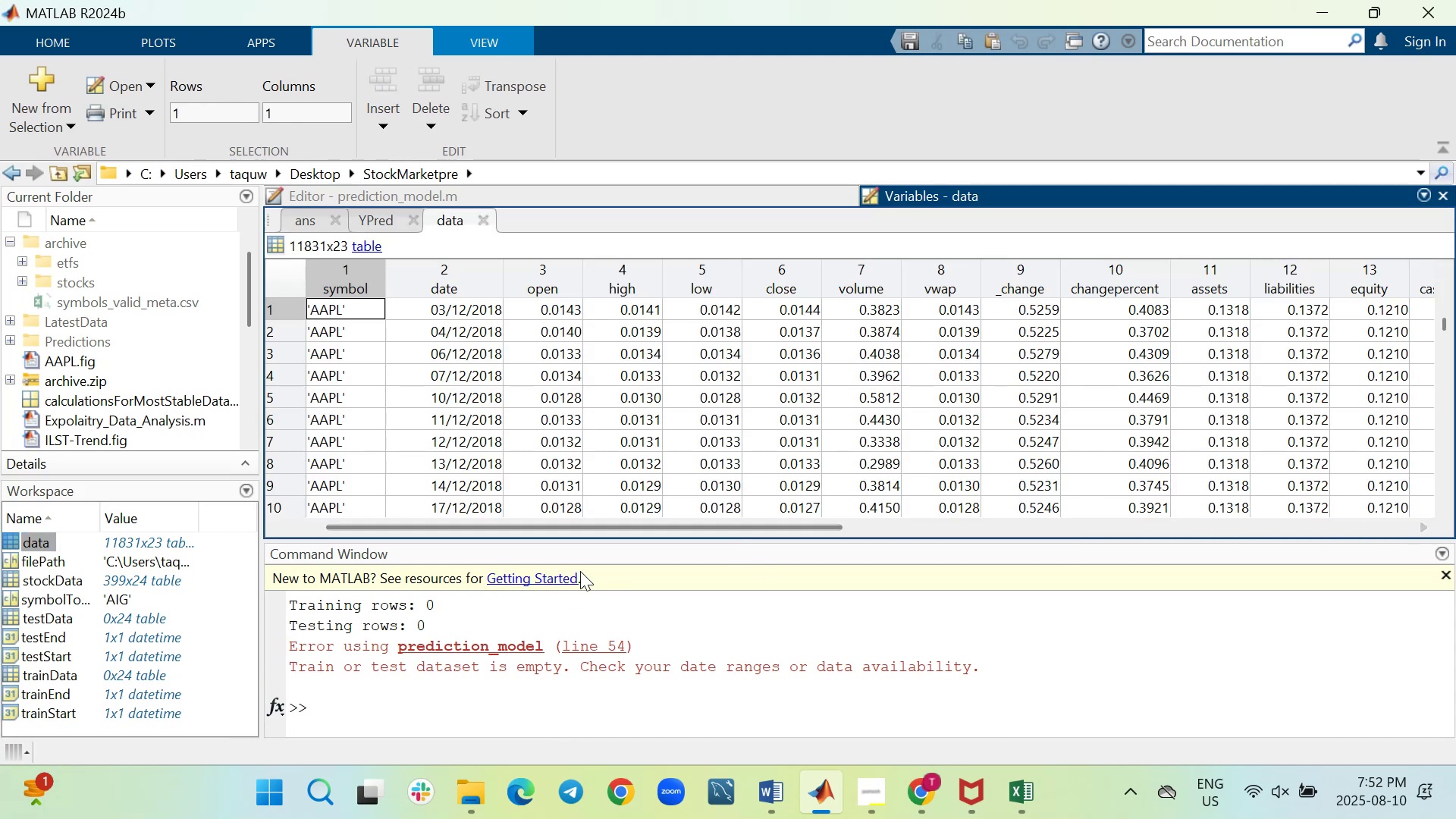 
left_click_drag(start_coordinate=[575, 522], to_coordinate=[1042, 485])
 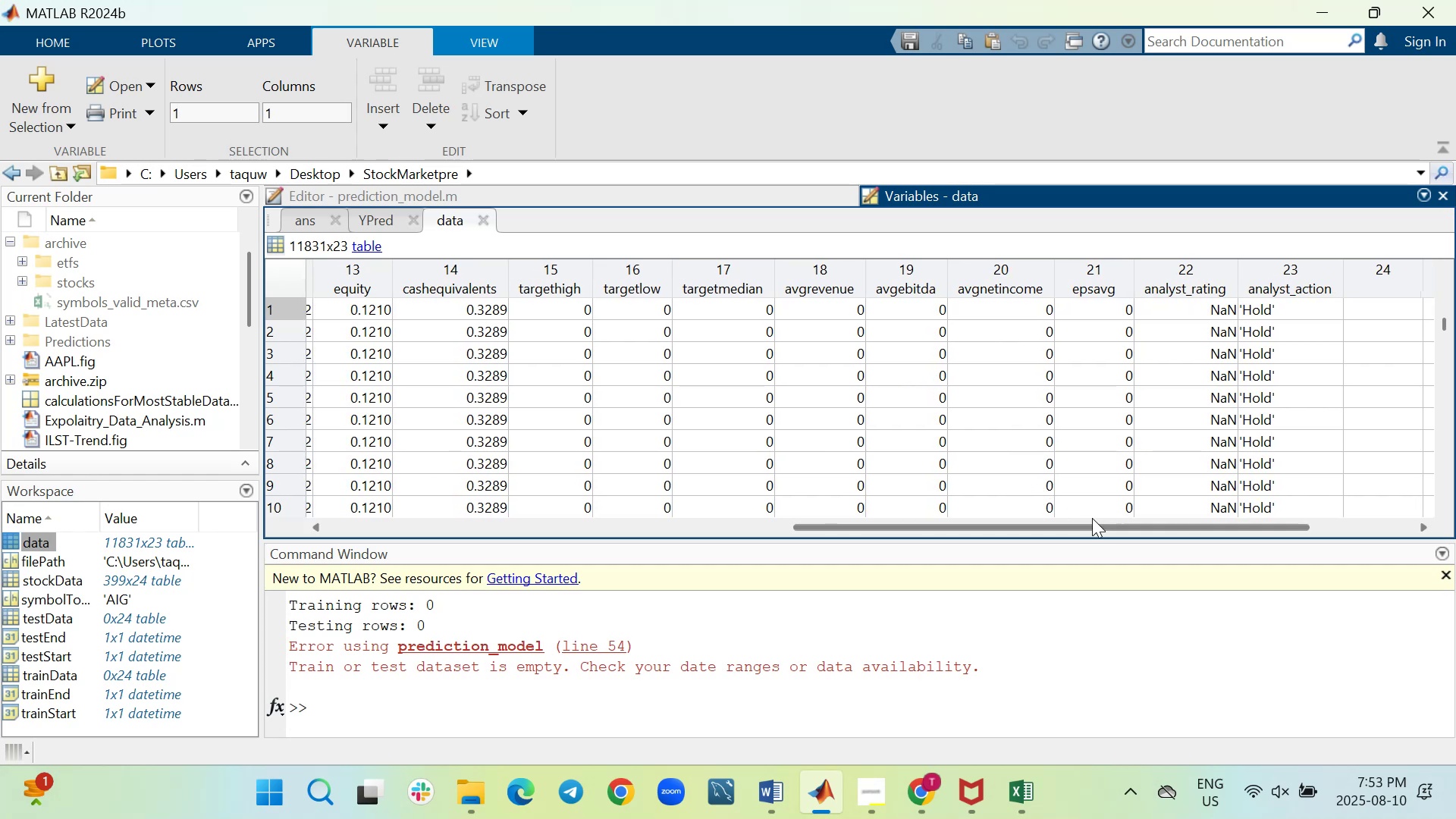 
left_click_drag(start_coordinate=[1106, 525], to_coordinate=[447, 607])
 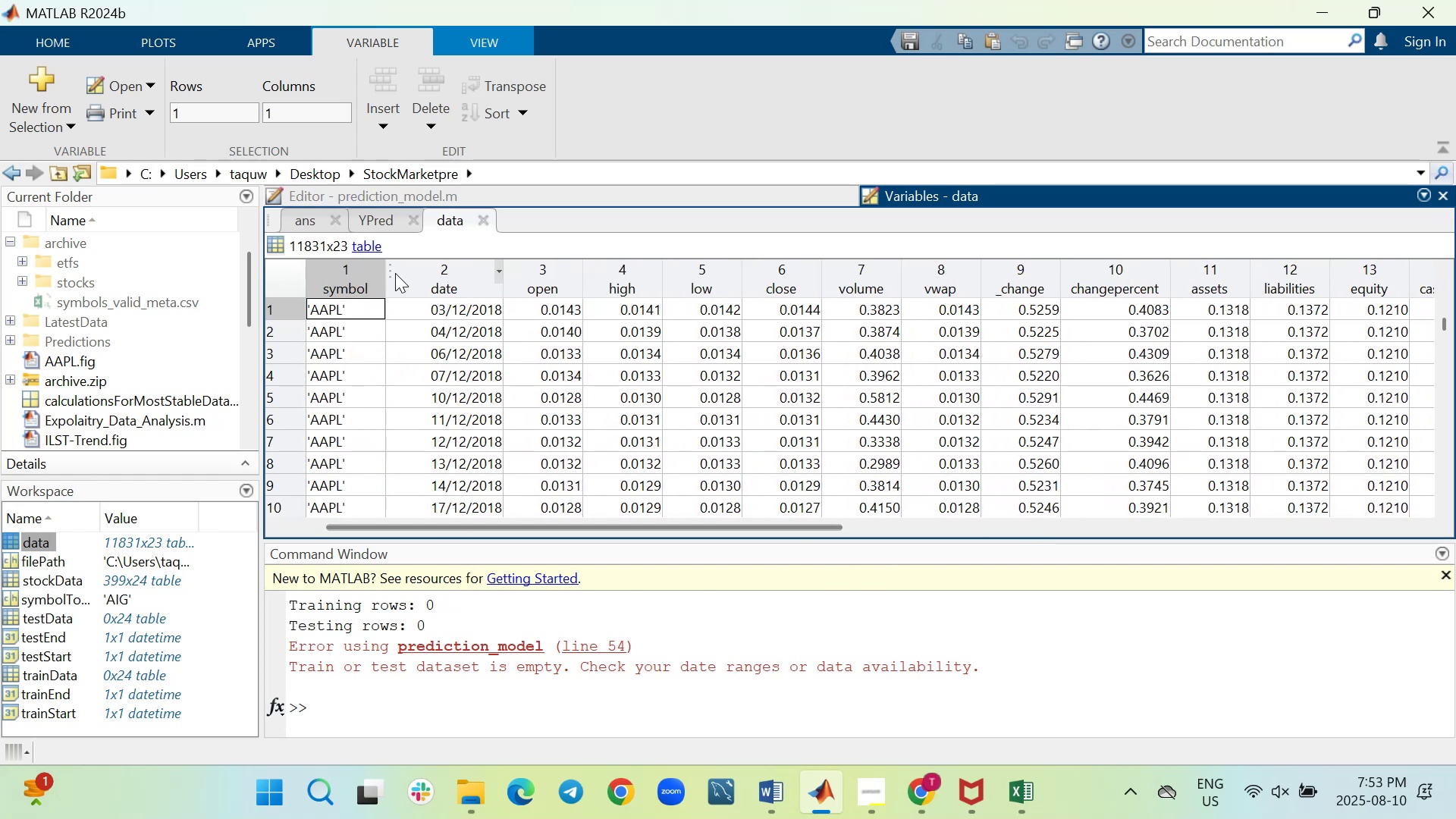 
scroll: coordinate [339, 418], scroll_direction: down, amount: 12.0
 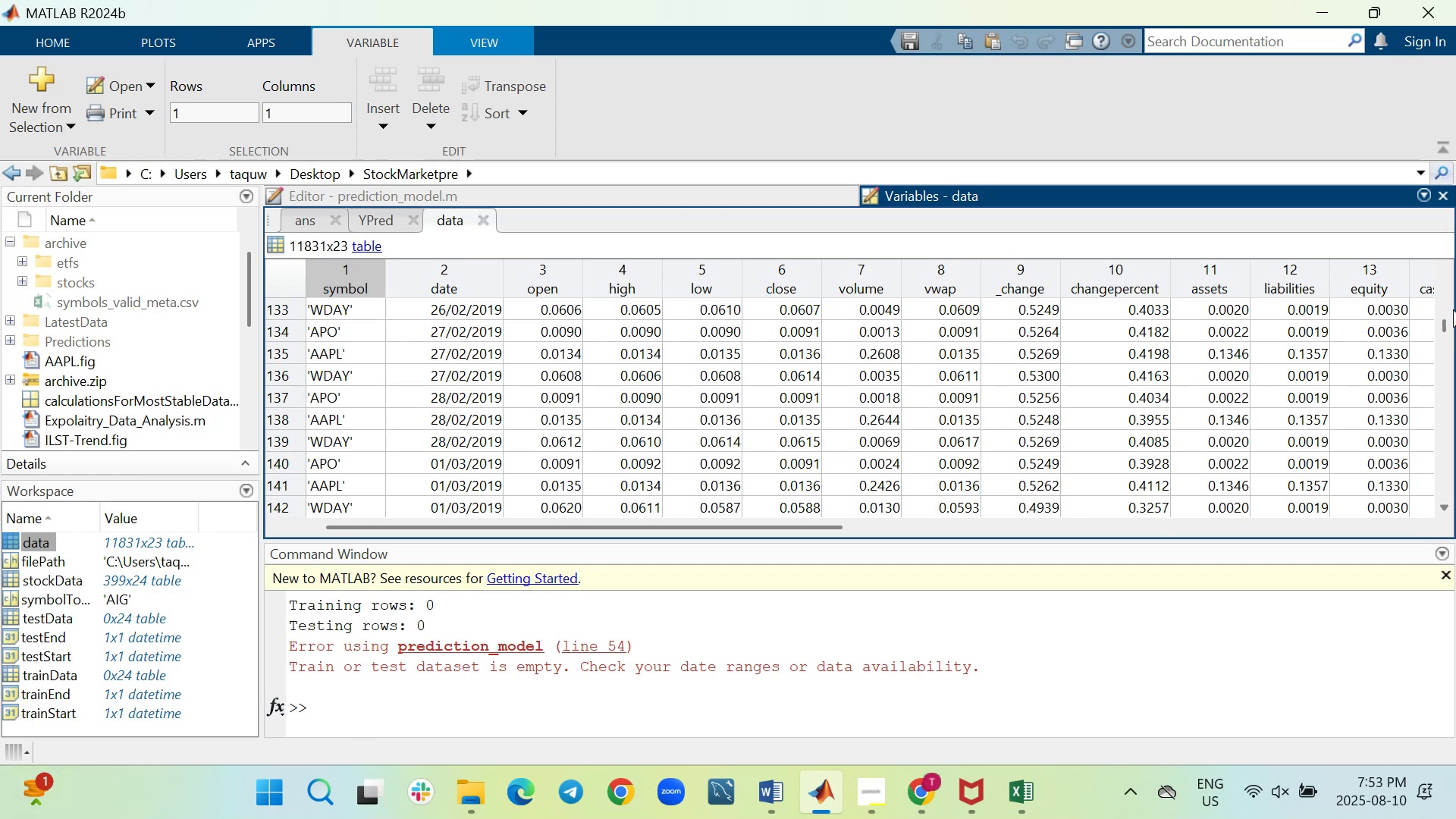 
wait(7.48)
 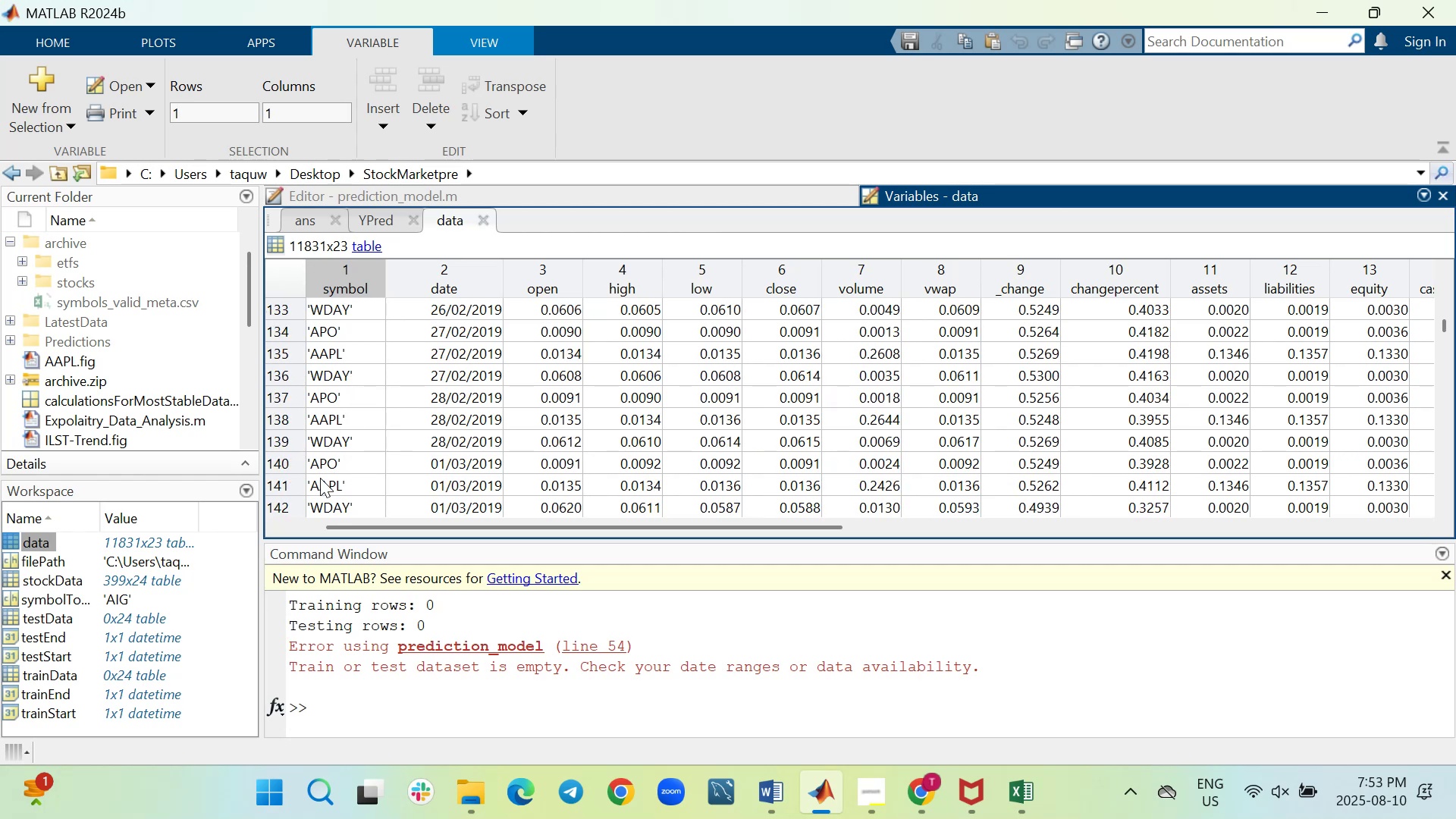 
left_click_drag(start_coordinate=[1445, 322], to_coordinate=[1442, 497])
 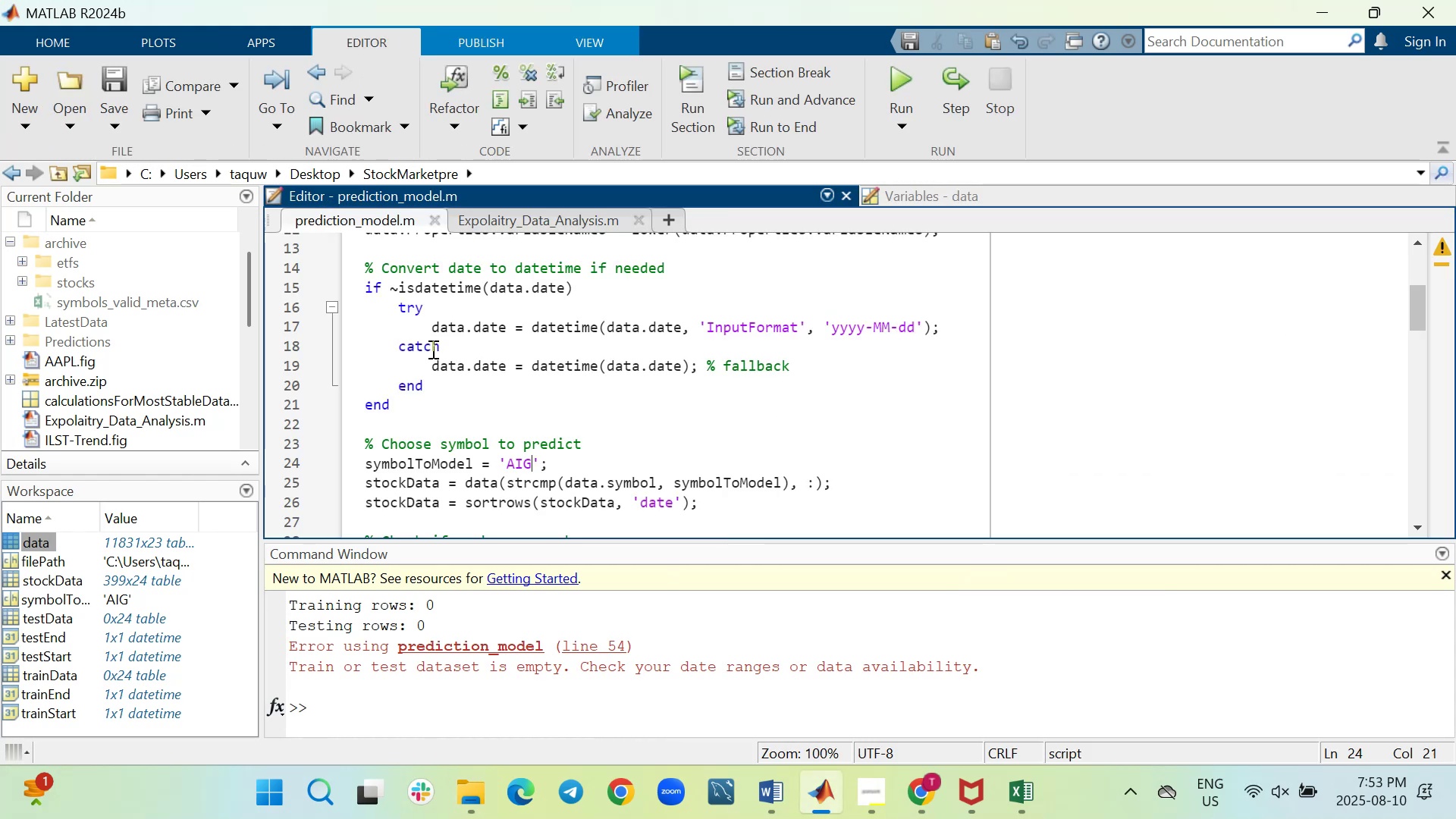 
wait(7.68)
 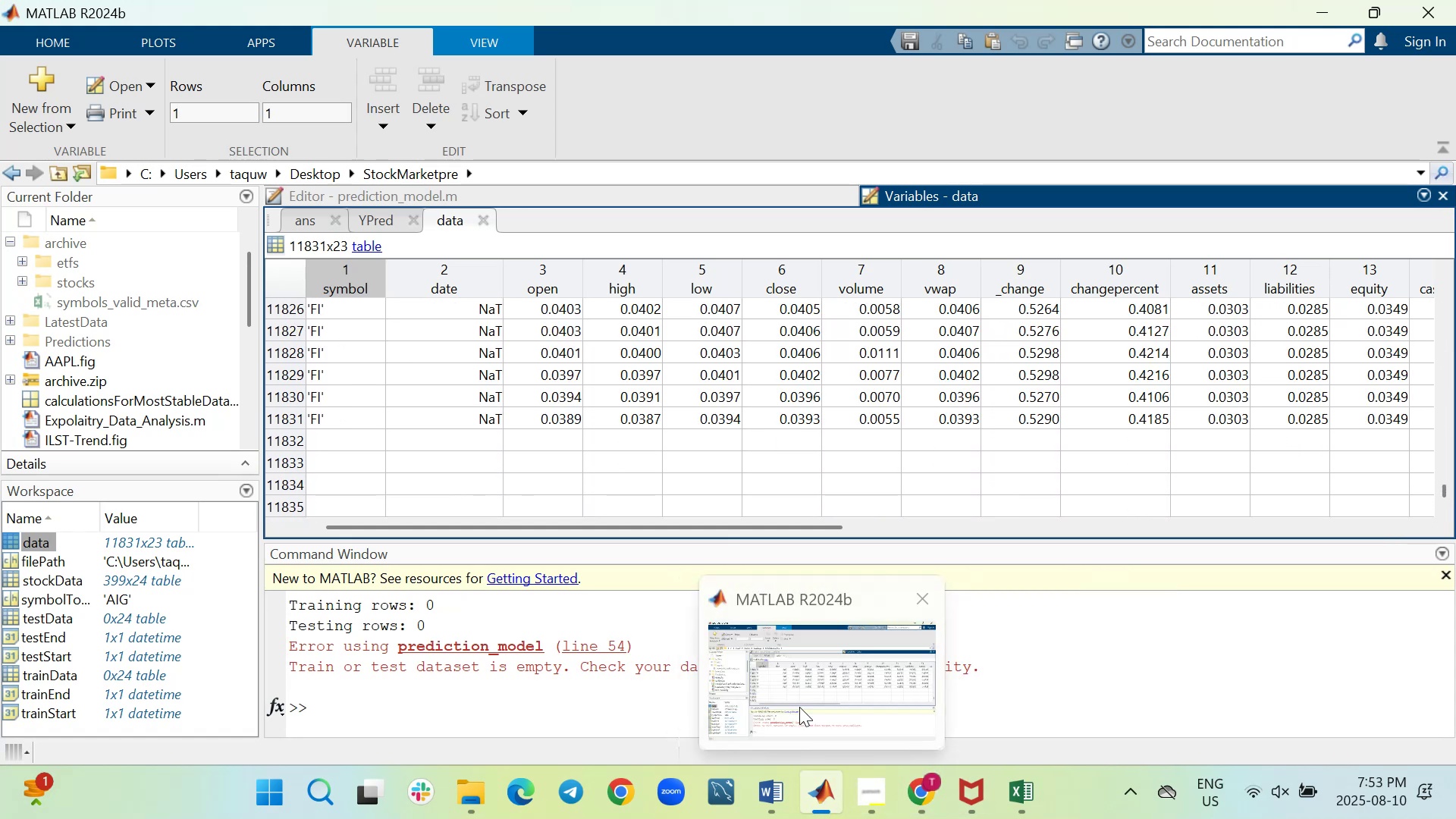 
key(Backspace)
key(Backspace)
key(Backspace)
type(FI)
key(Backspace)
key(Backspace)
type(fi)
 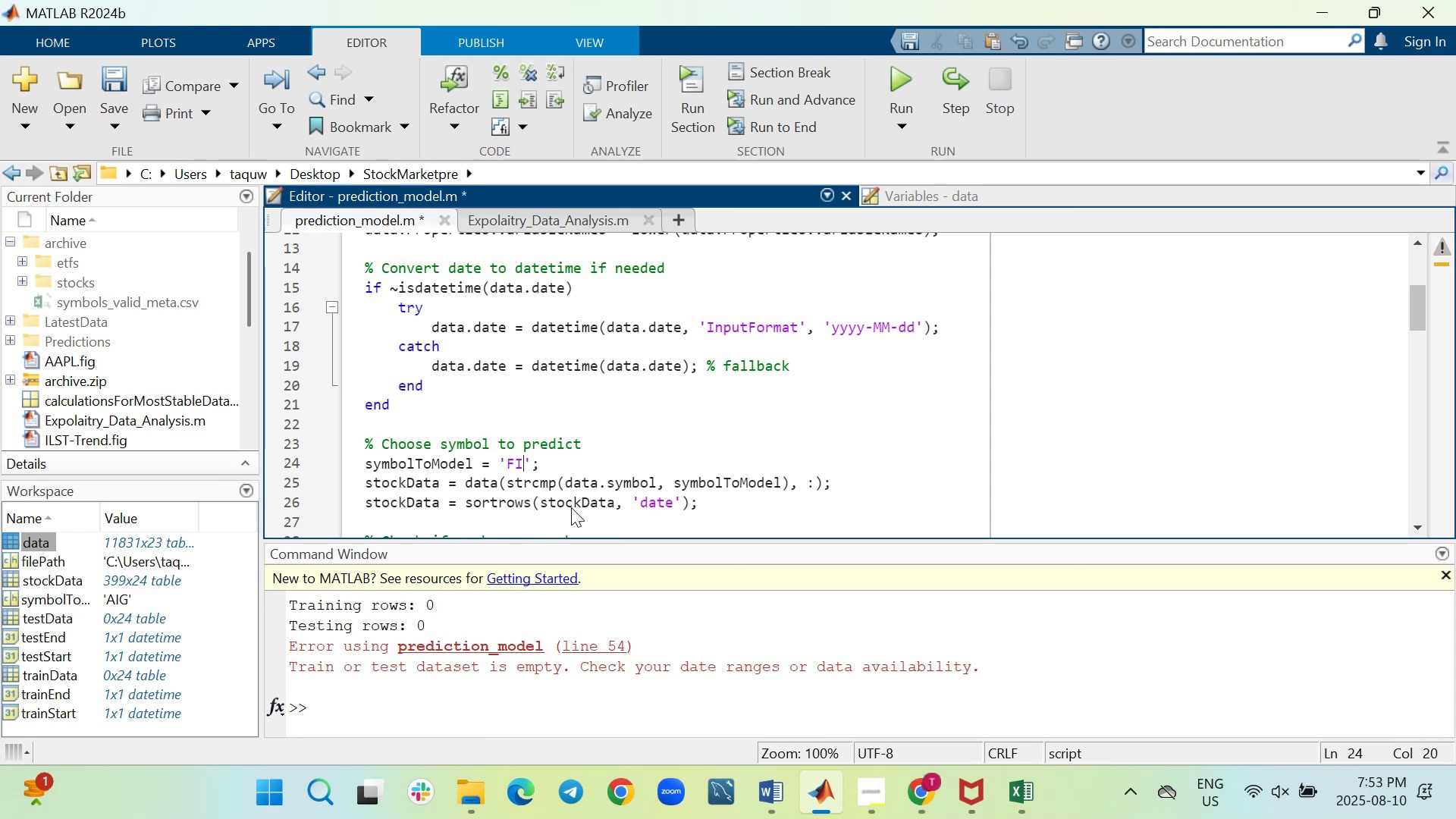 
wait(15.53)
 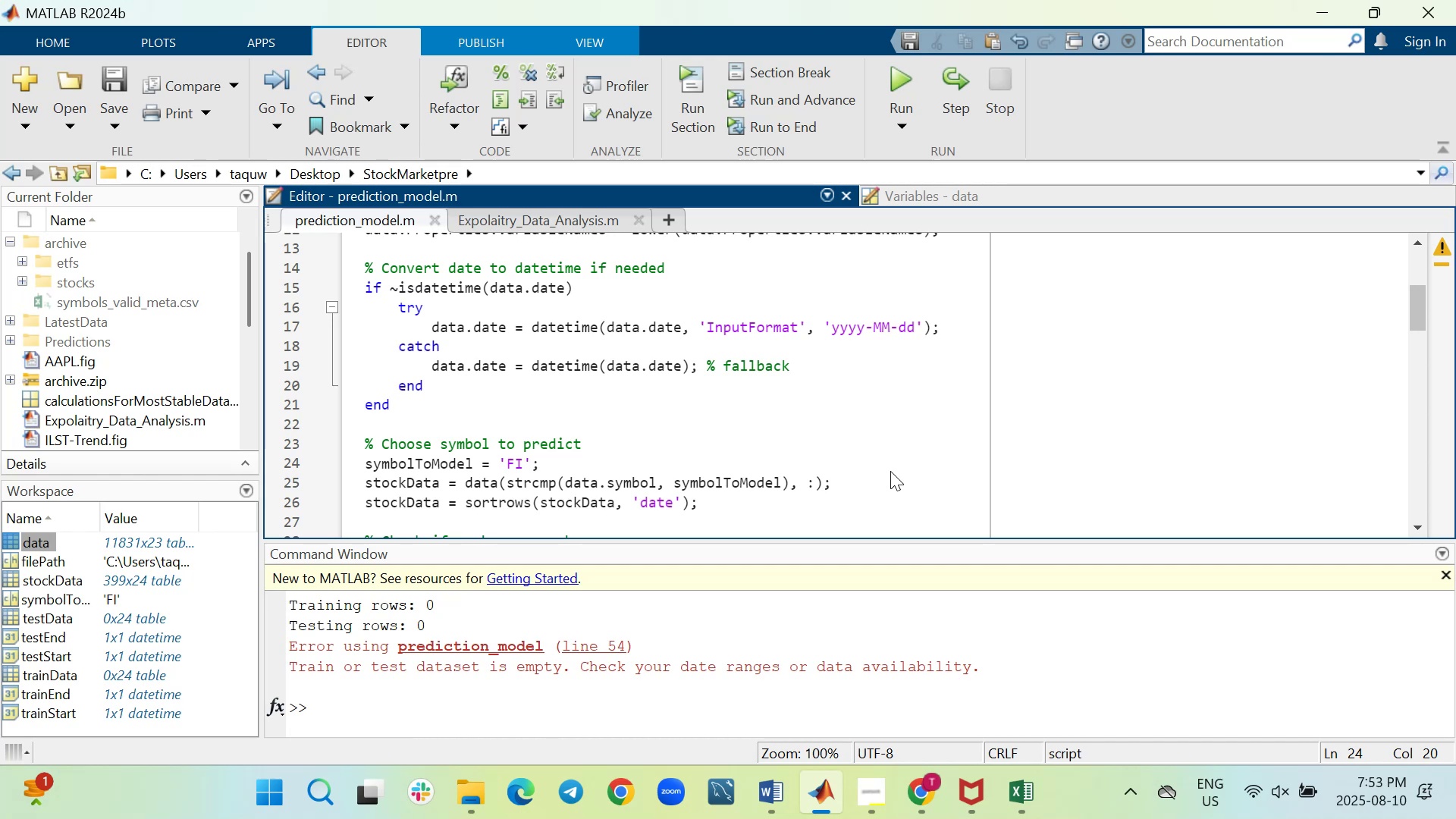 
left_click([976, 199])
 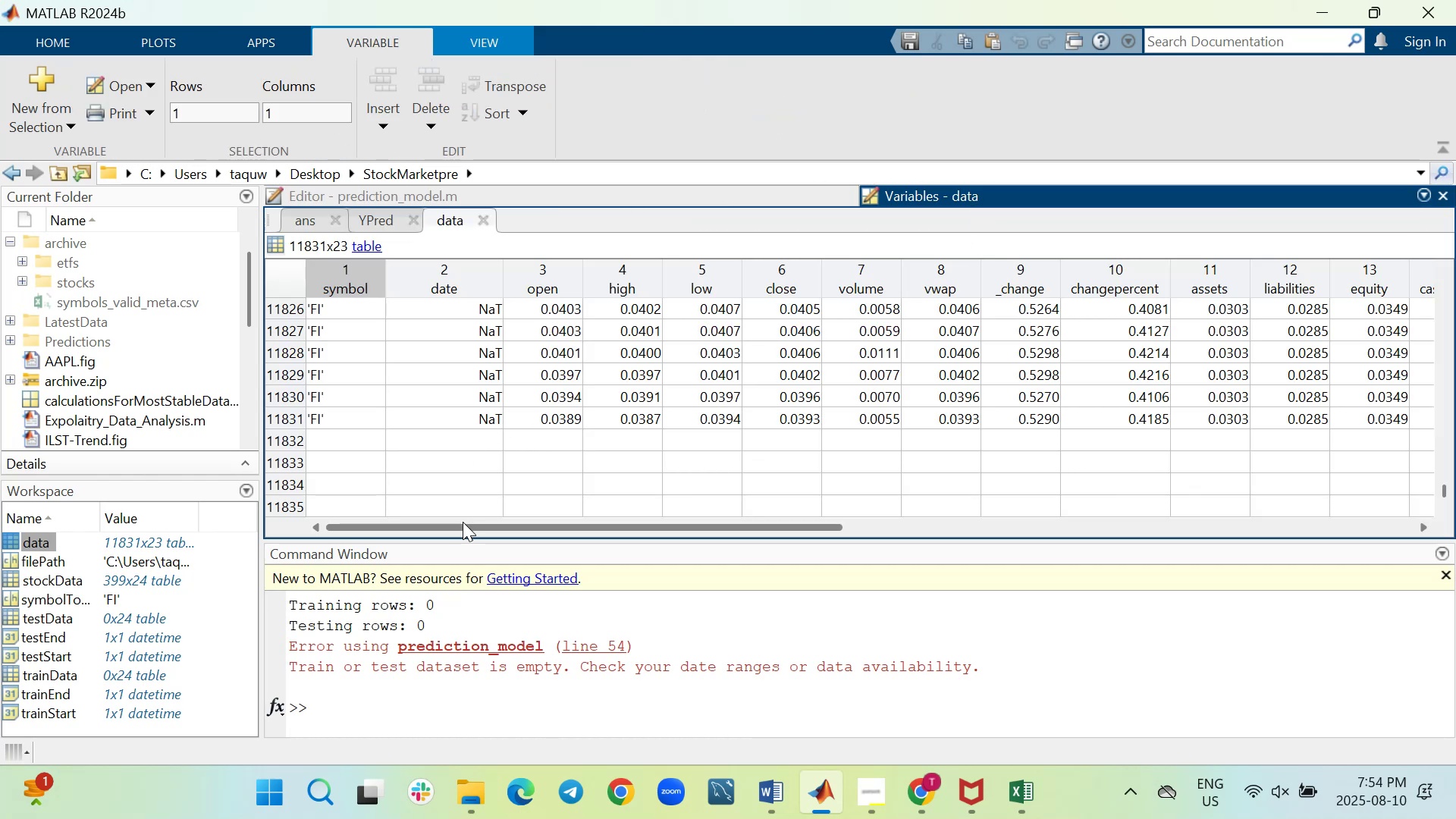 
wait(5.09)
 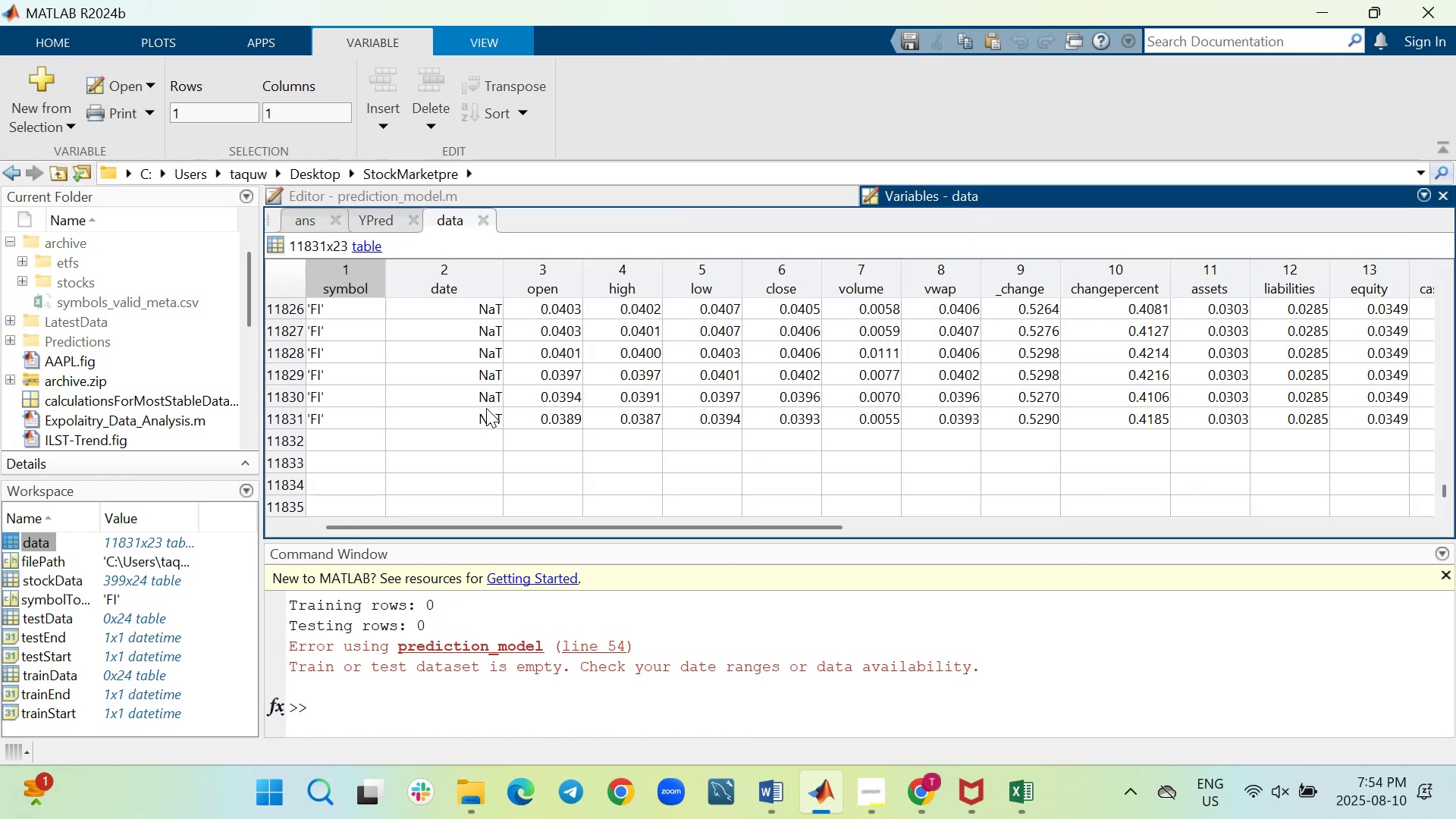 
left_click_drag(start_coordinate=[469, 529], to_coordinate=[1036, 548])
 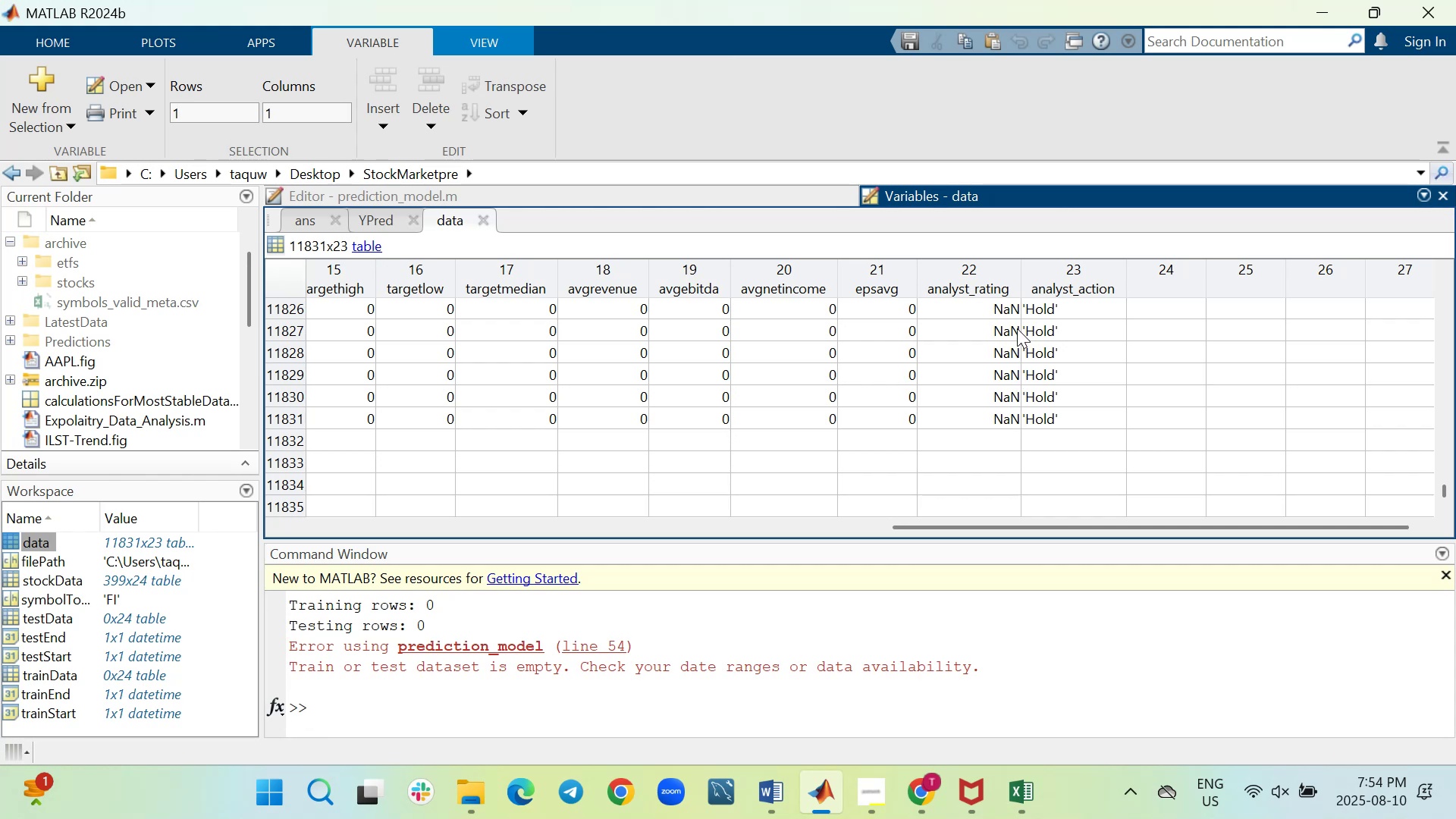 
wait(10.86)
 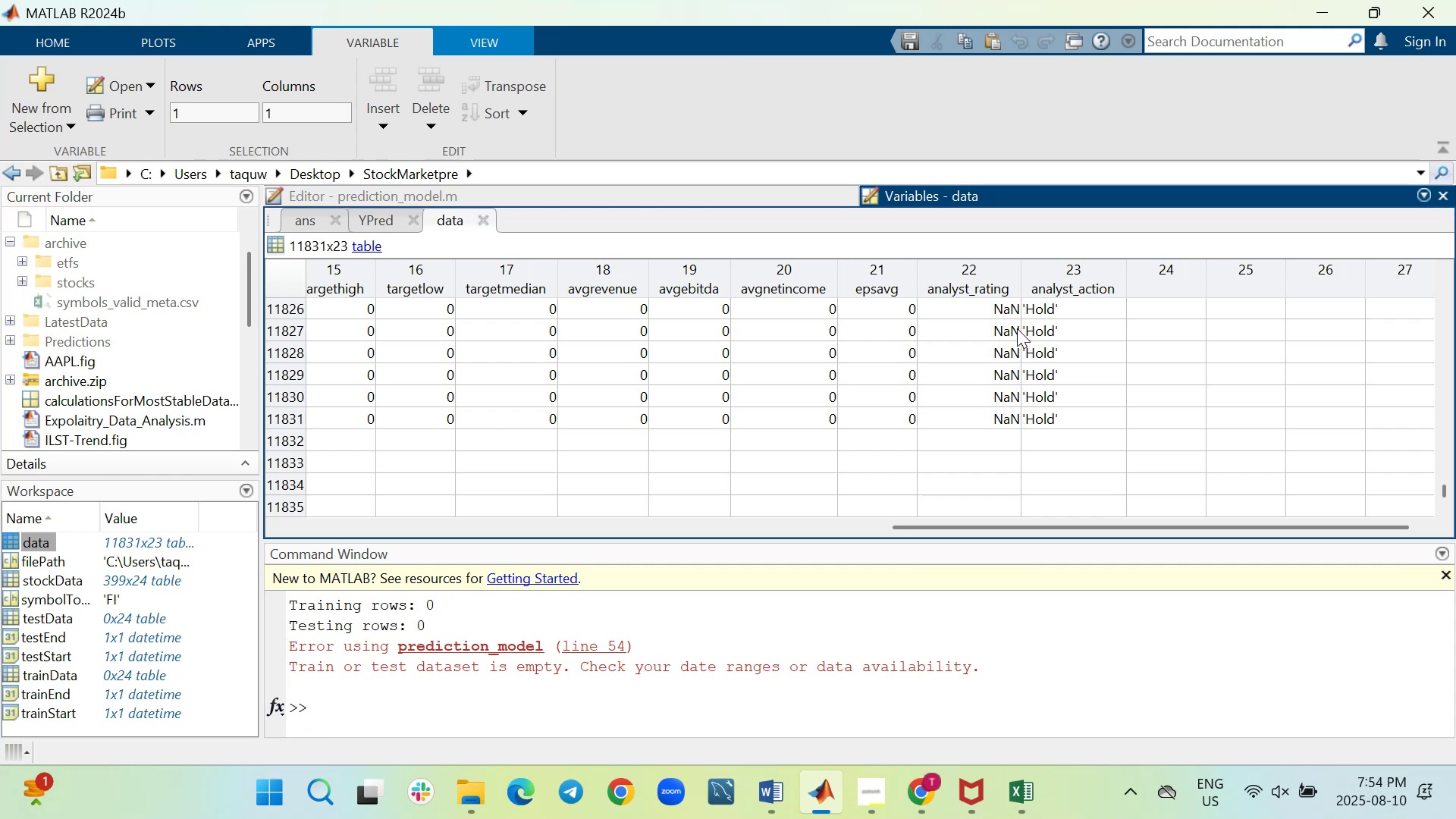 
left_click_drag(start_coordinate=[932, 524], to_coordinate=[347, 499])
 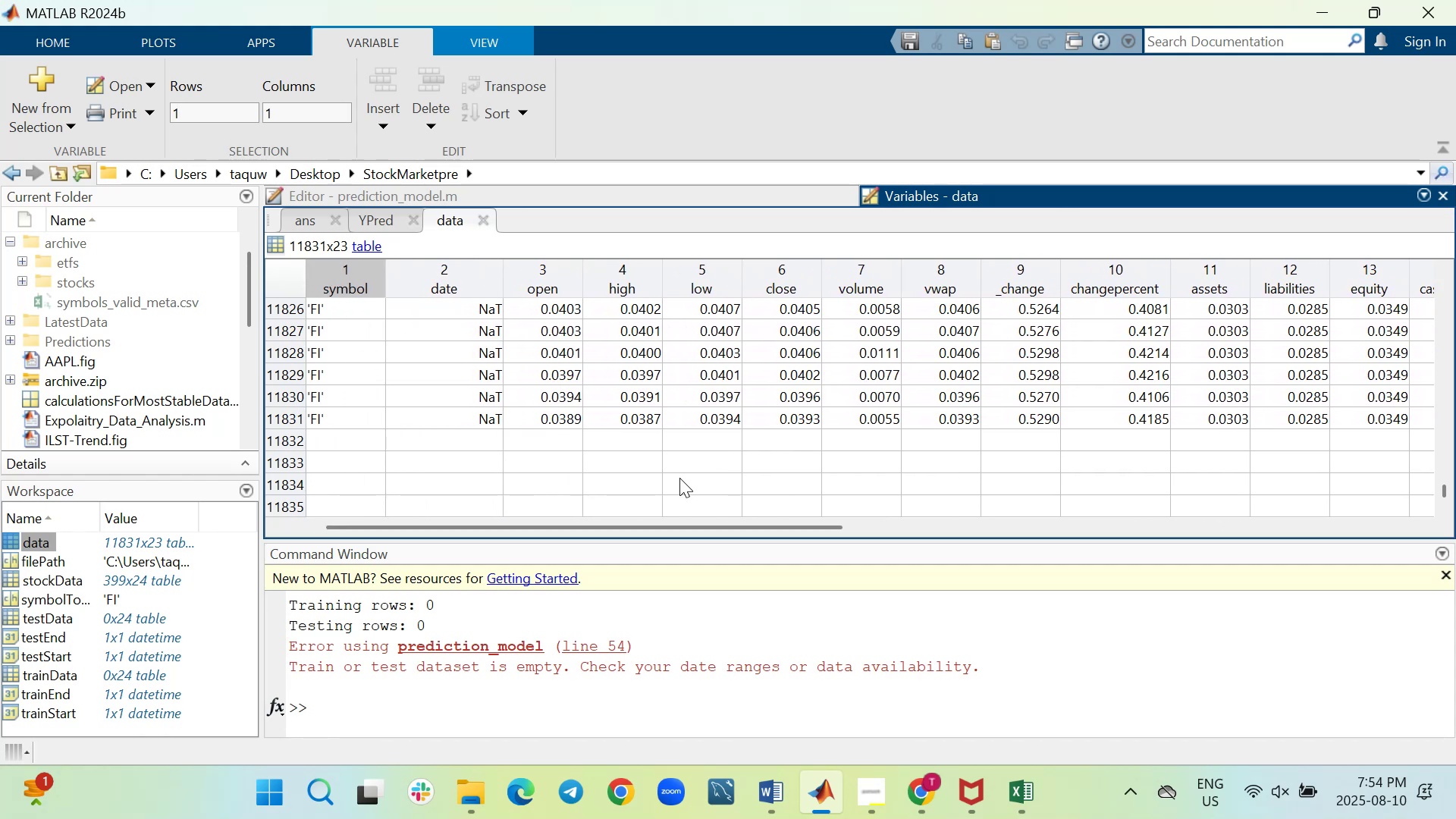 
scroll: coordinate [877, 467], scroll_direction: up, amount: 31.0
 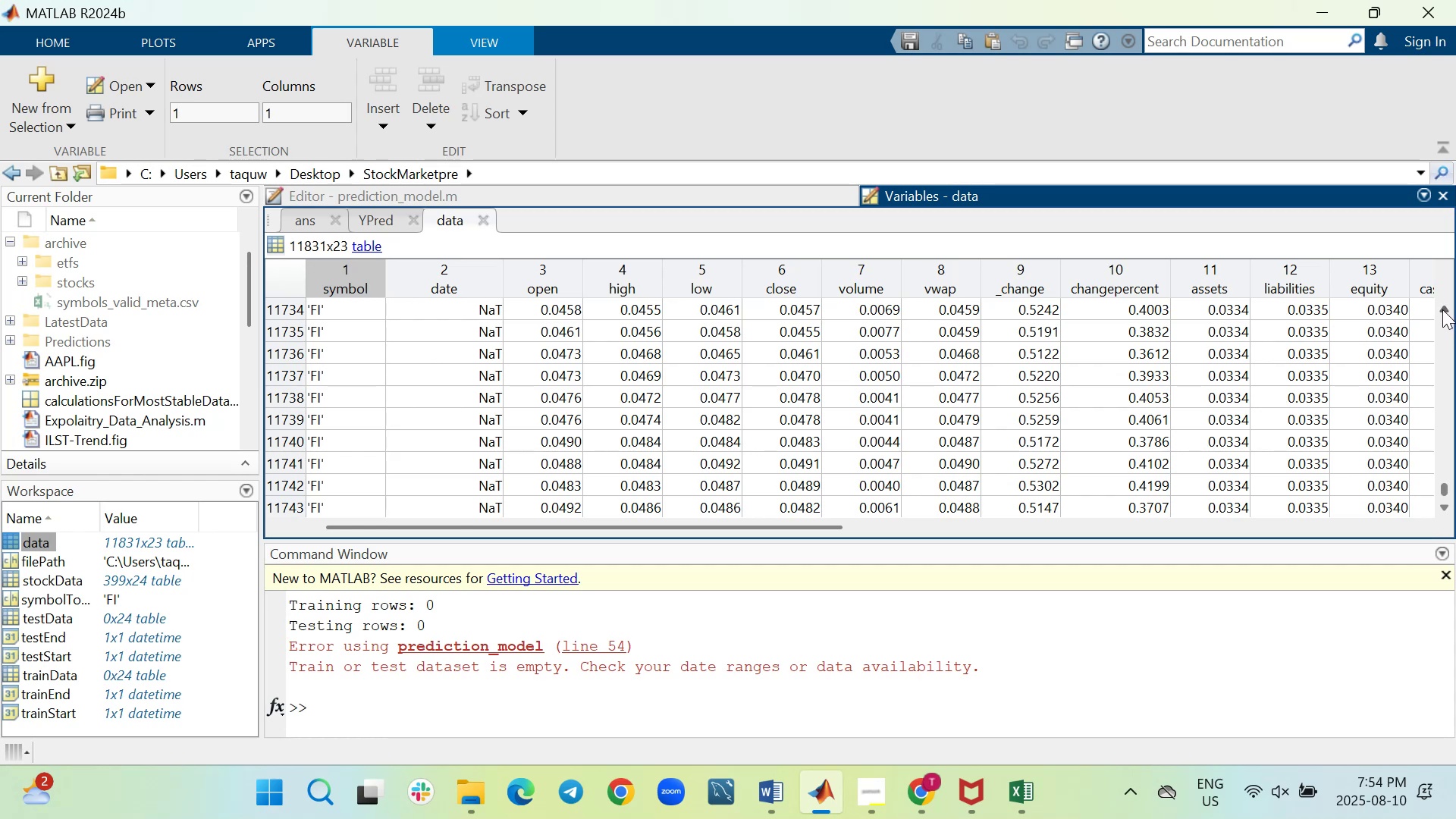 
wait(6.47)
 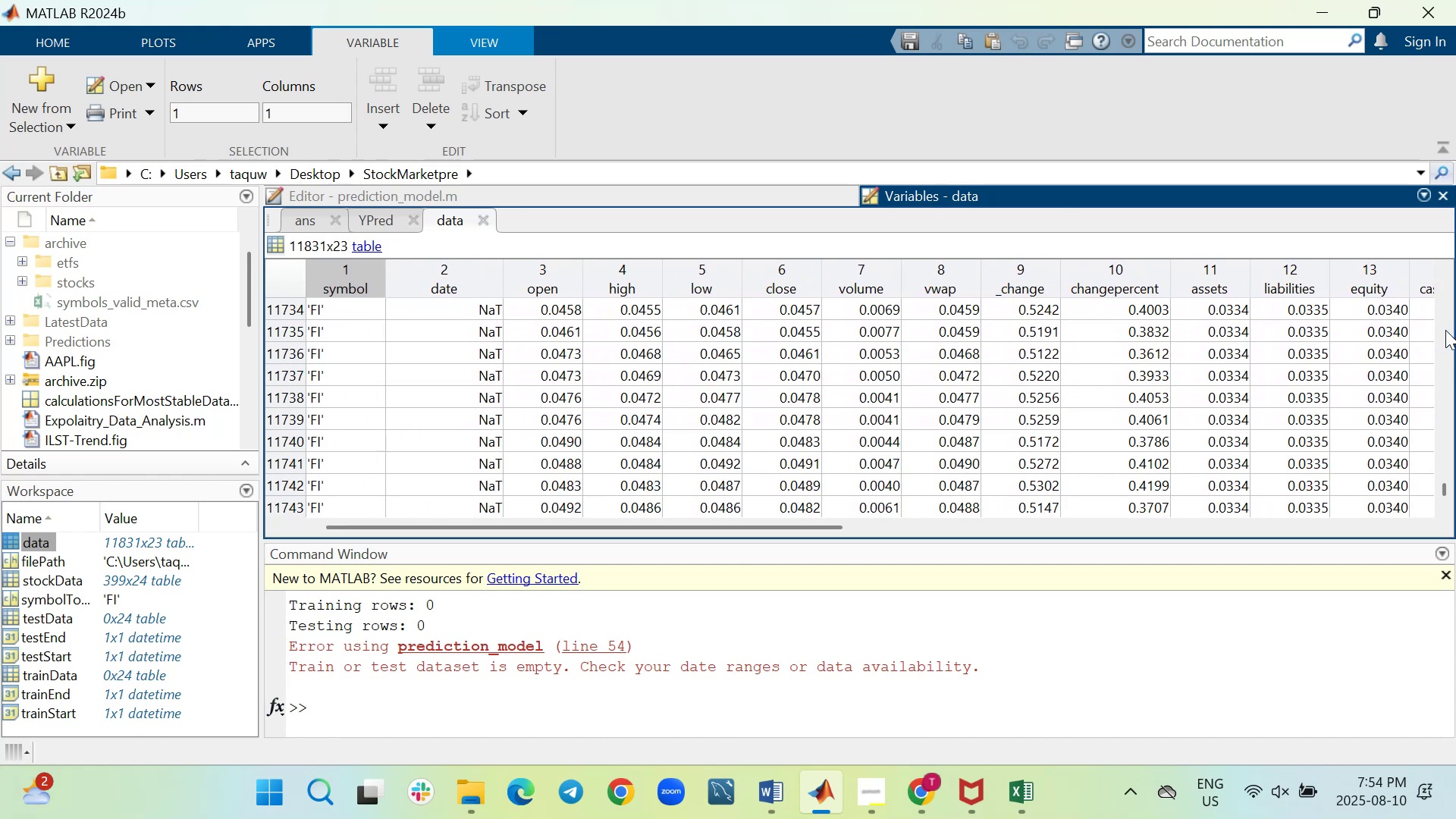 
double_click([1445, 311])
 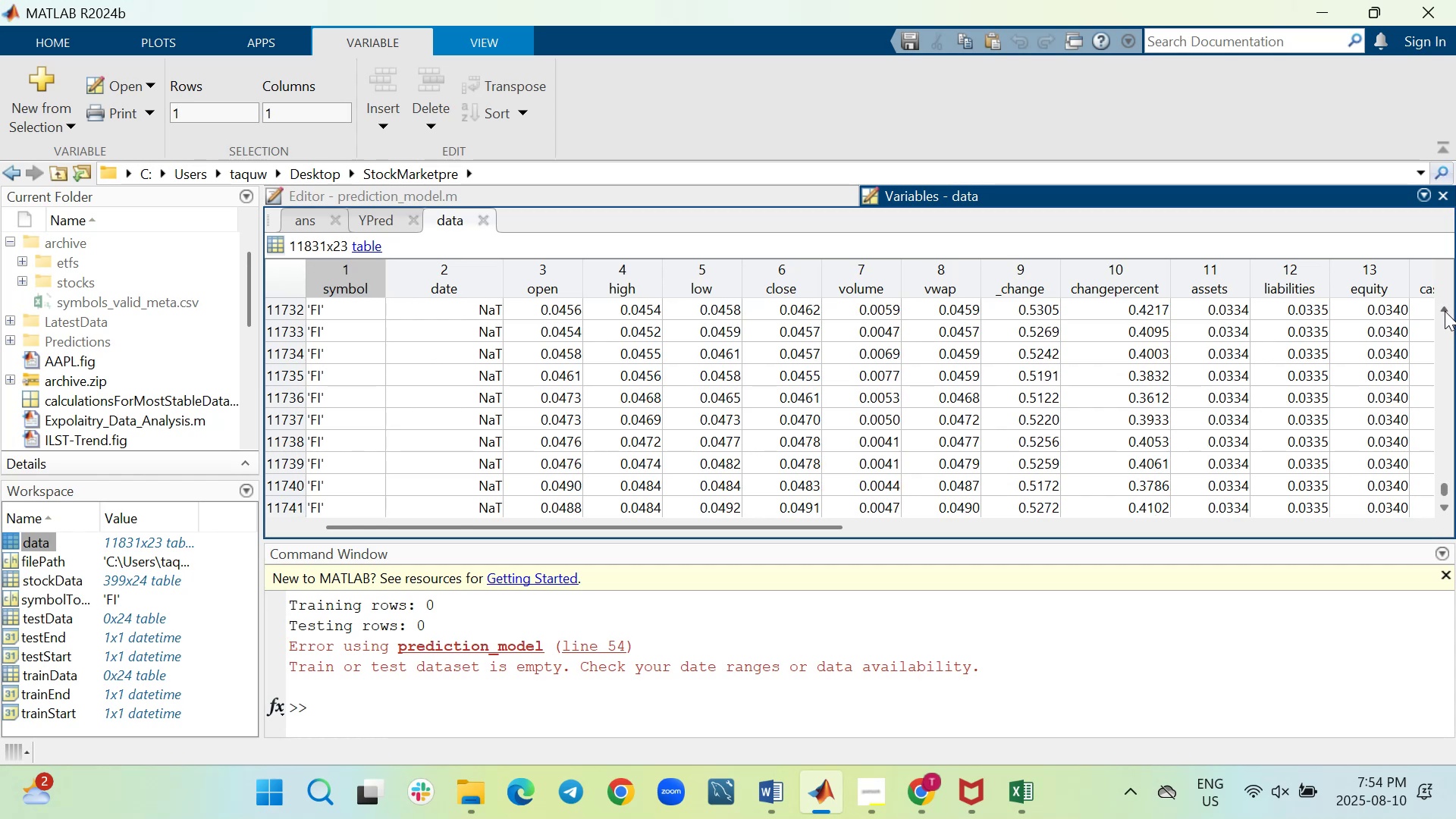 
triple_click([1445, 311])
 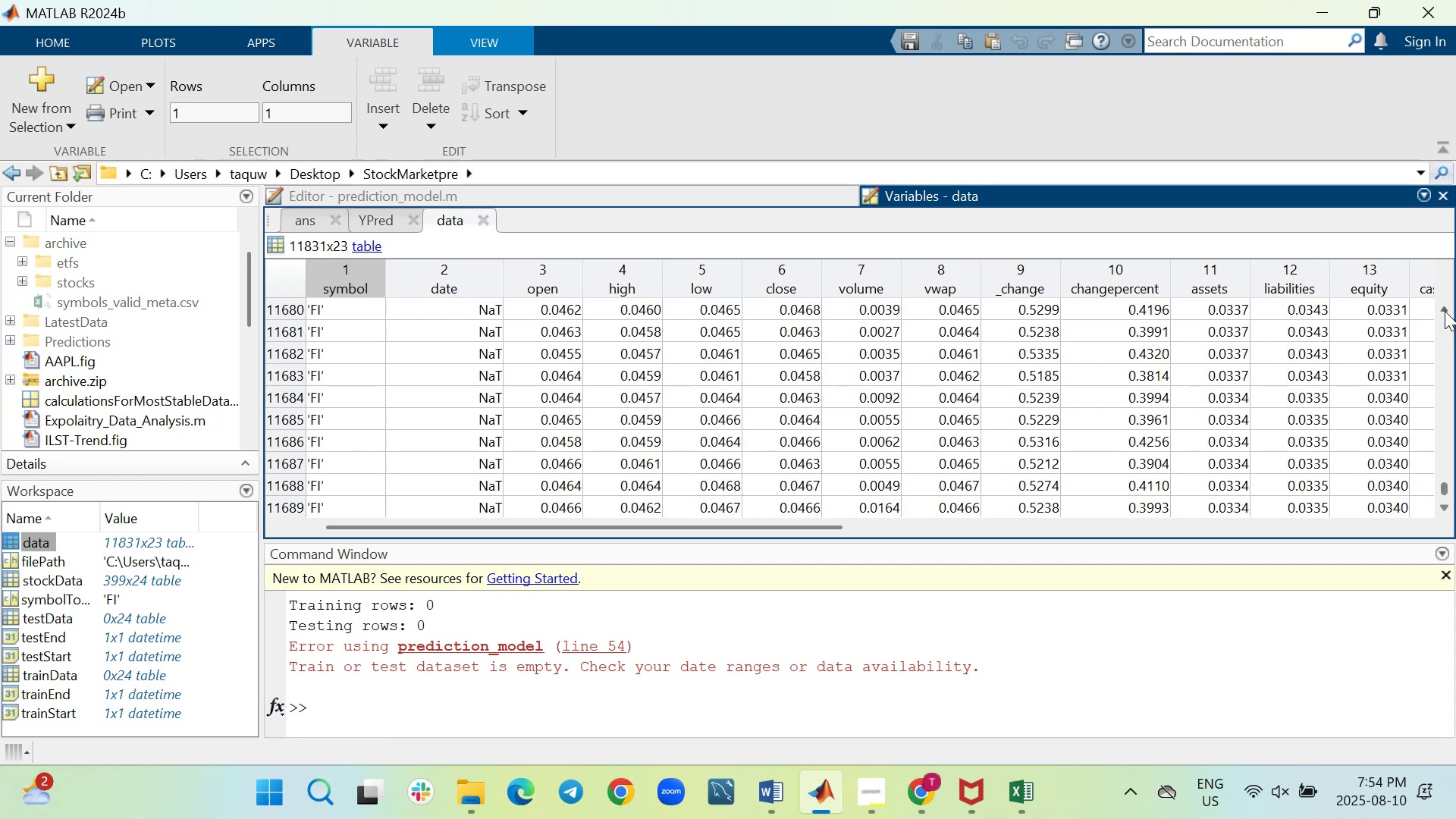 
wait(8.54)
 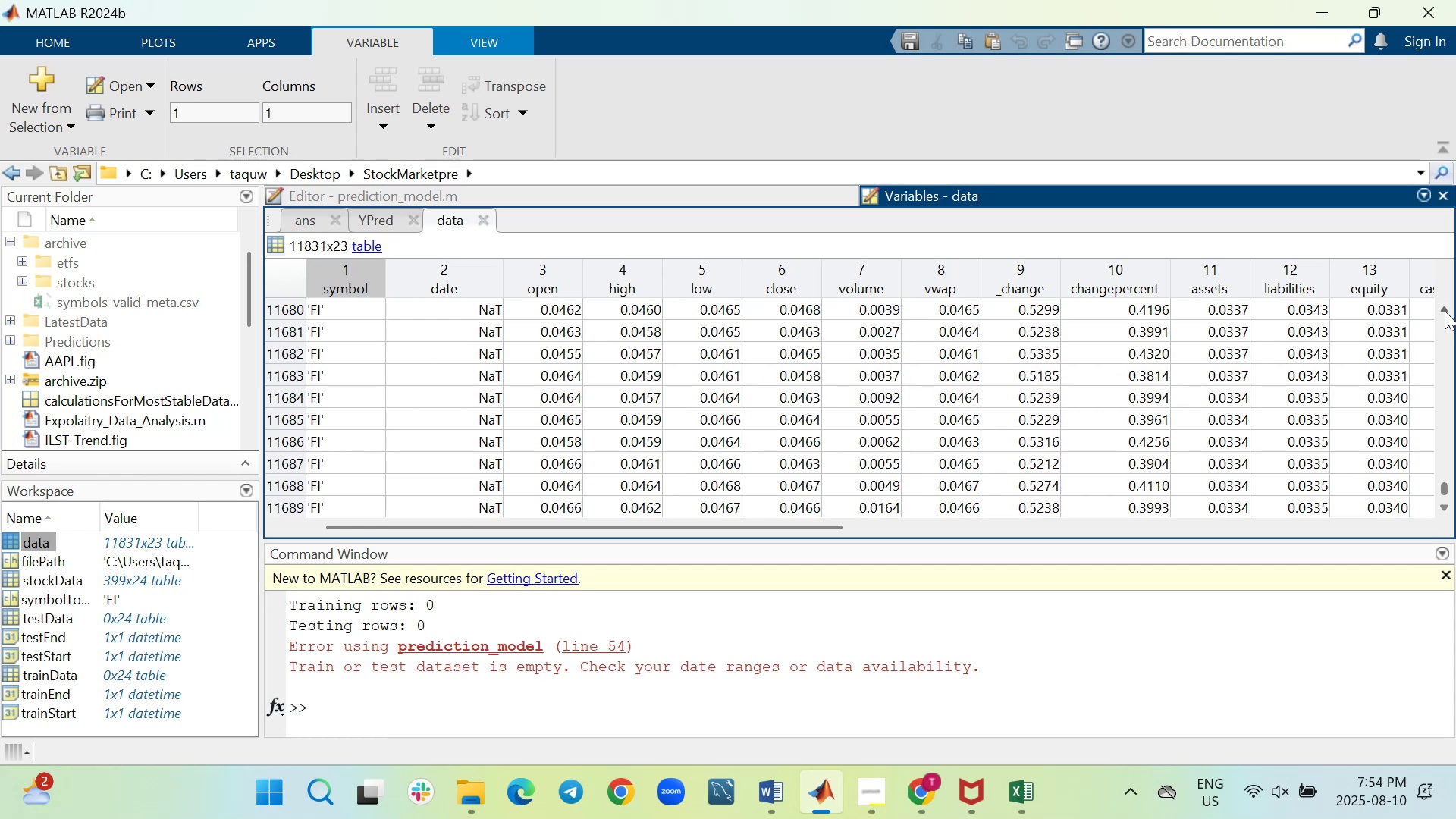 
triple_click([1445, 311])
 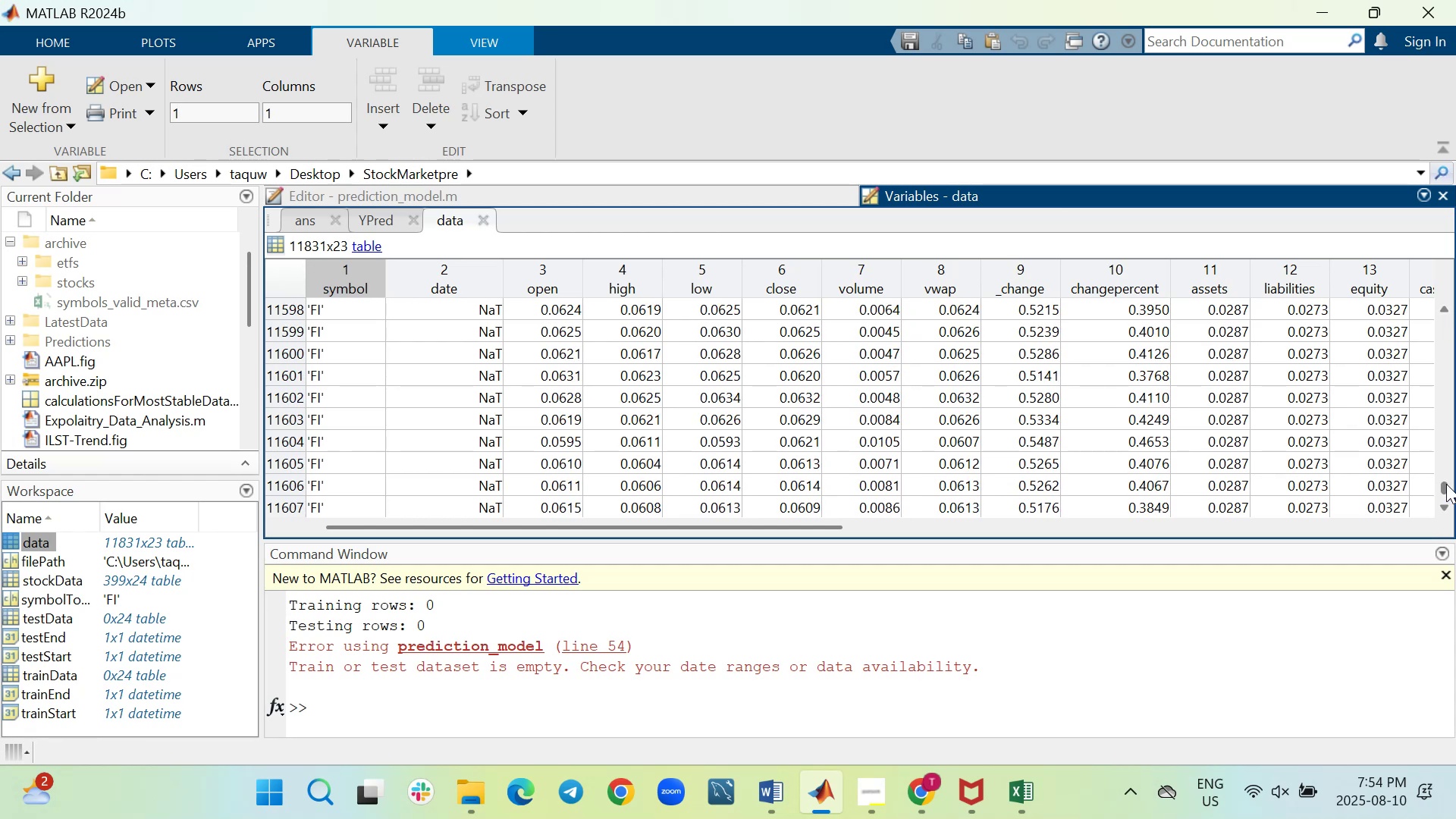 
left_click_drag(start_coordinate=[1445, 485], to_coordinate=[1447, 479])
 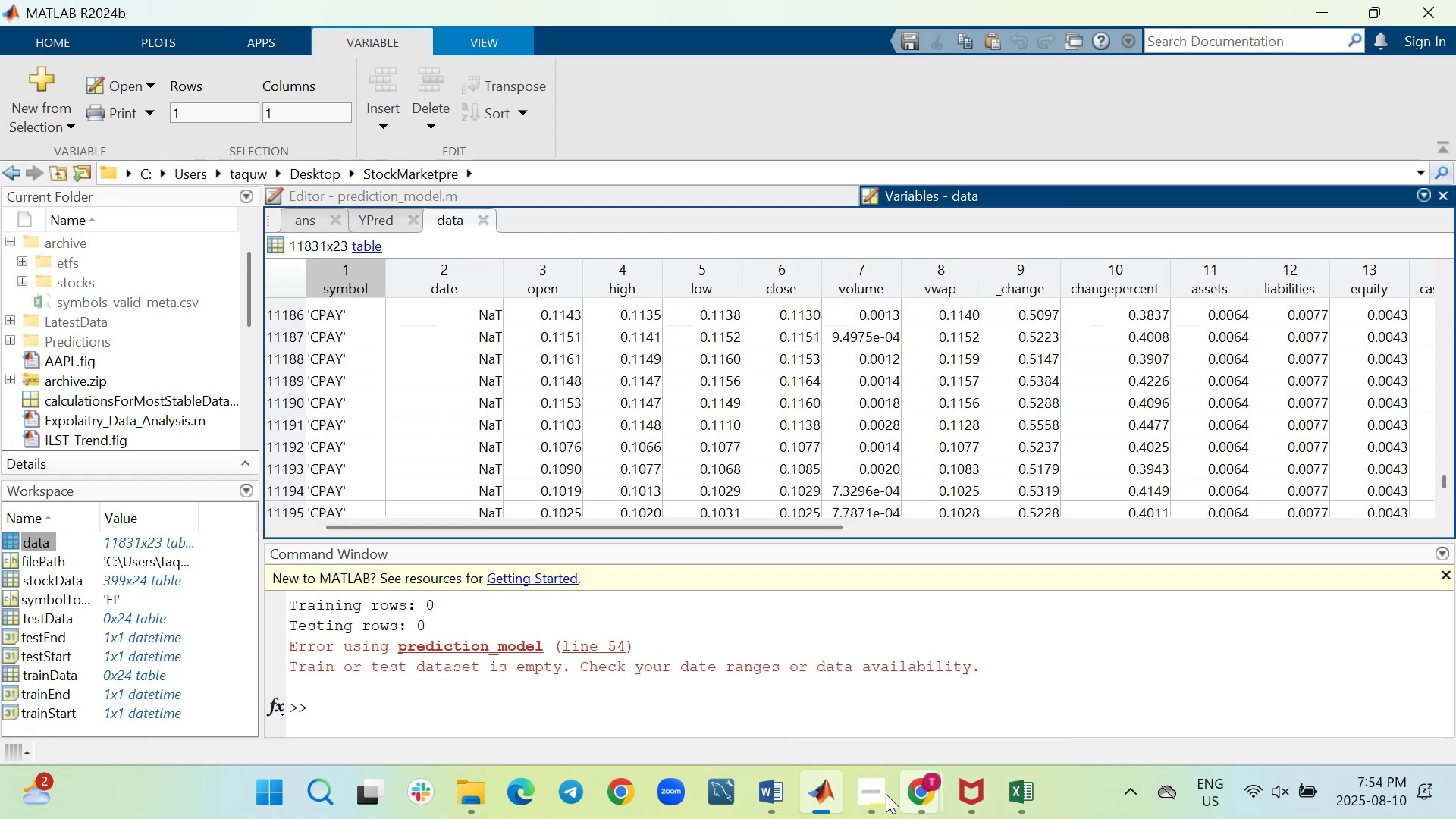 
left_click([826, 794])
 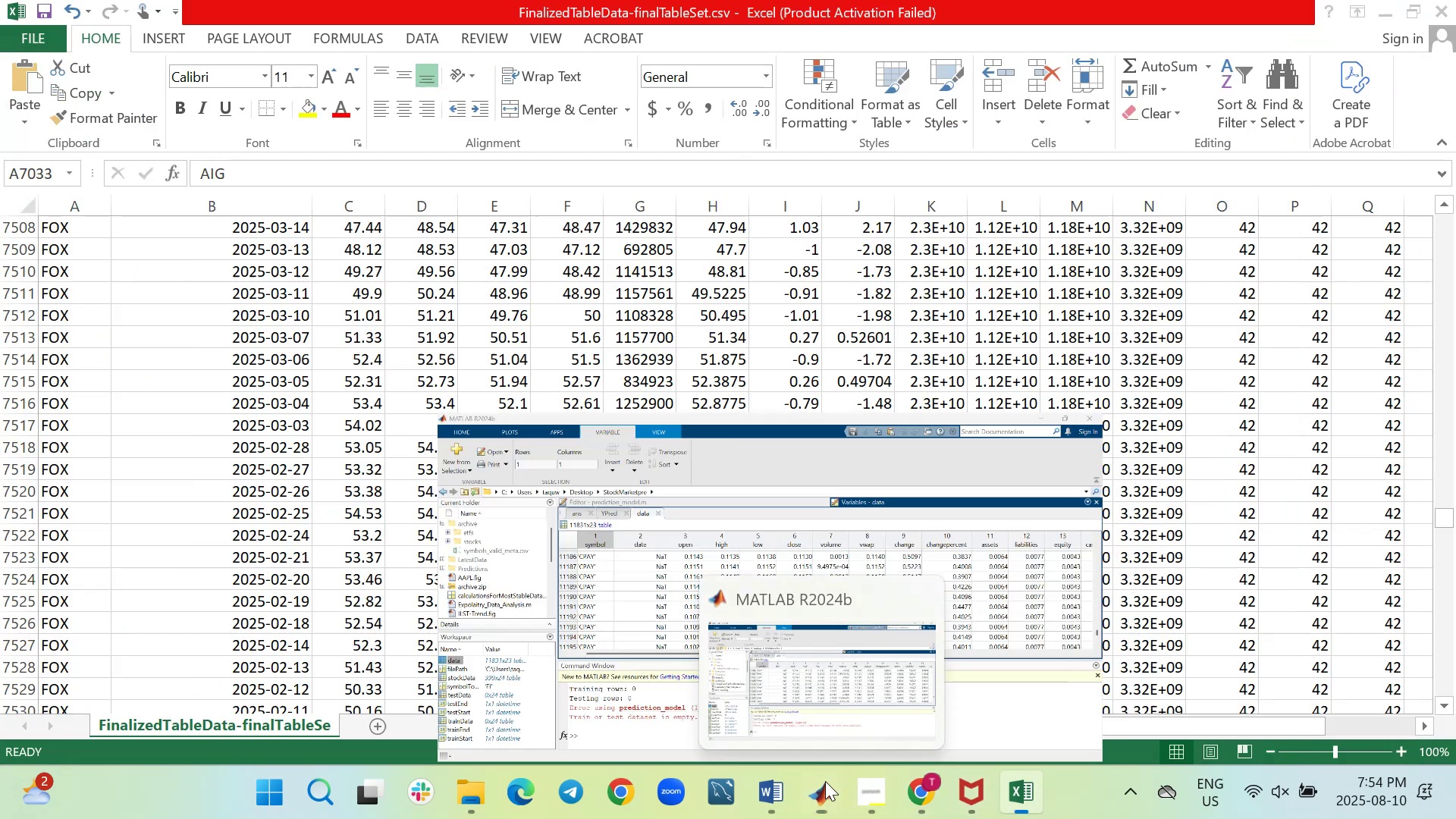 
mouse_move([799, 674])
 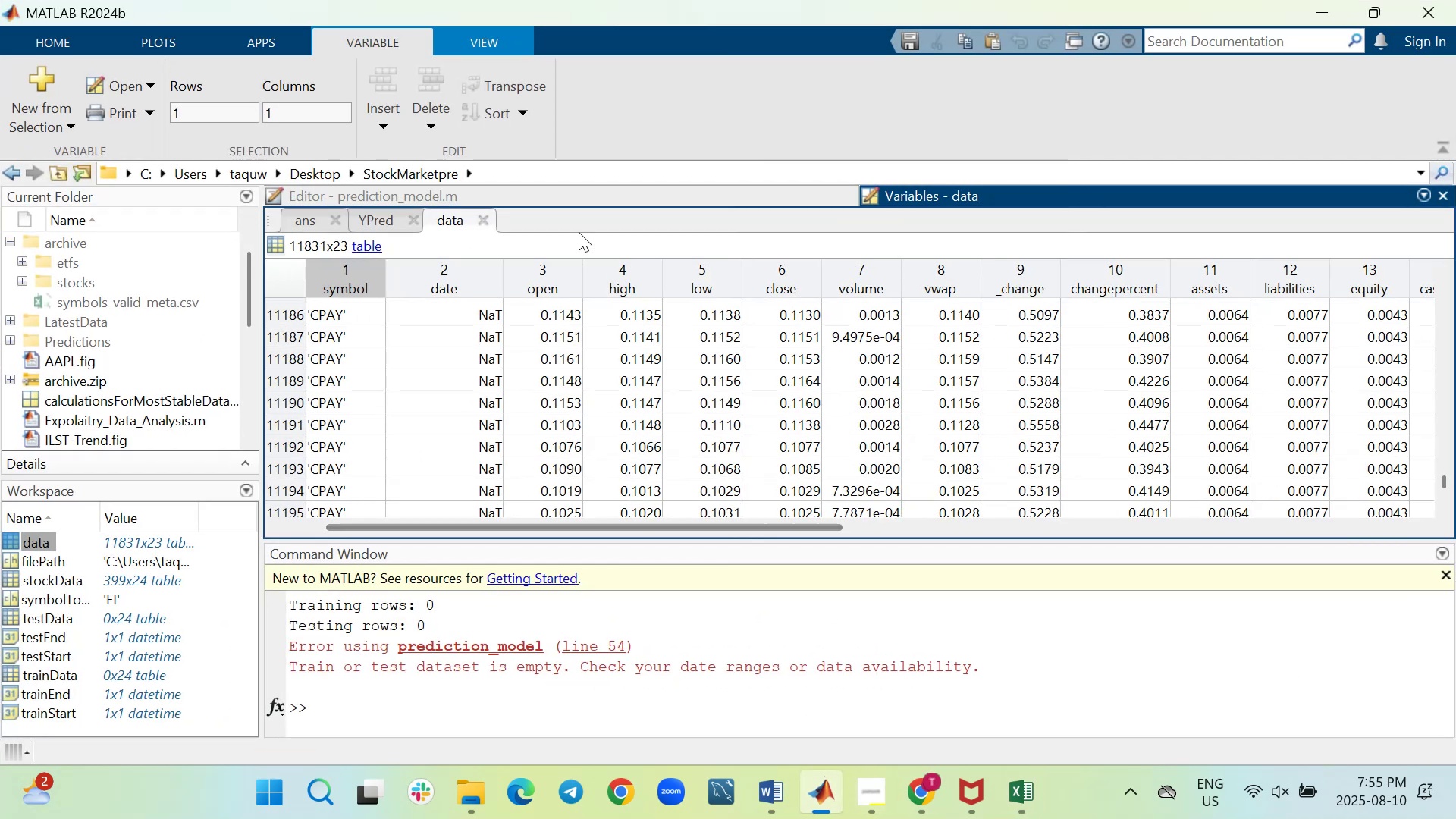 
left_click([375, 197])
 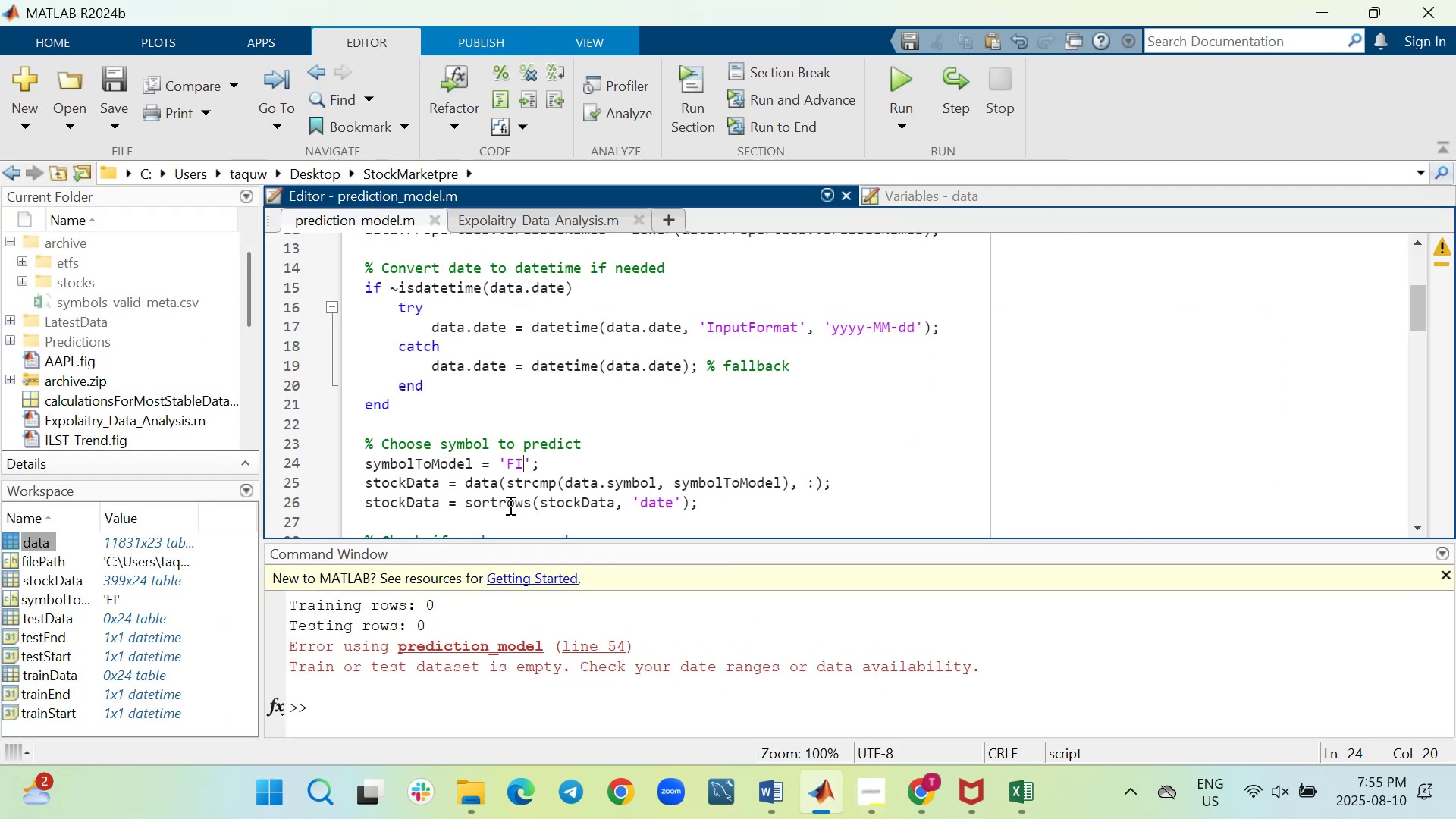 
key(Backspace)
key(Backspace)
type(cpay)
 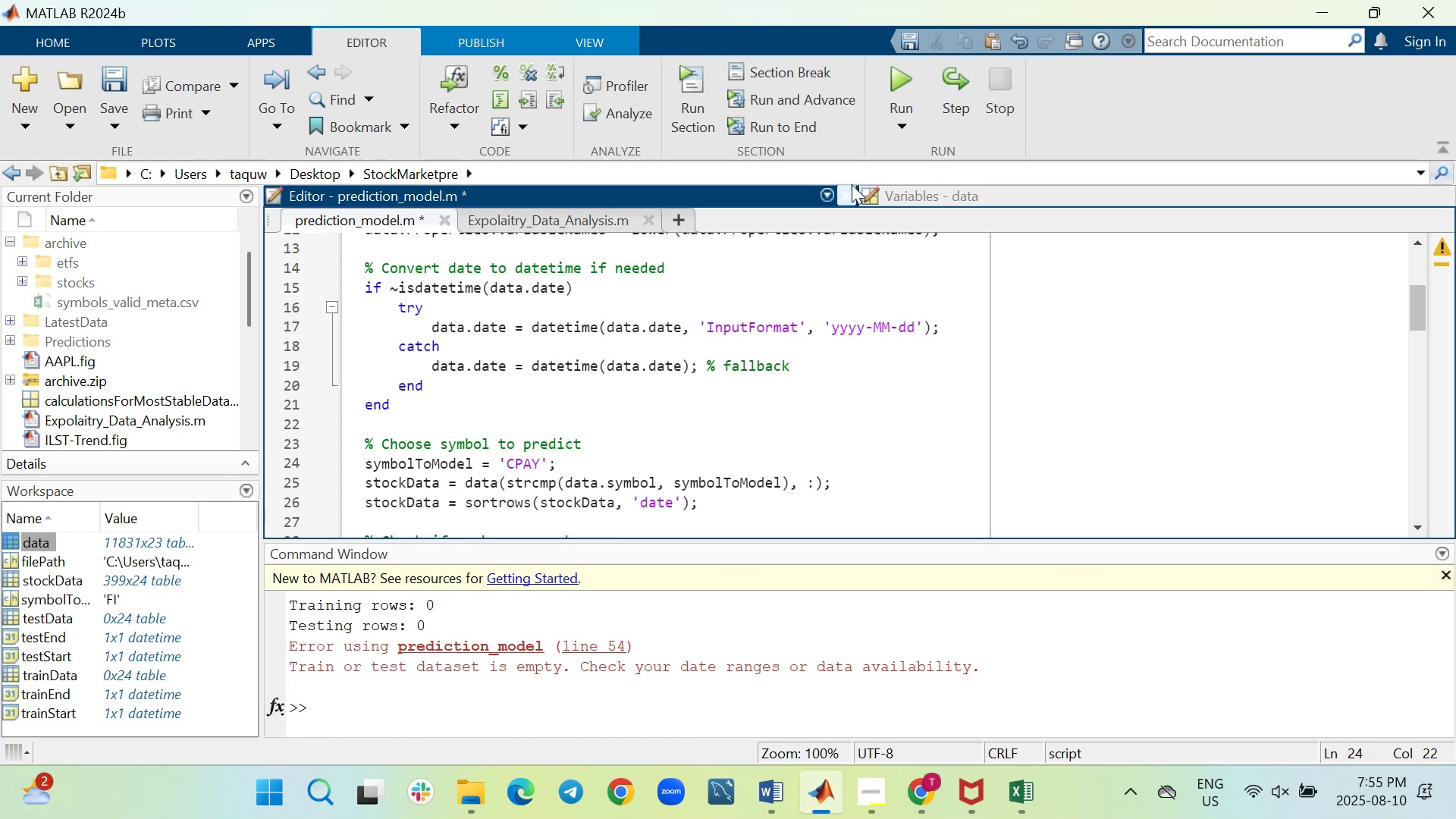 
left_click([889, 80])
 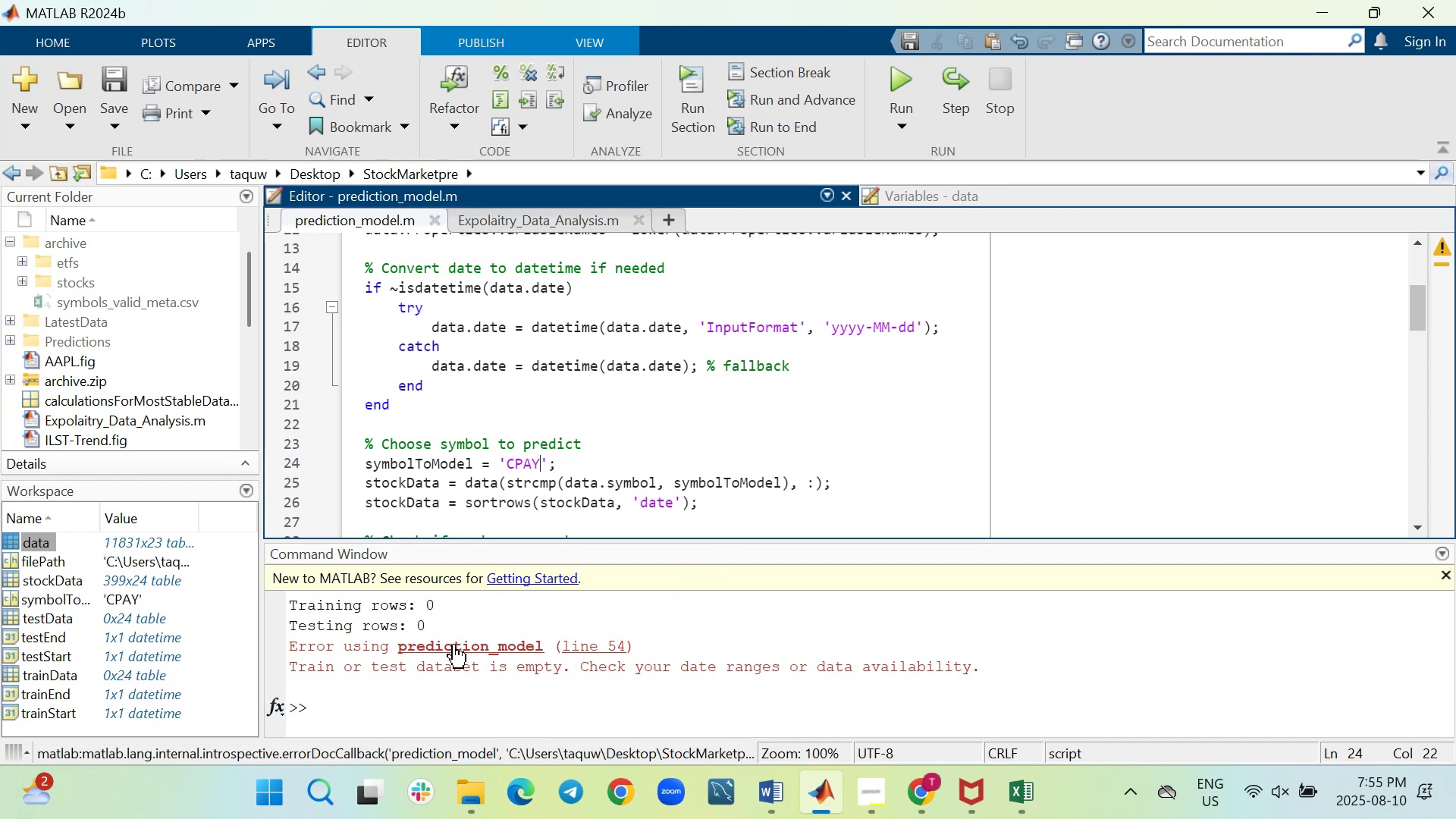 
wait(6.54)
 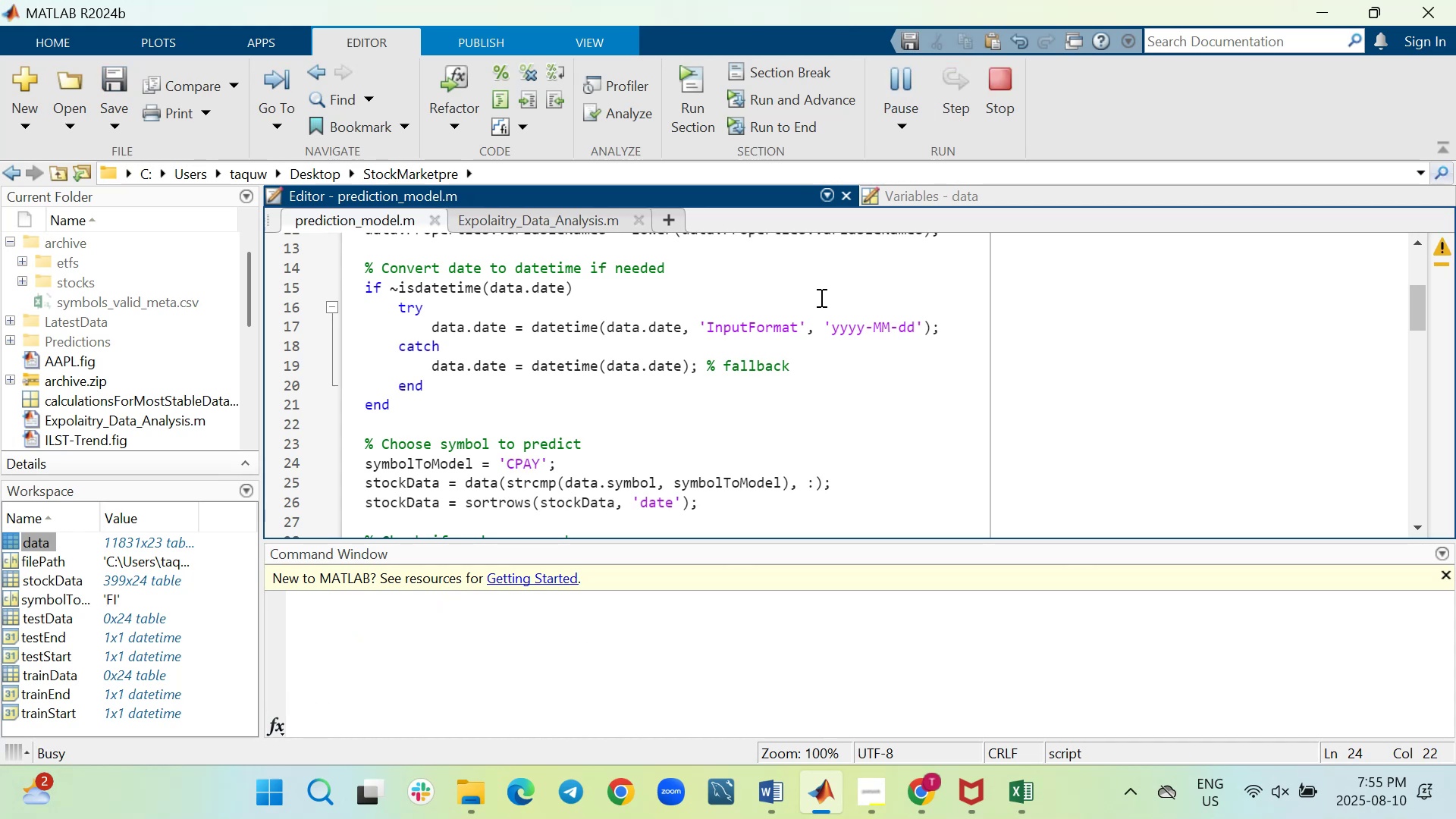 
left_click([544, 221])
 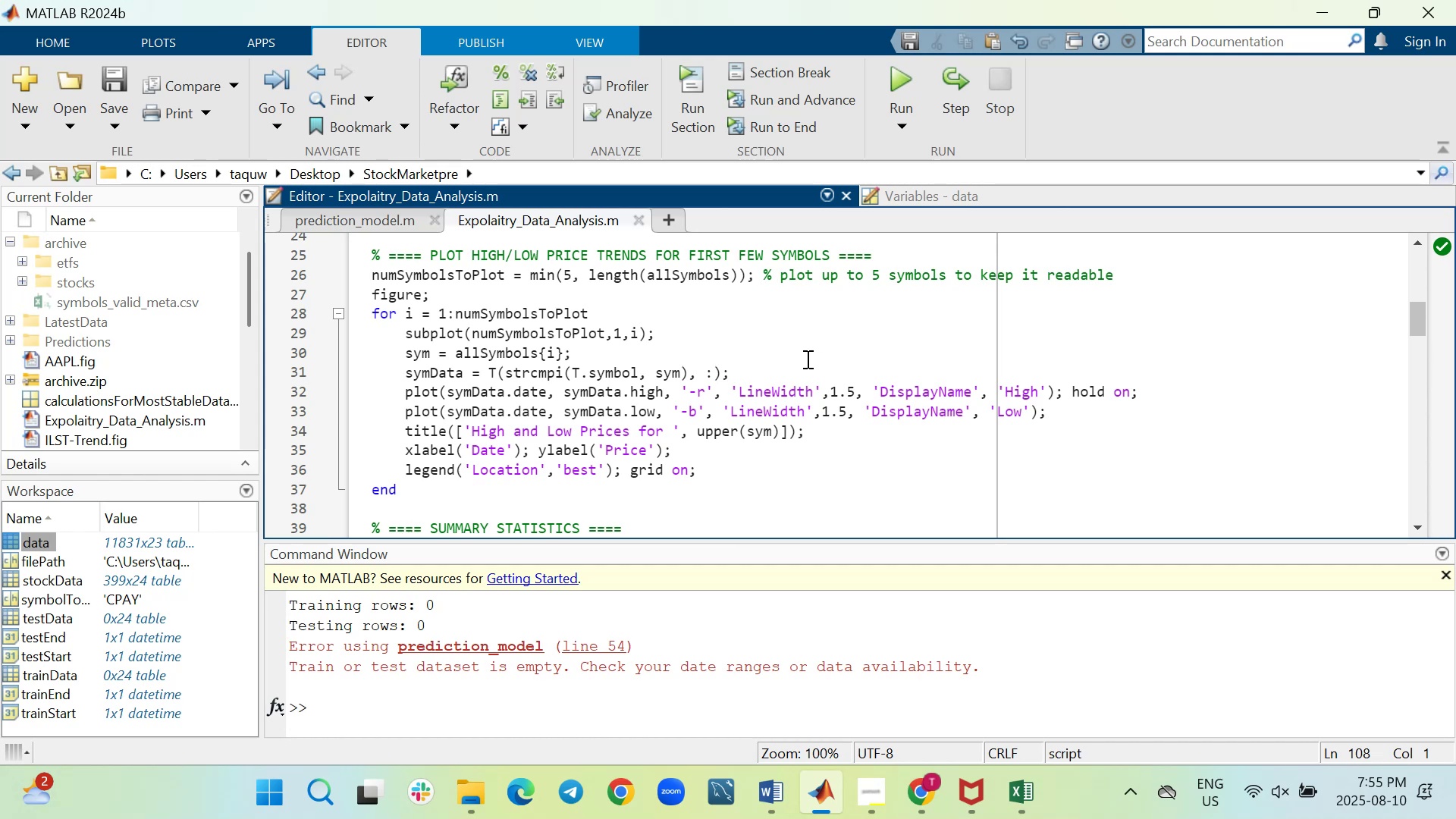 
wait(15.01)
 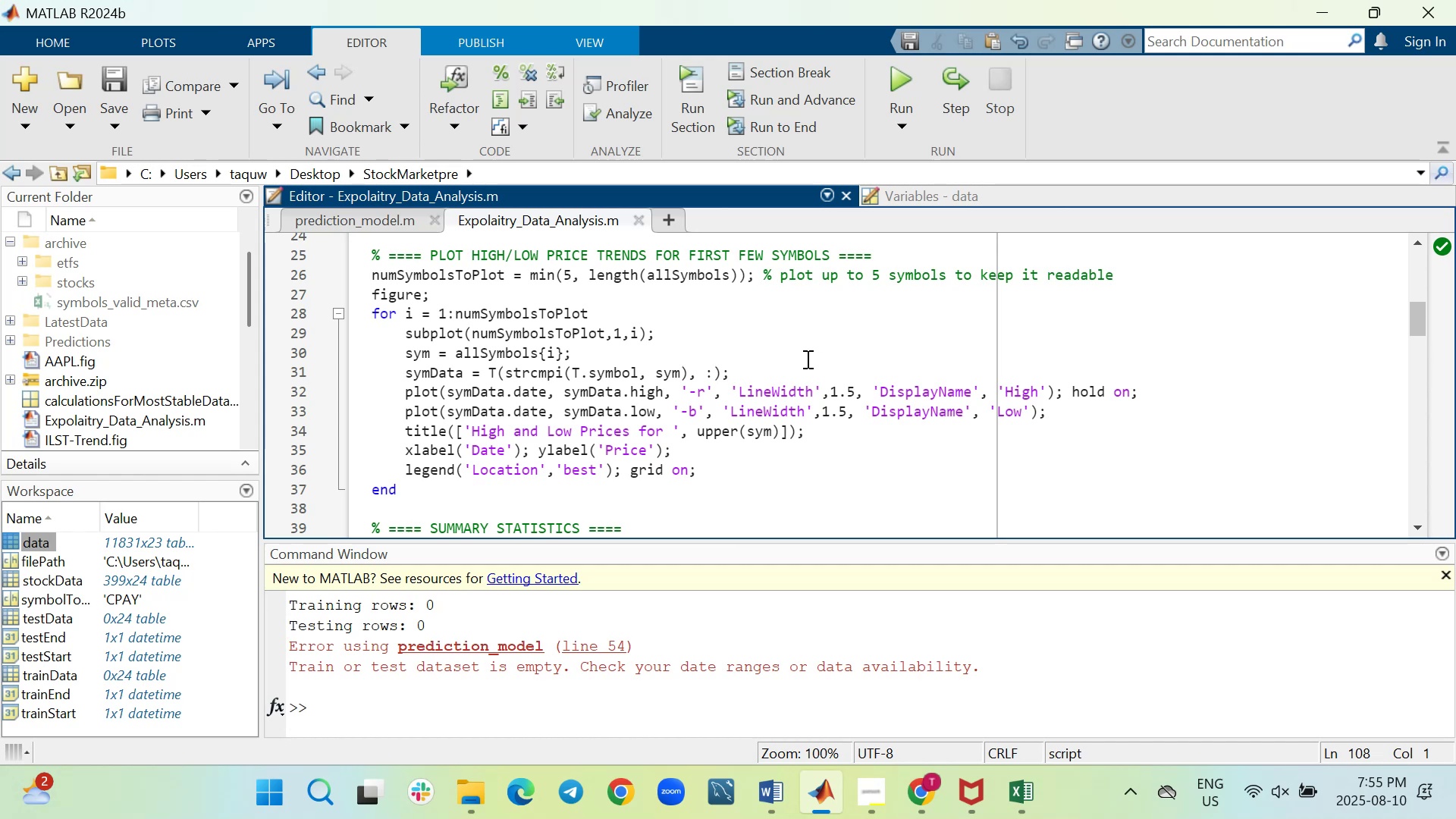 
left_click_drag(start_coordinate=[726, 528], to_coordinate=[670, 526])
 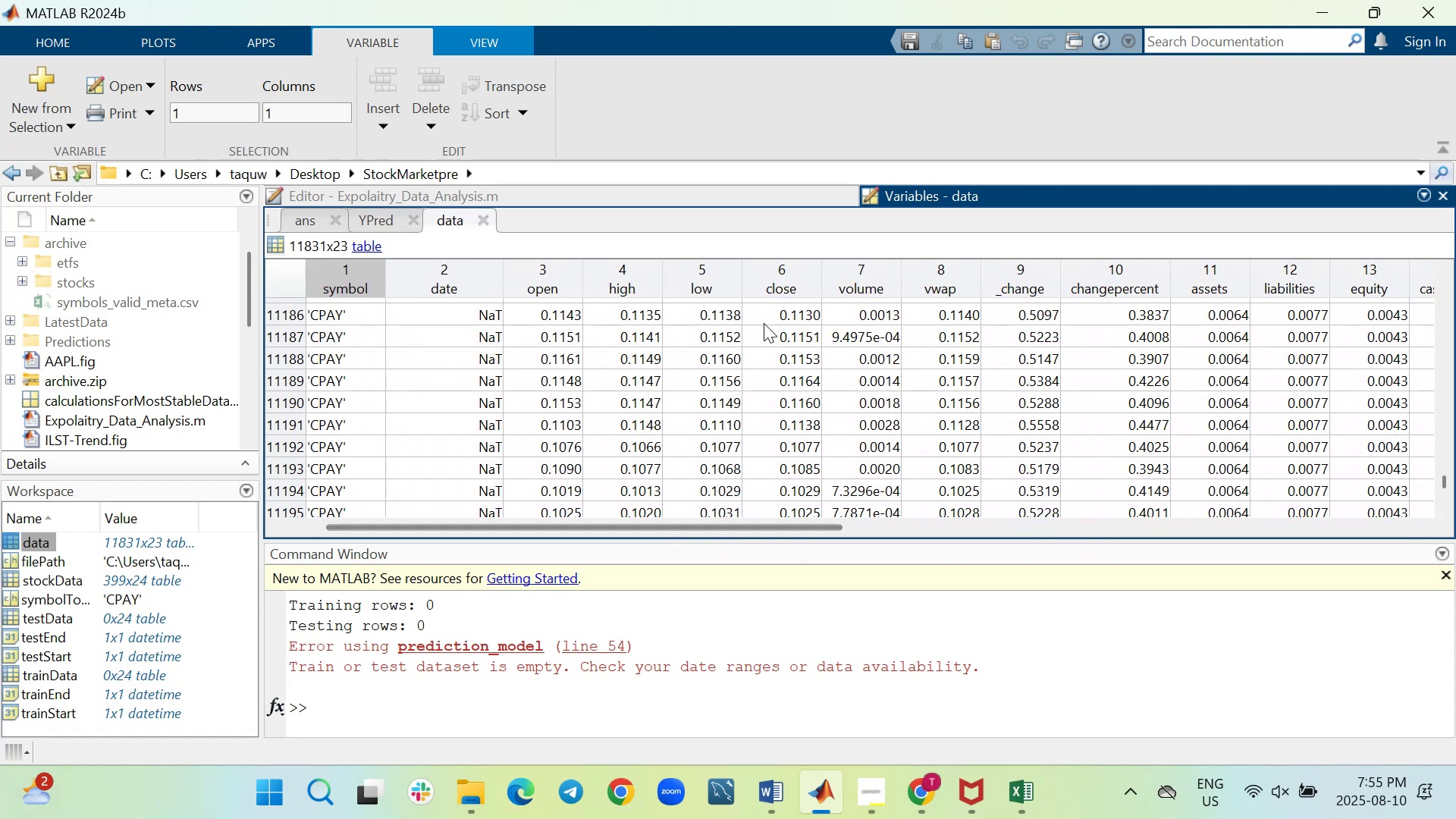 
scroll: coordinate [764, 323], scroll_direction: down, amount: 4.0
 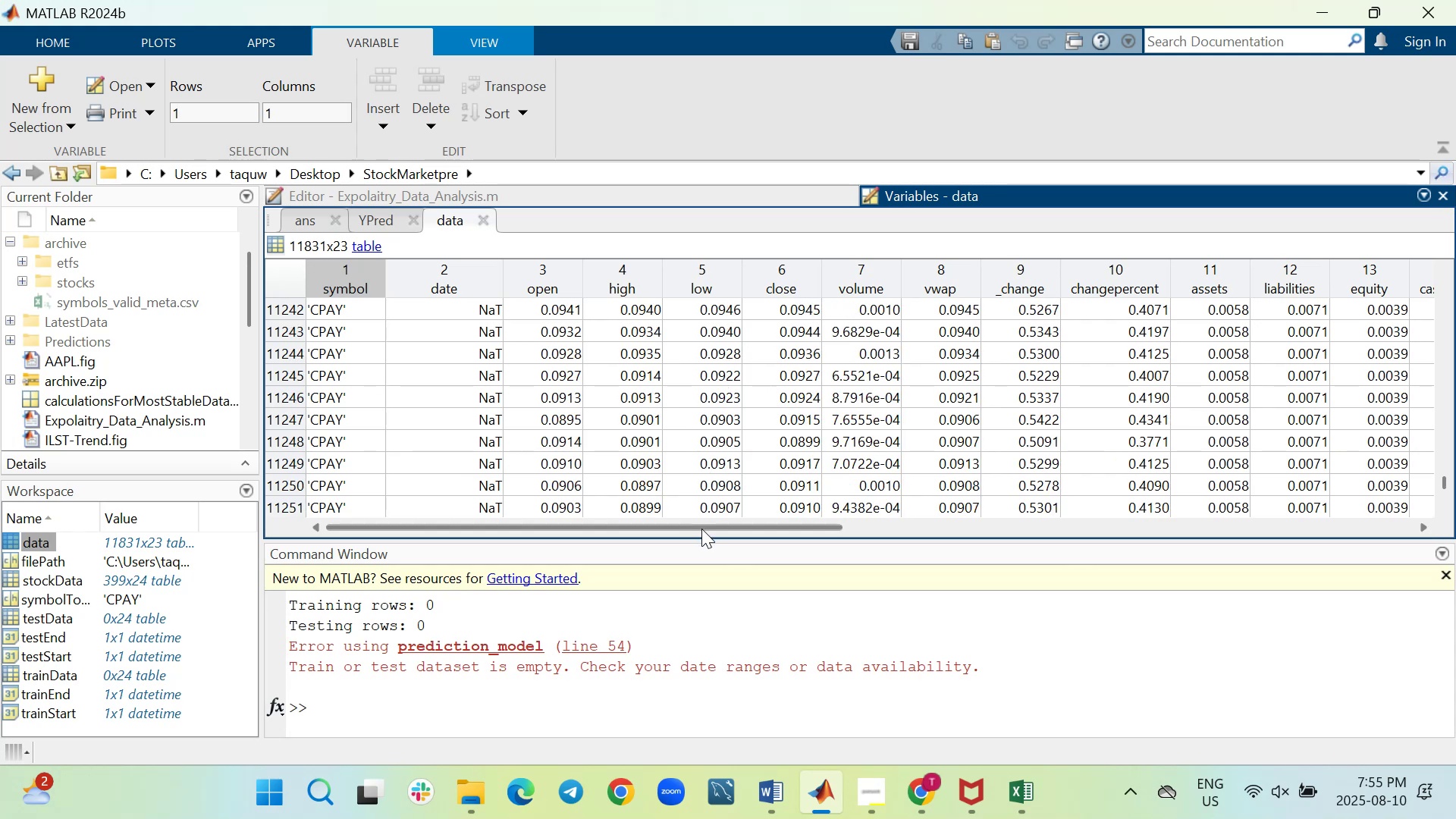 
left_click_drag(start_coordinate=[701, 526], to_coordinate=[1188, 533])
 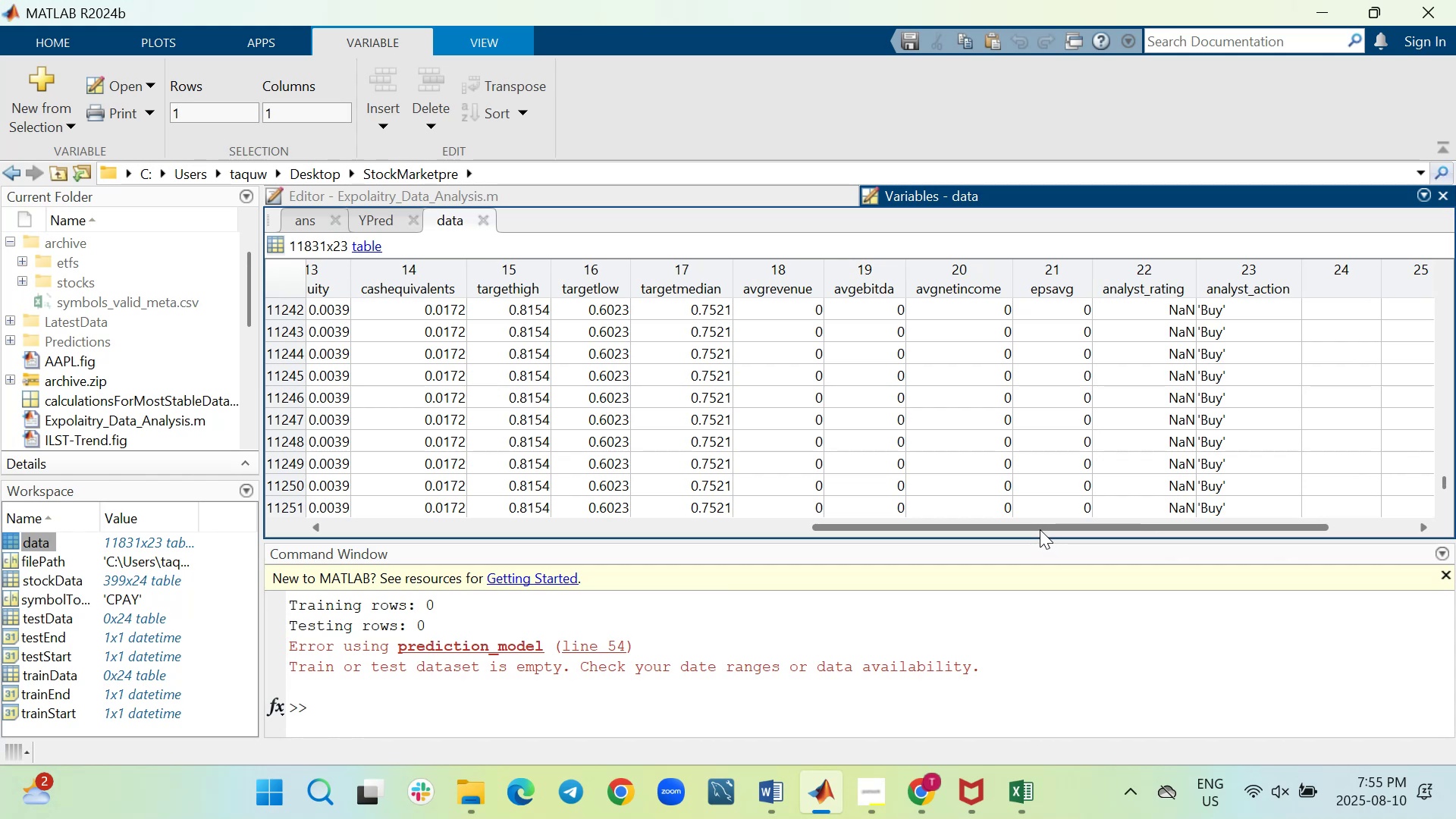 
left_click_drag(start_coordinate=[1042, 526], to_coordinate=[473, 501])
 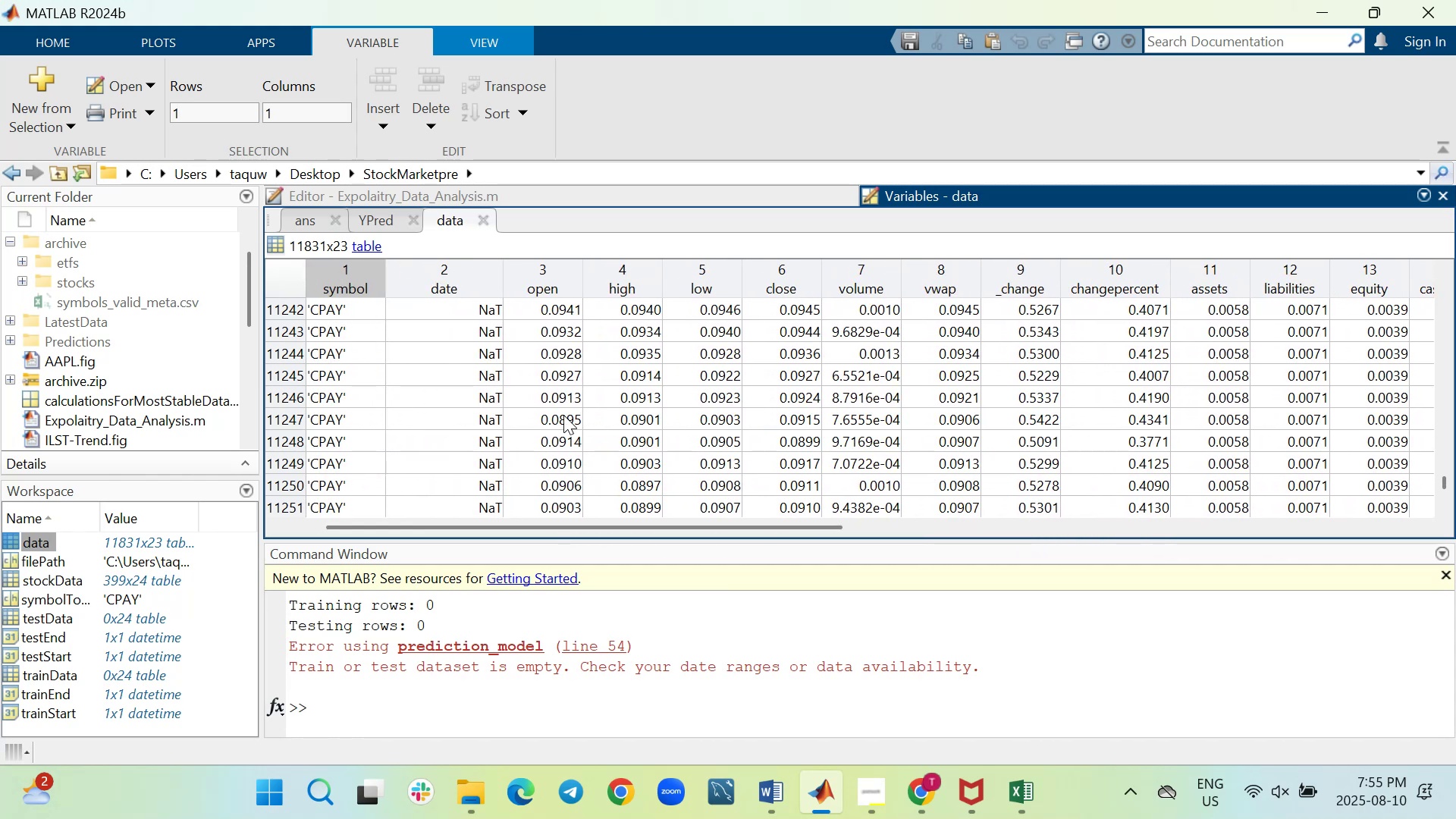 
scroll: coordinate [563, 415], scroll_direction: down, amount: 16.0
 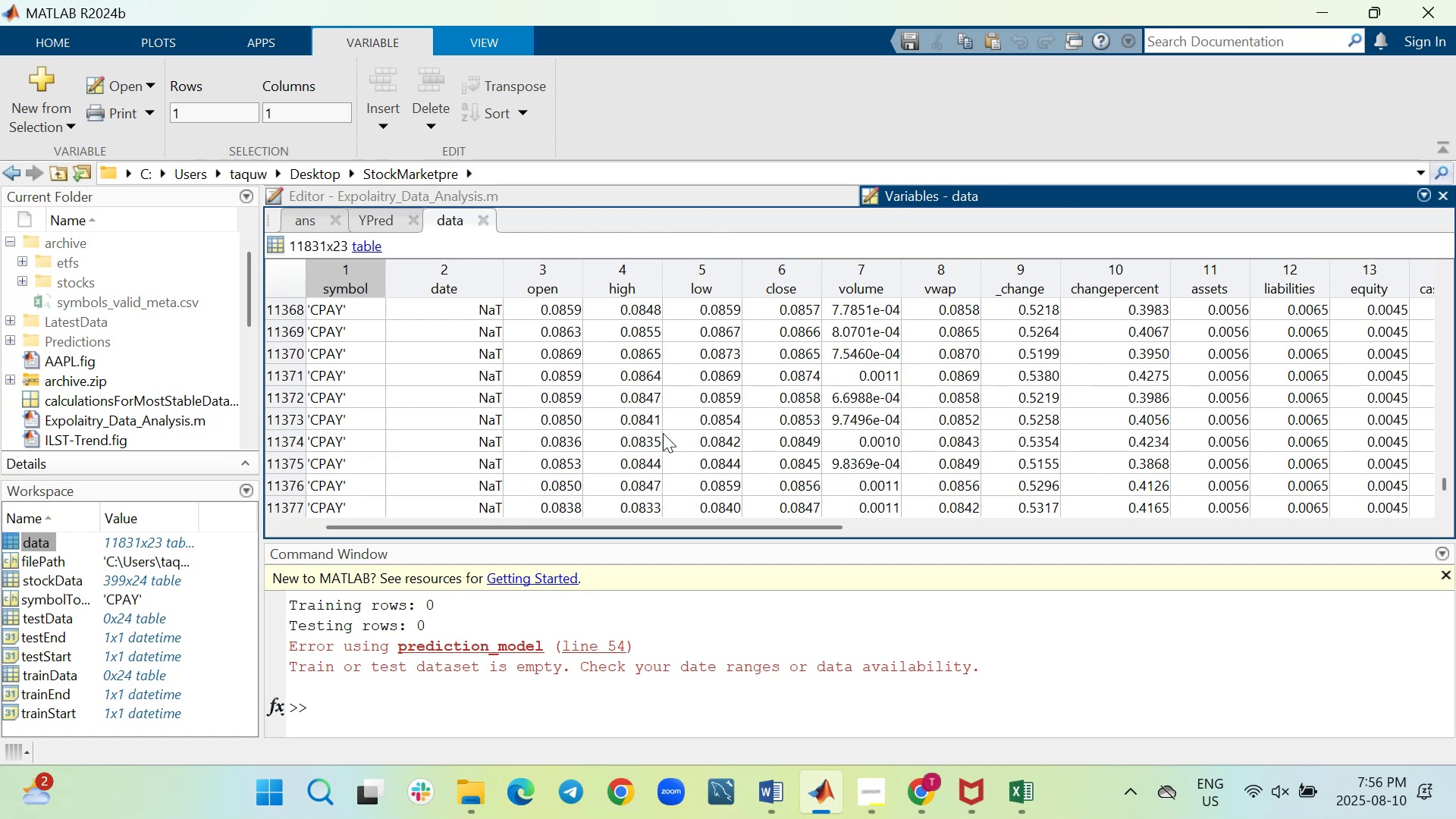 
wait(6.34)
 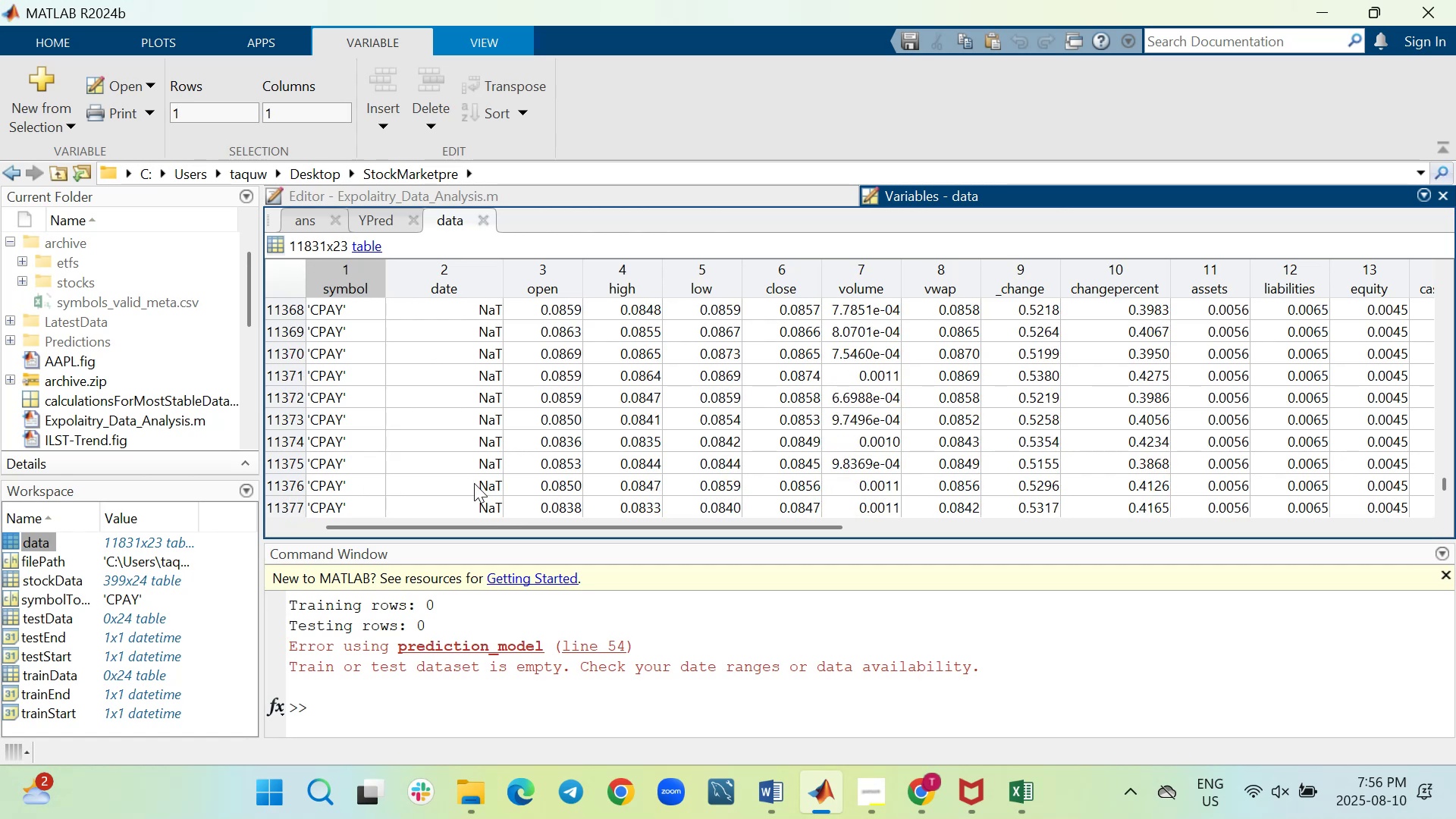 
left_click_drag(start_coordinate=[768, 527], to_coordinate=[575, 538])
 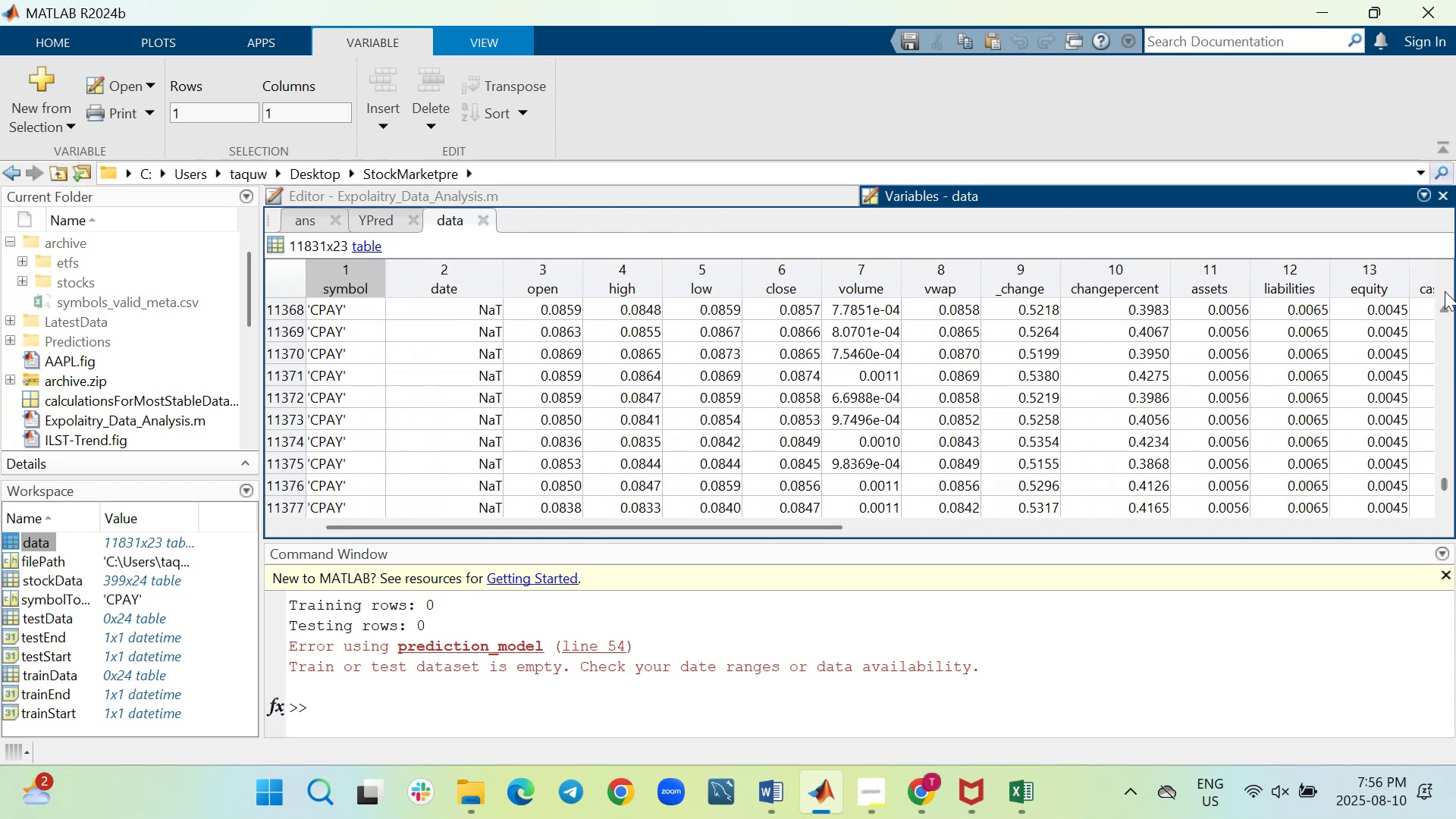 
wait(5.61)
 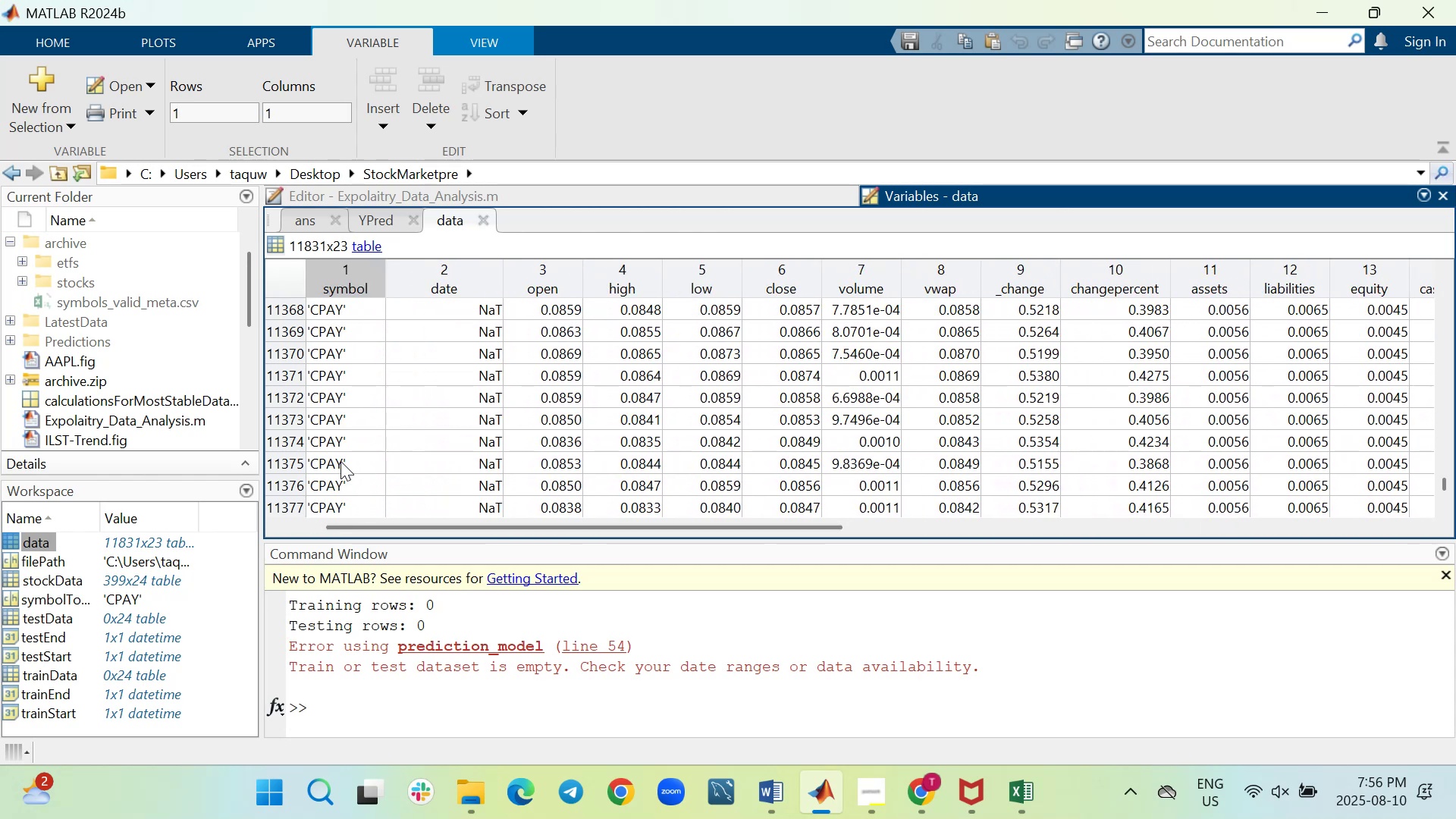 
double_click([1446, 306])
 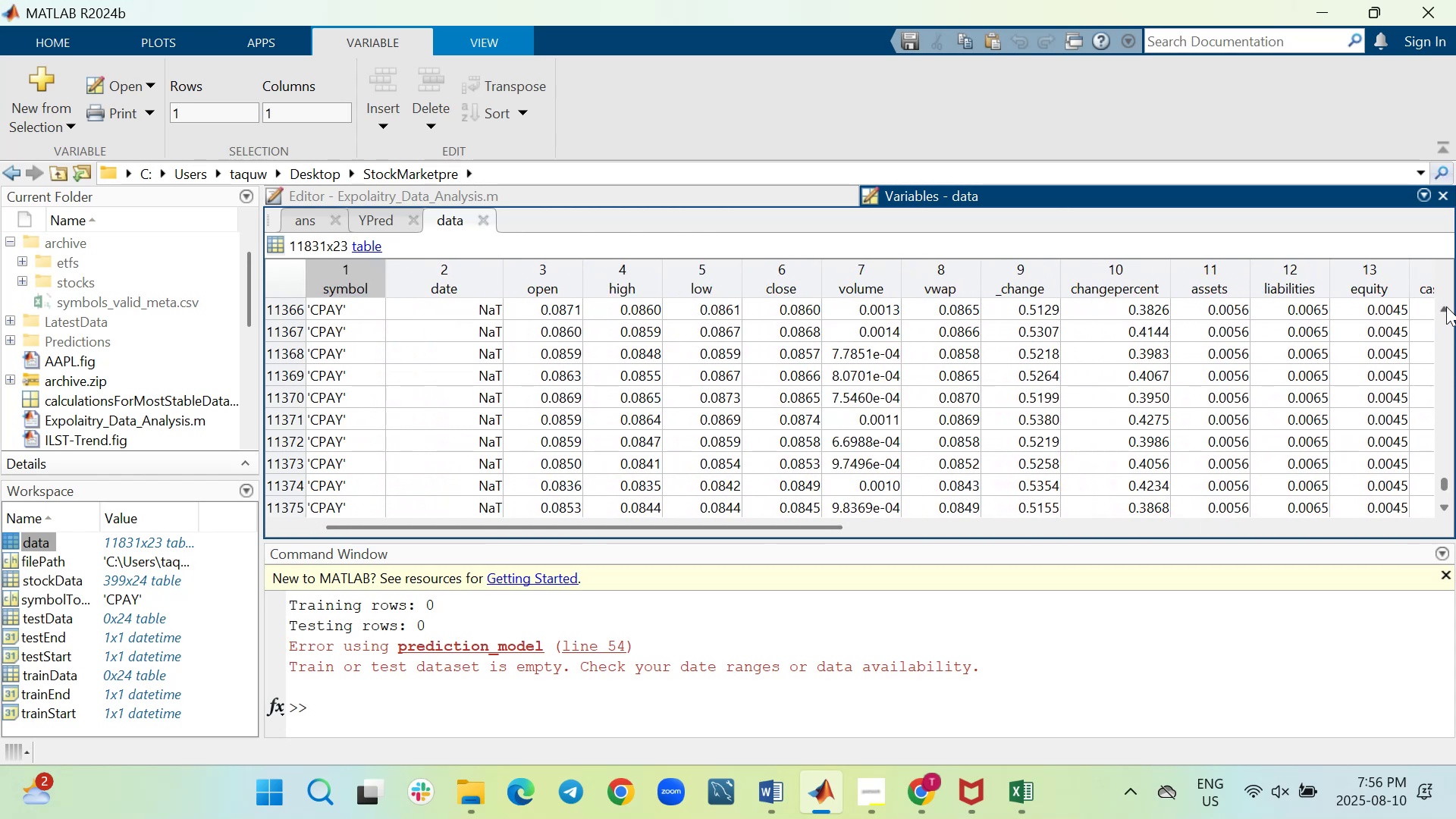 
triple_click([1446, 306])
 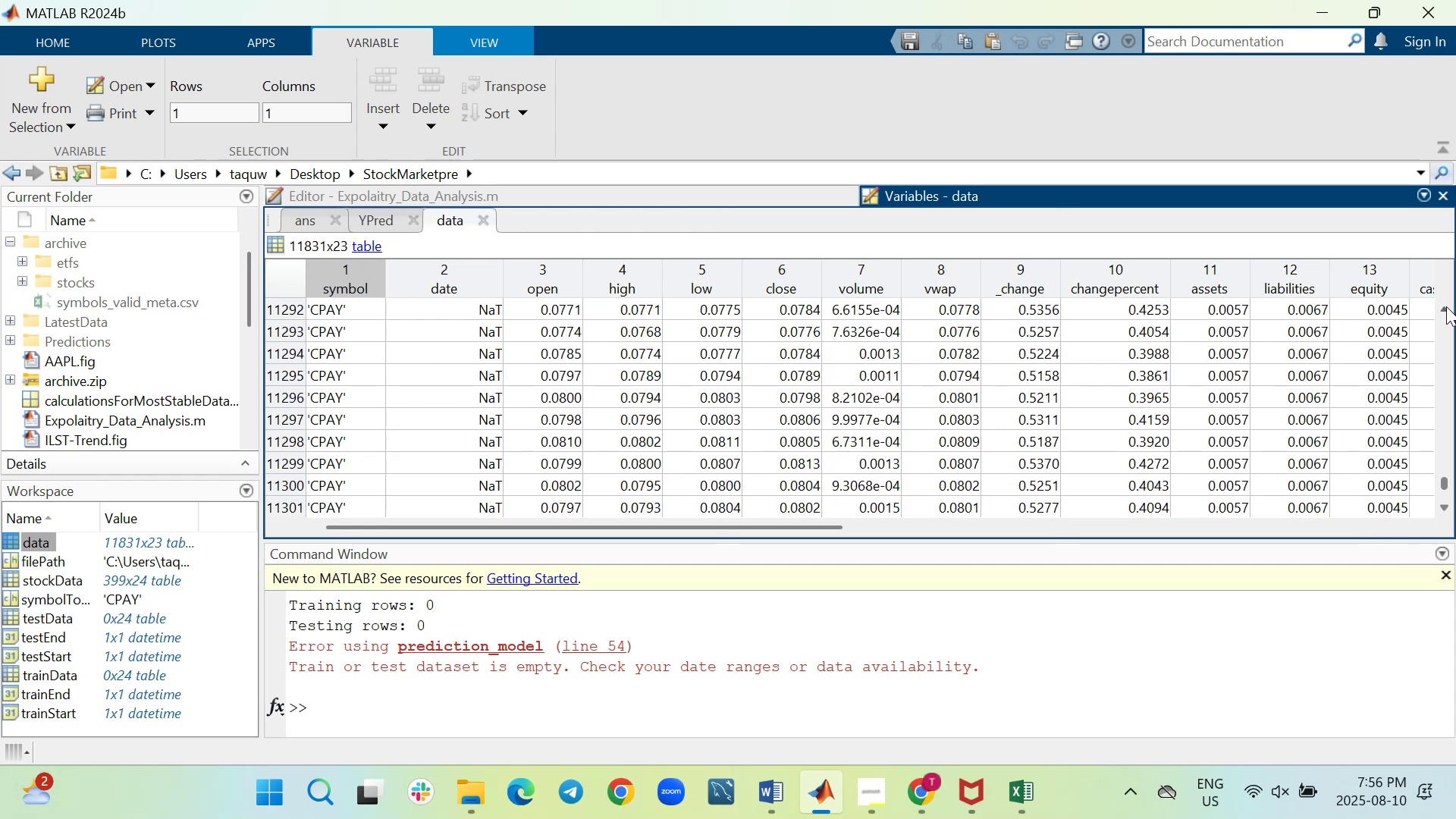 
wait(6.64)
 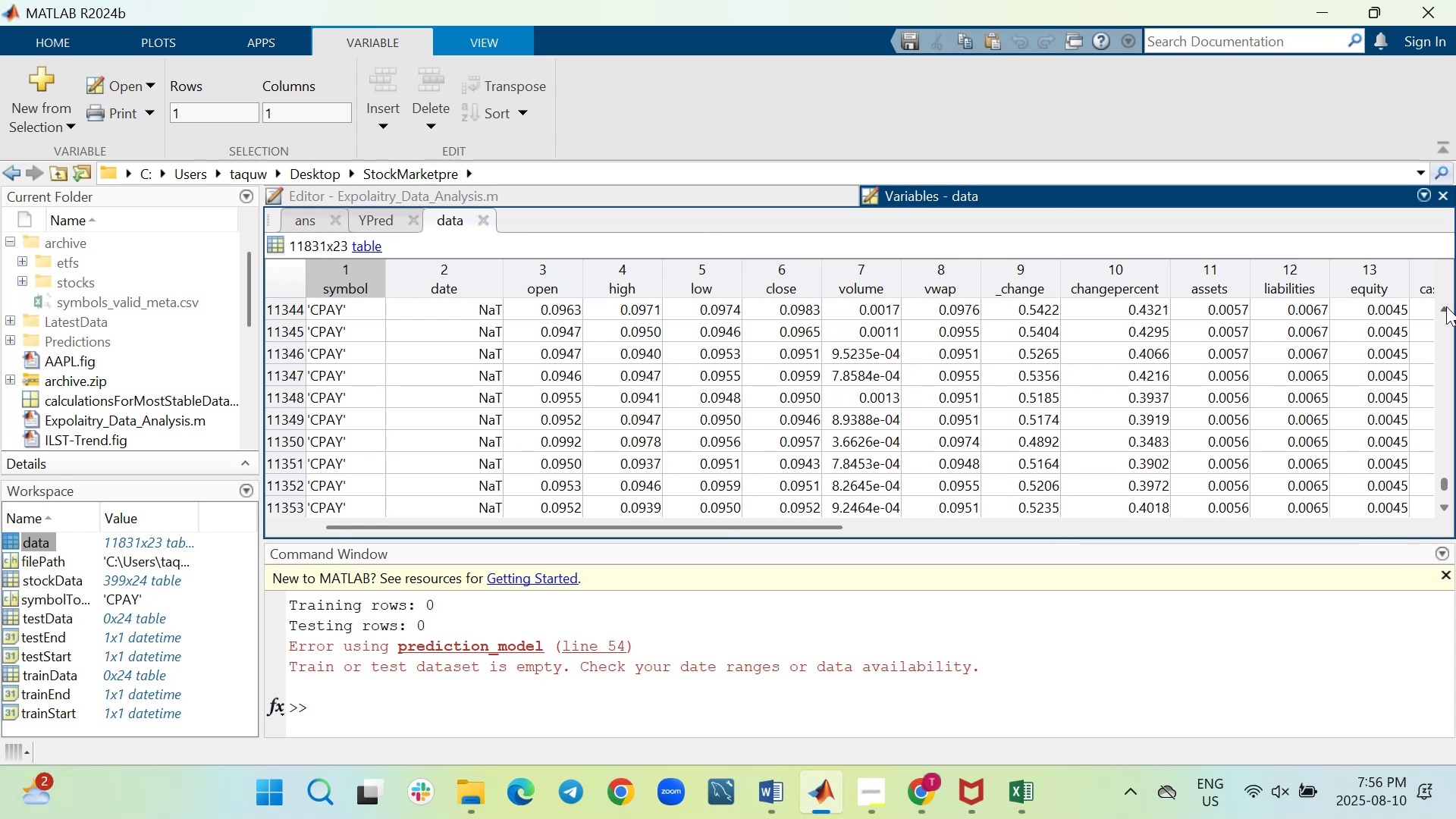 
triple_click([1446, 306])
 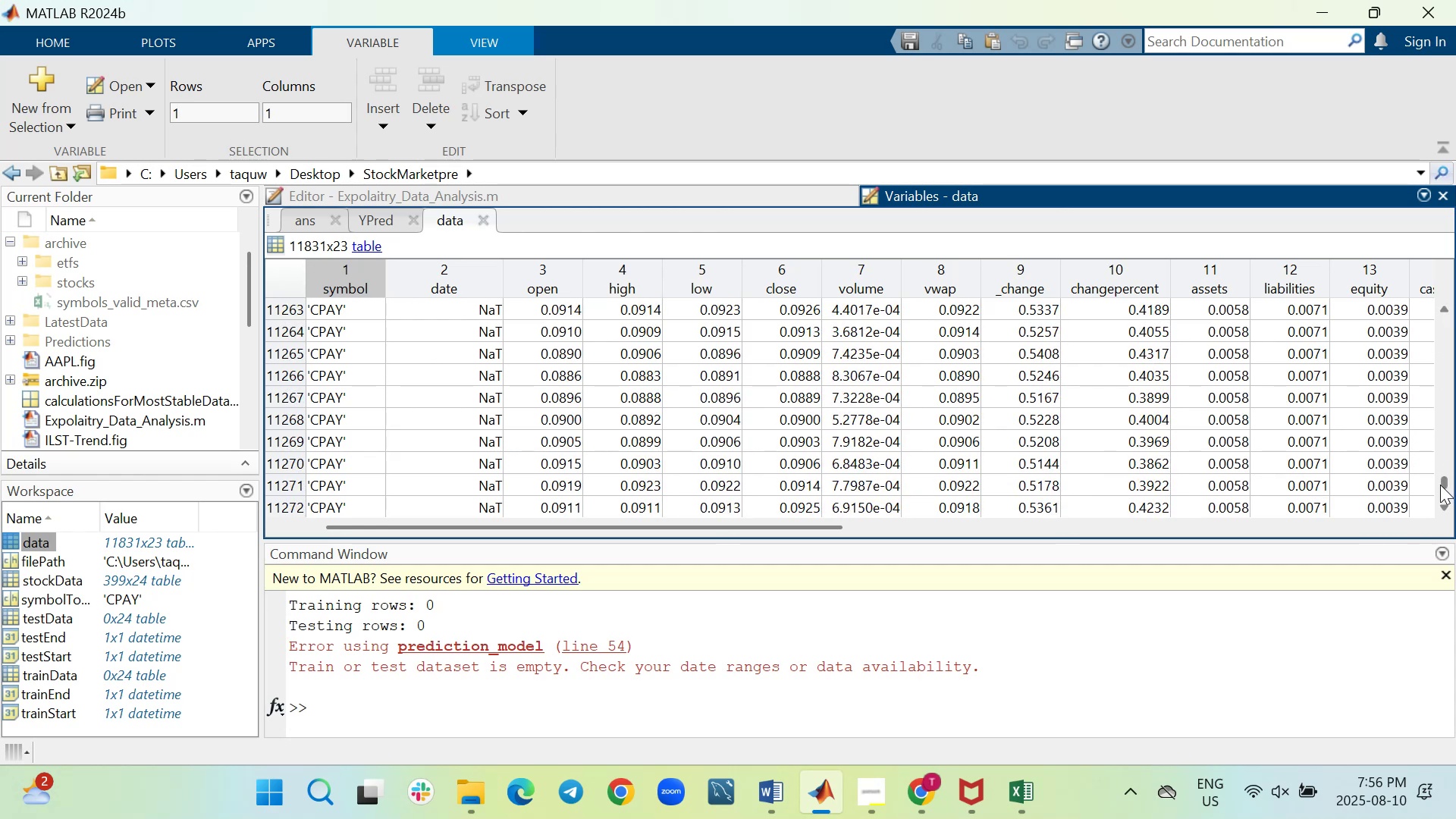 
left_click_drag(start_coordinate=[1441, 482], to_coordinate=[1441, 474])
 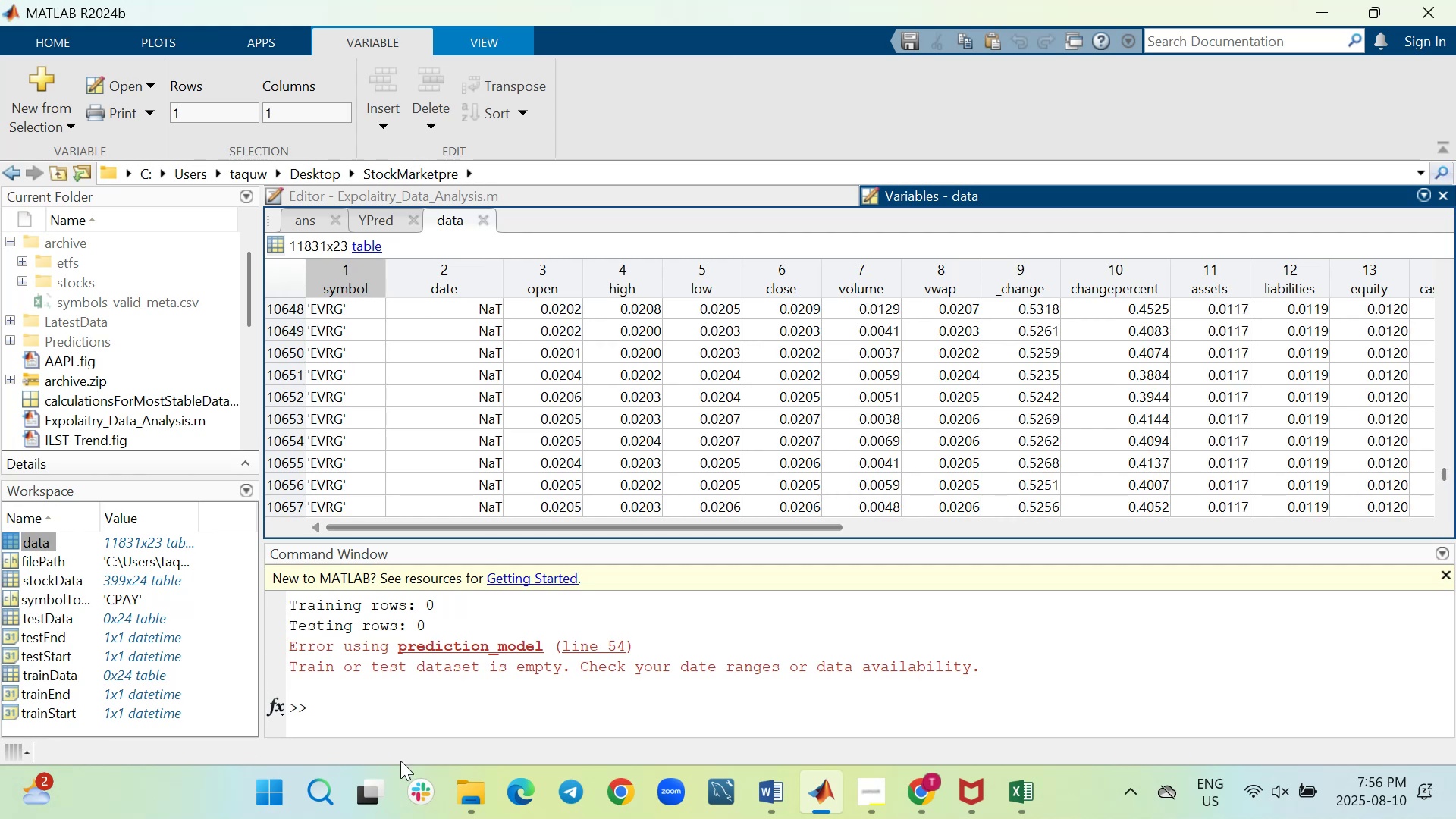 
left_click([478, 791])
 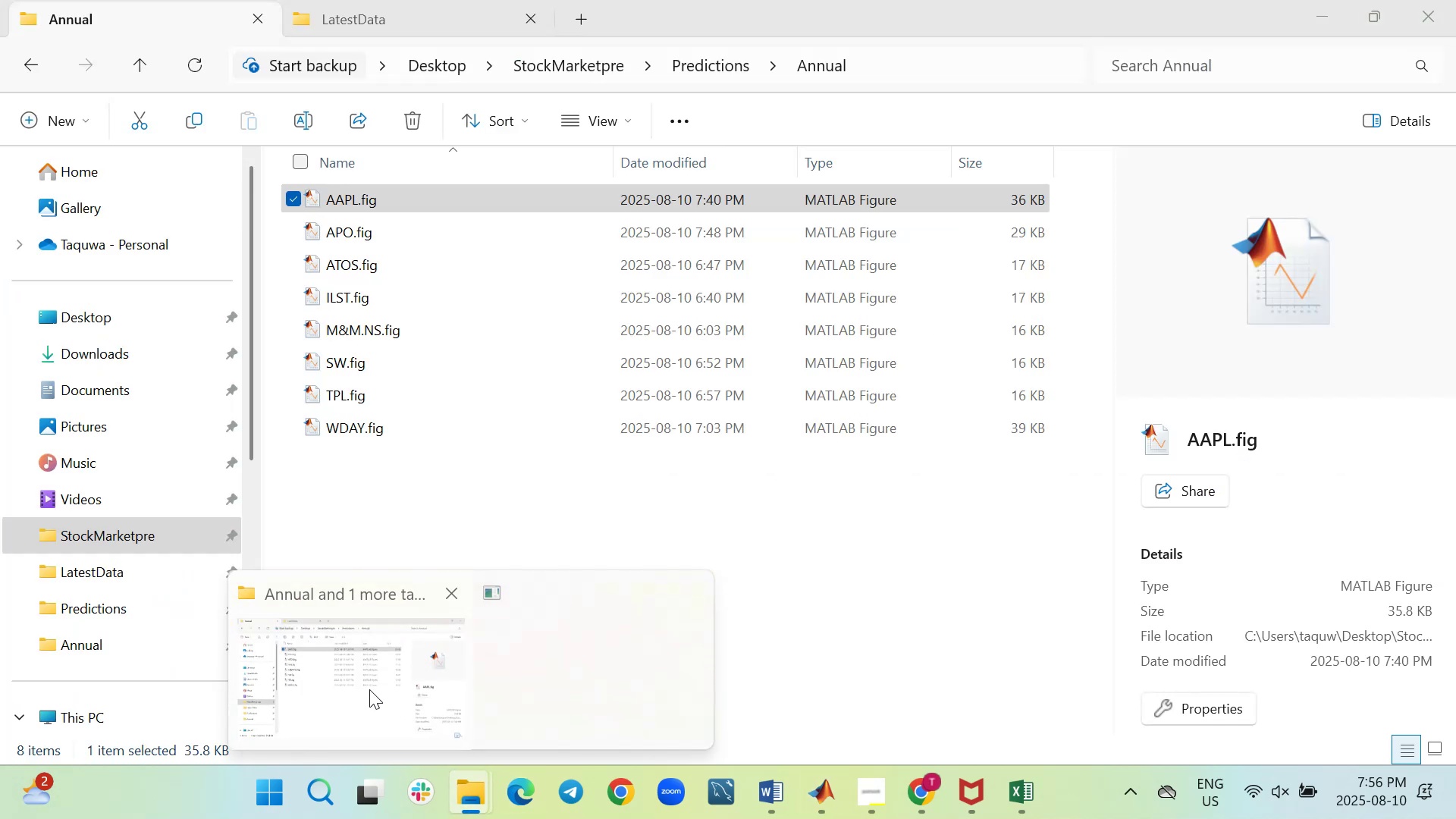 
left_click([369, 689])
 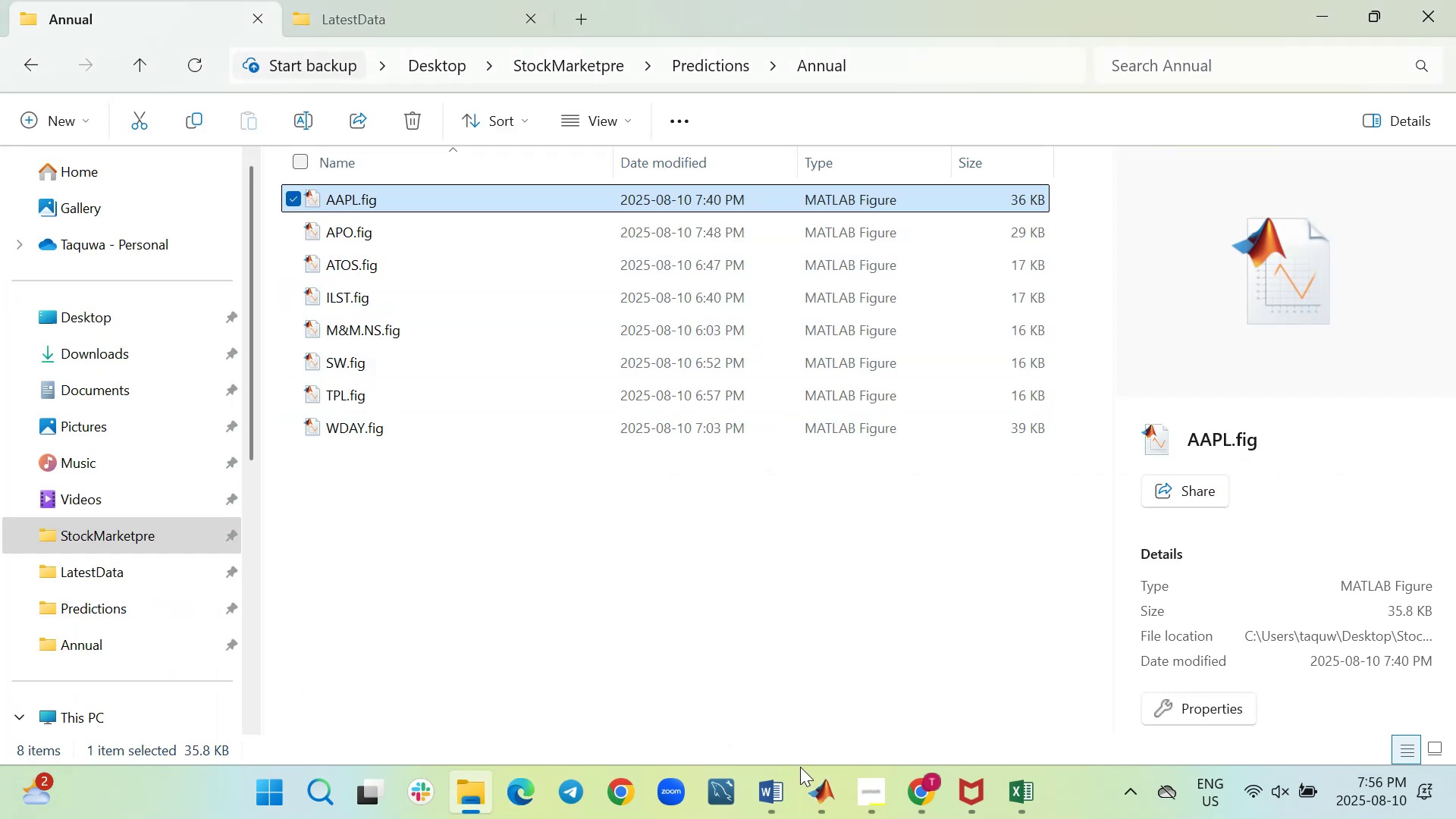 
left_click([818, 798])
 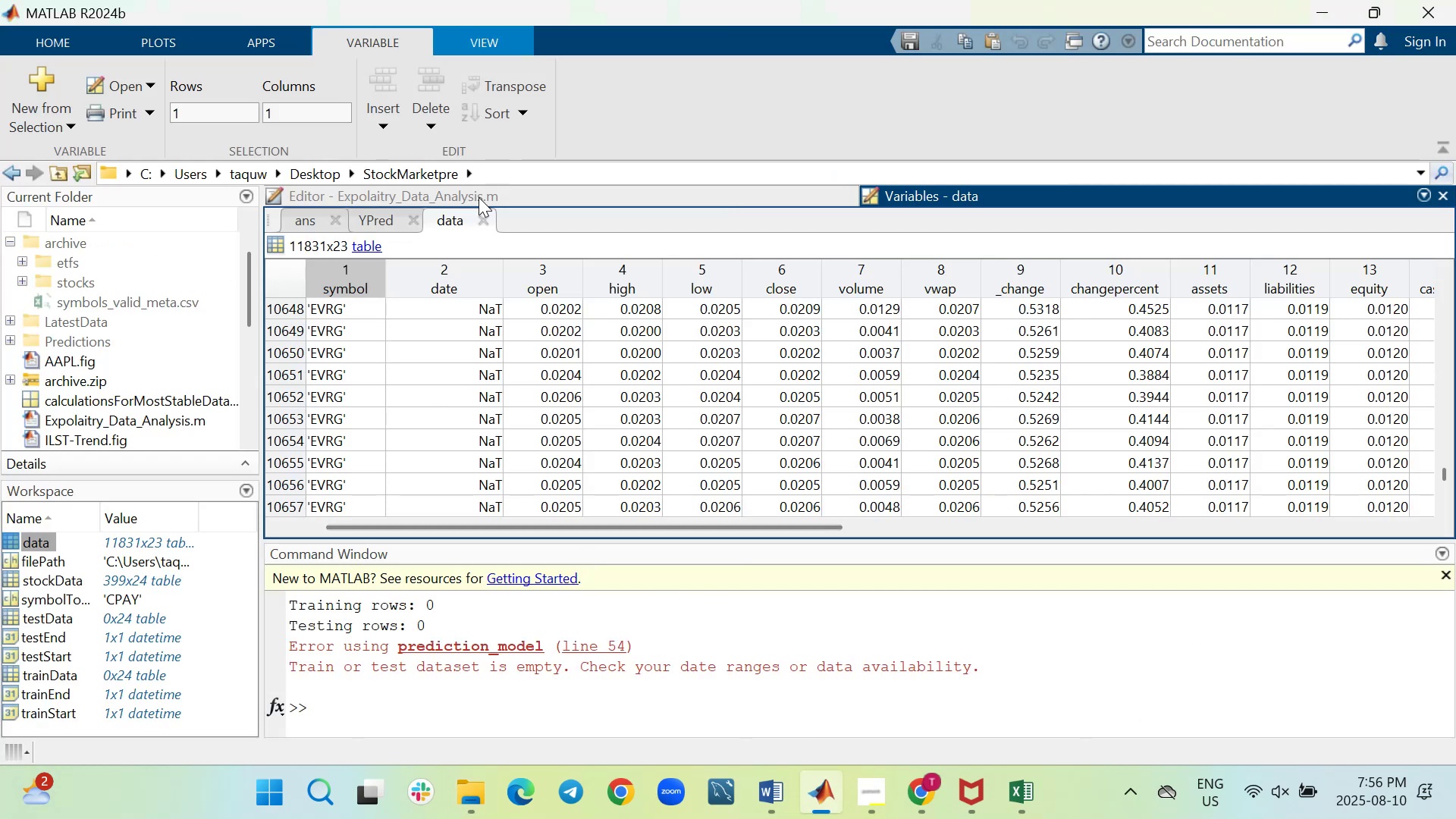 
left_click([479, 199])
 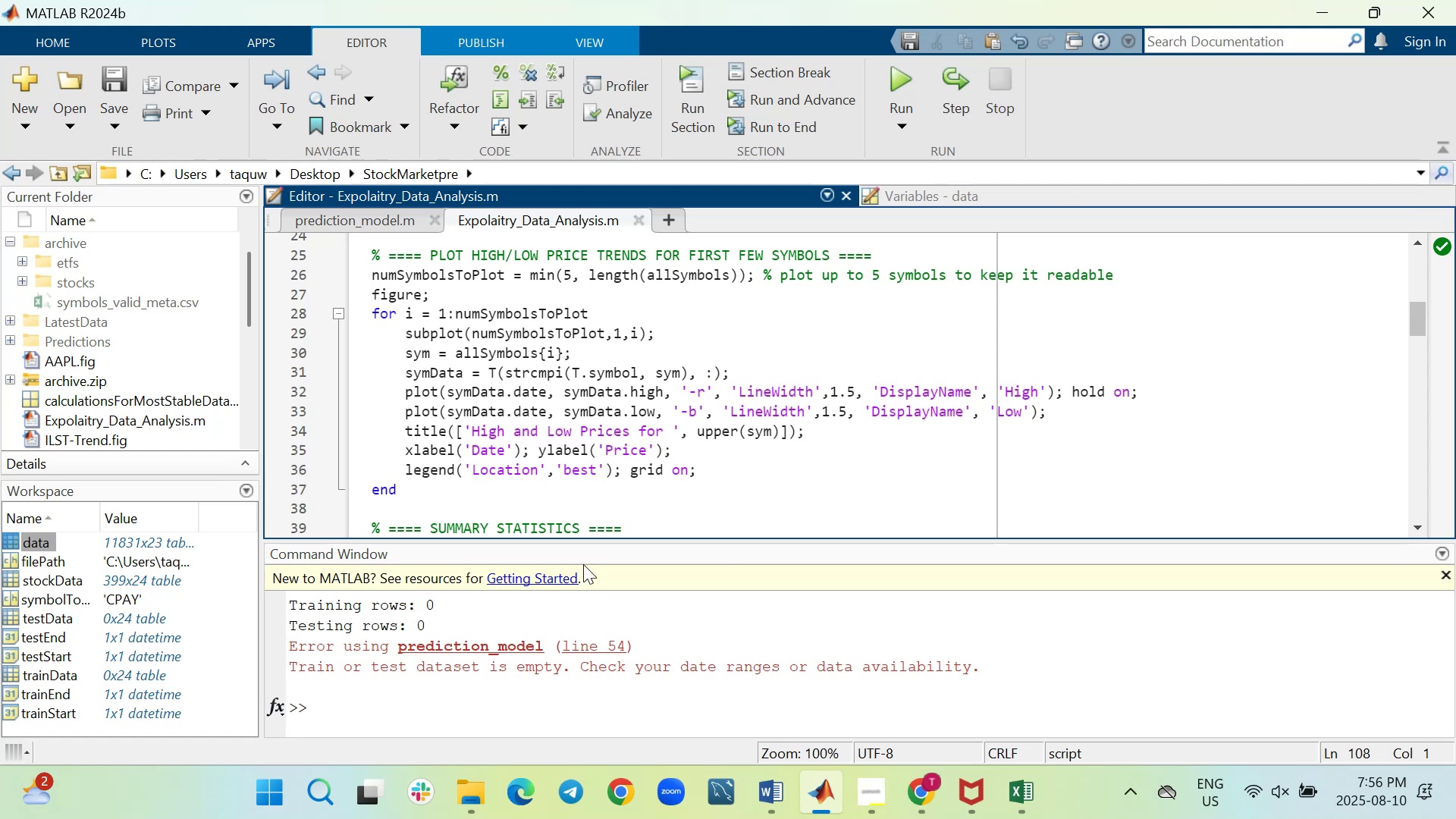 
wait(14.37)
 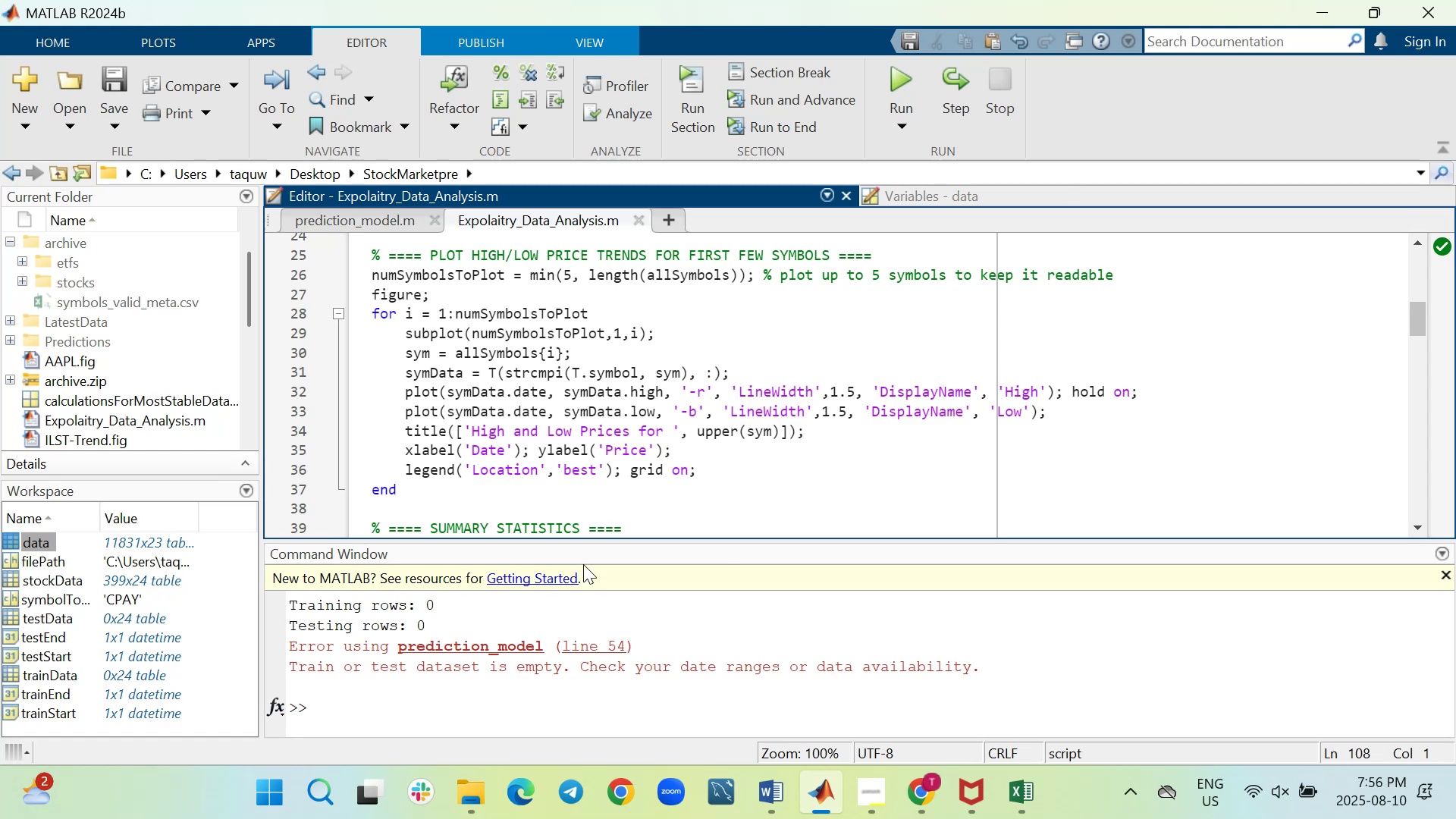 
key(Backspace)
key(Backspace)
key(Backspace)
key(Backspace)
type(evr)
 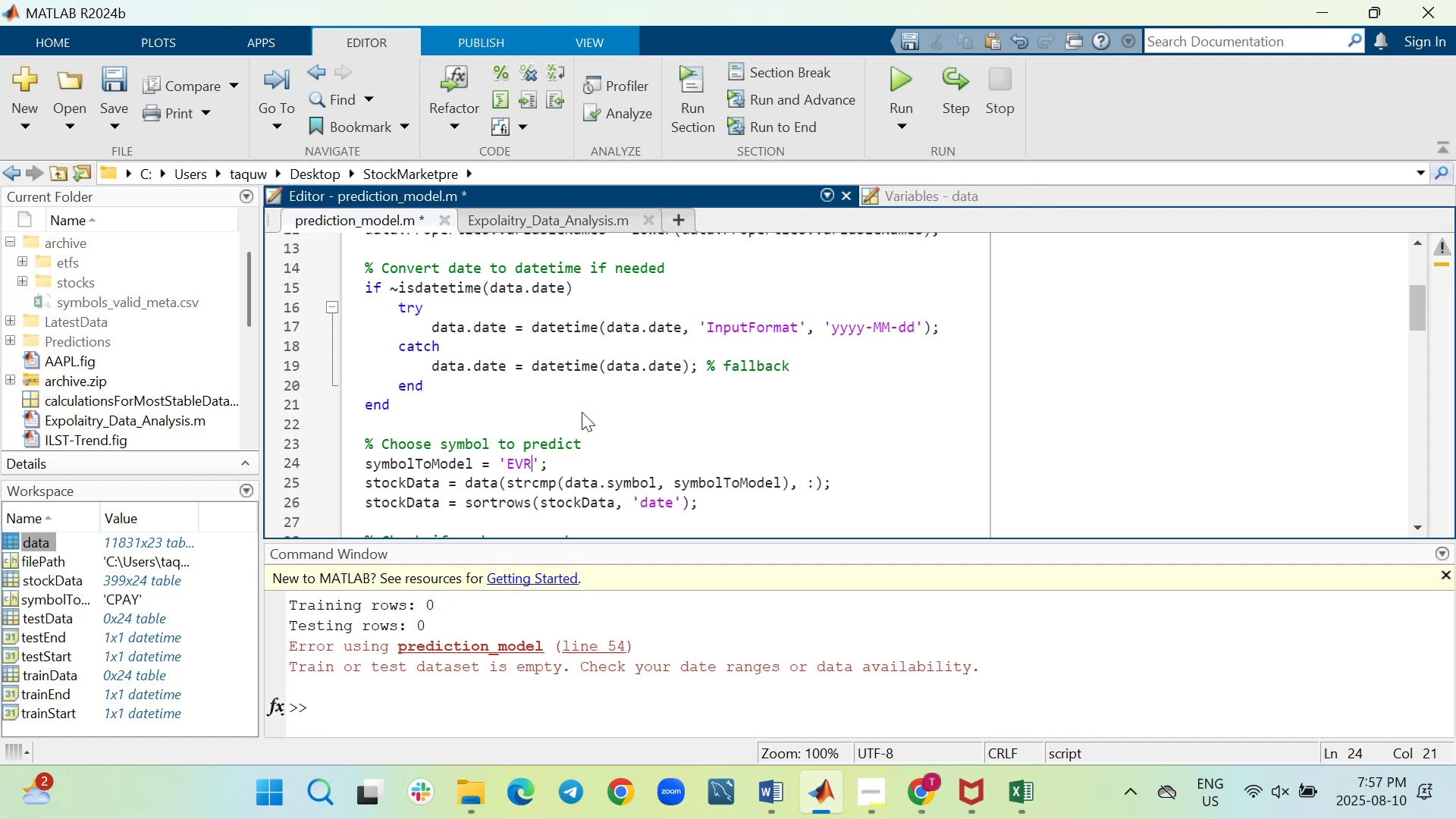 
hold_key(key=G, duration=0.35)
 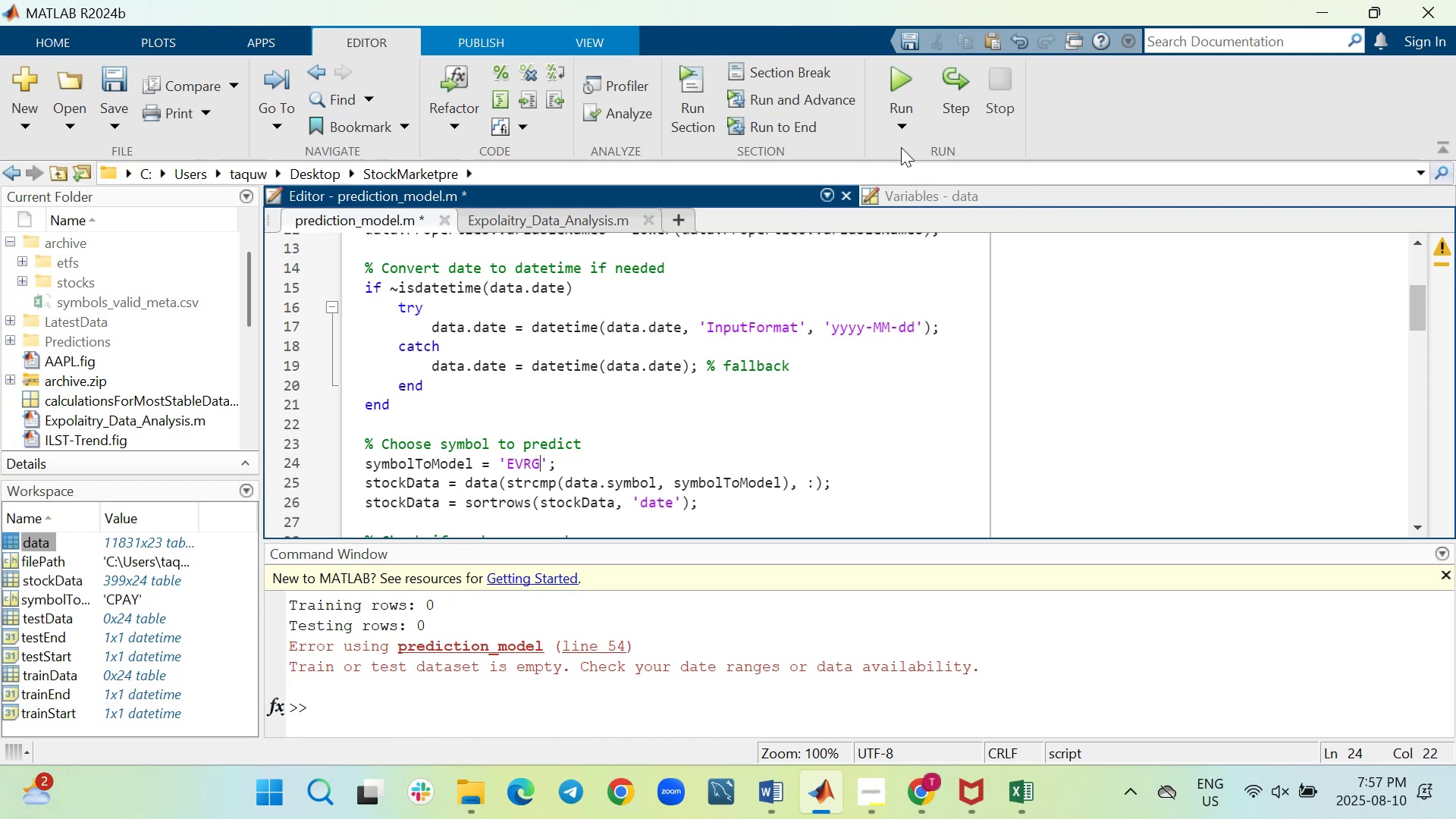 
mouse_move([877, 240])
 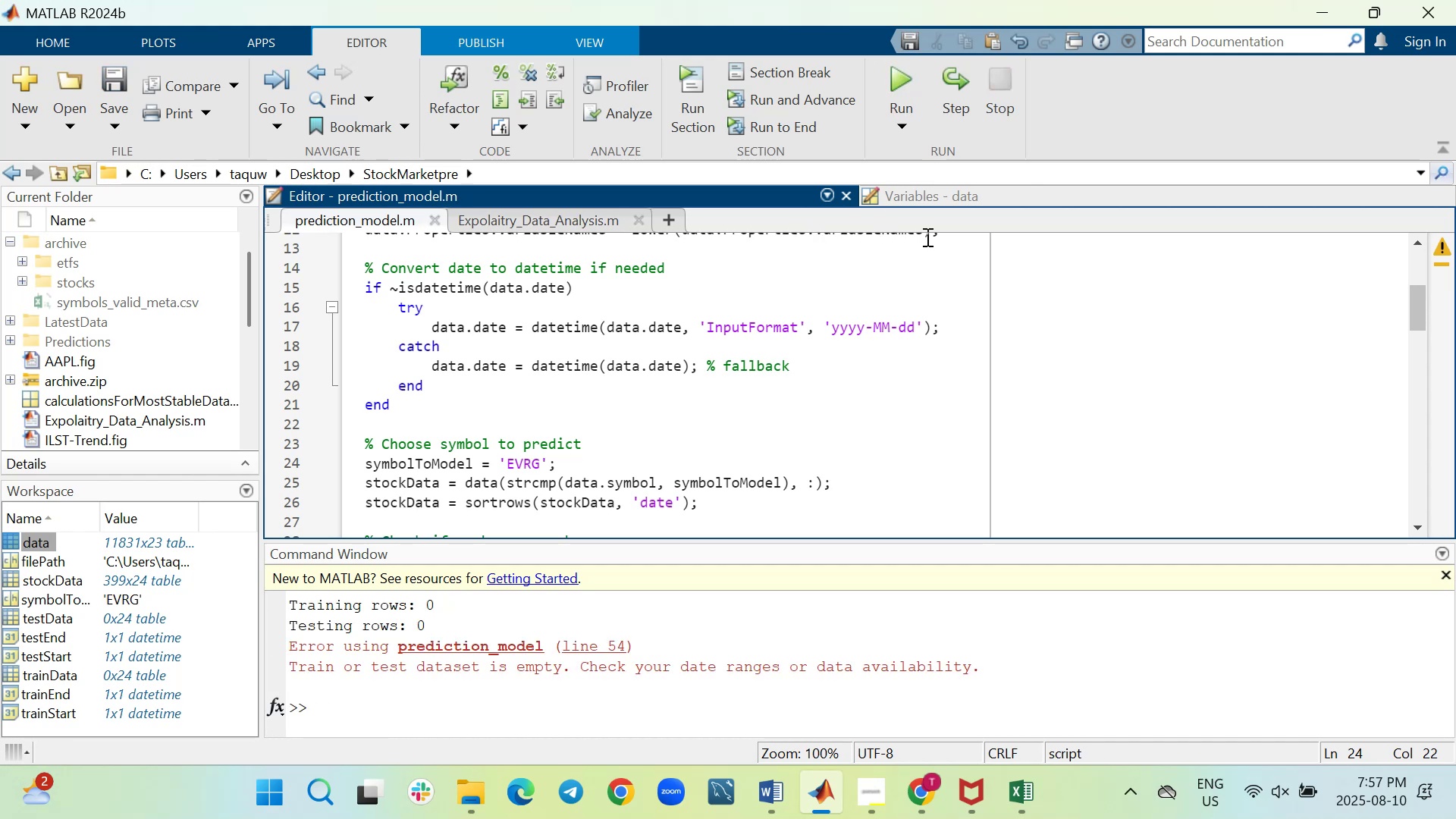 
left_click([905, 121])
 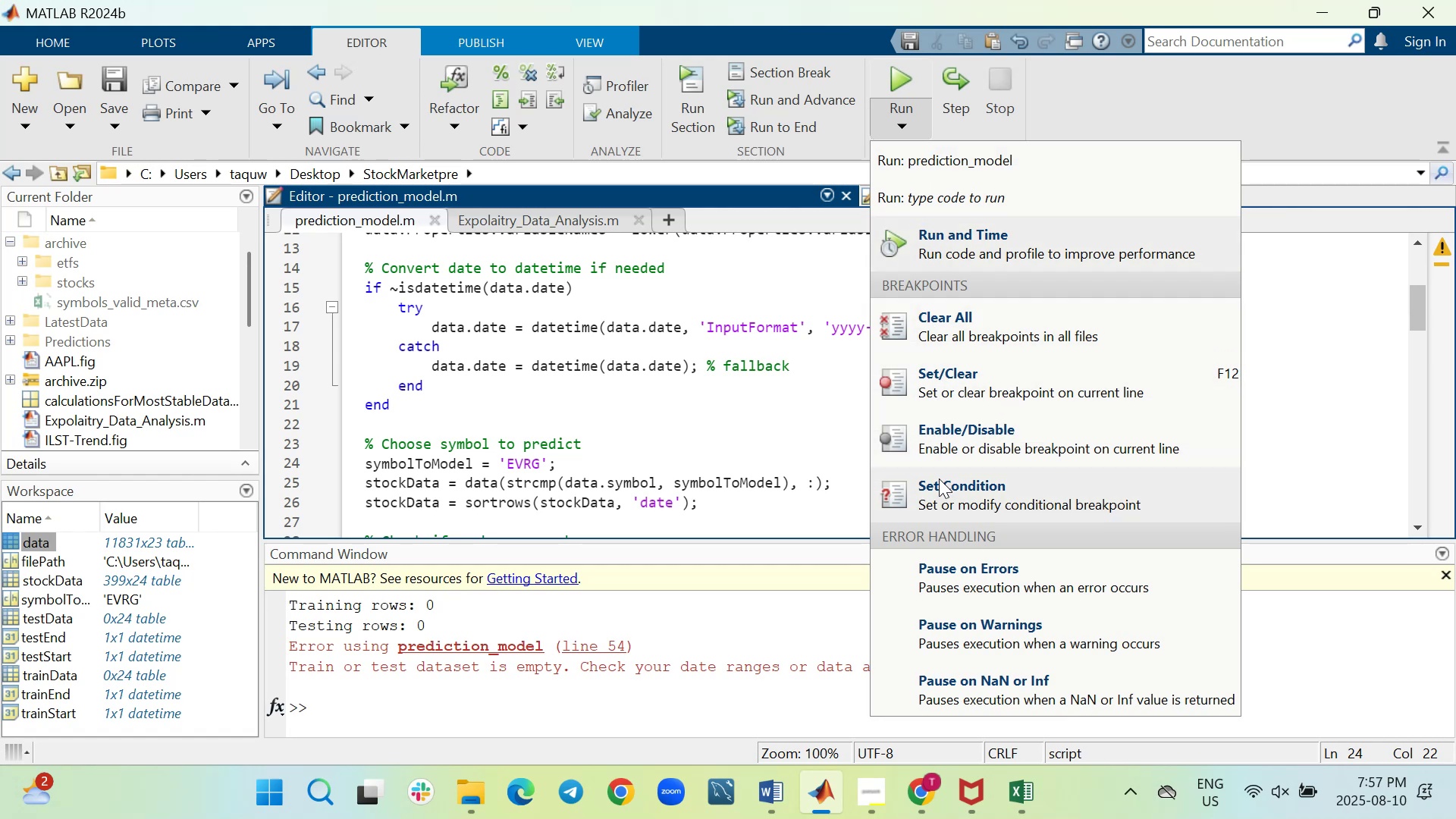 
wait(6.28)
 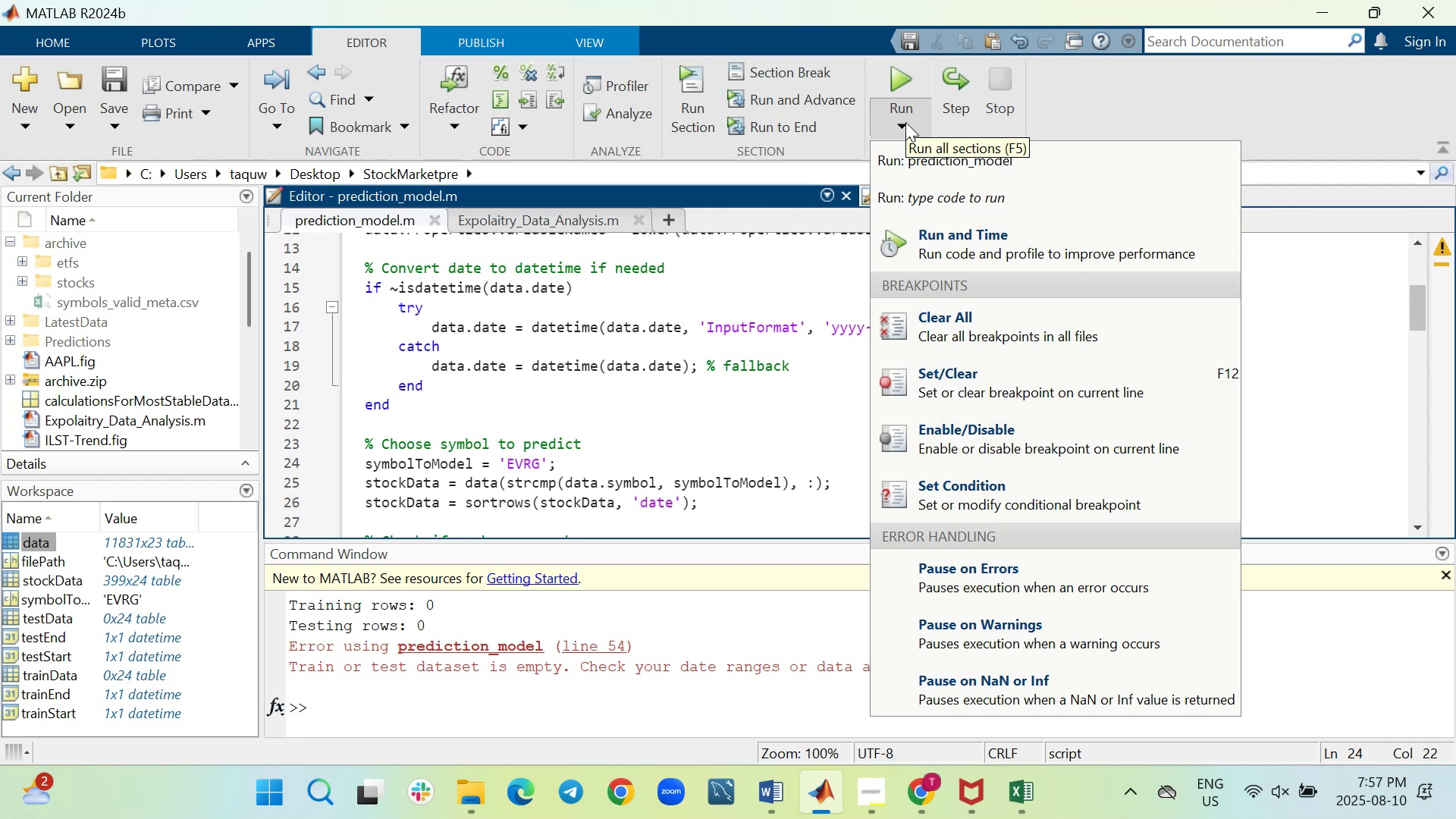 
left_click([748, 434])
 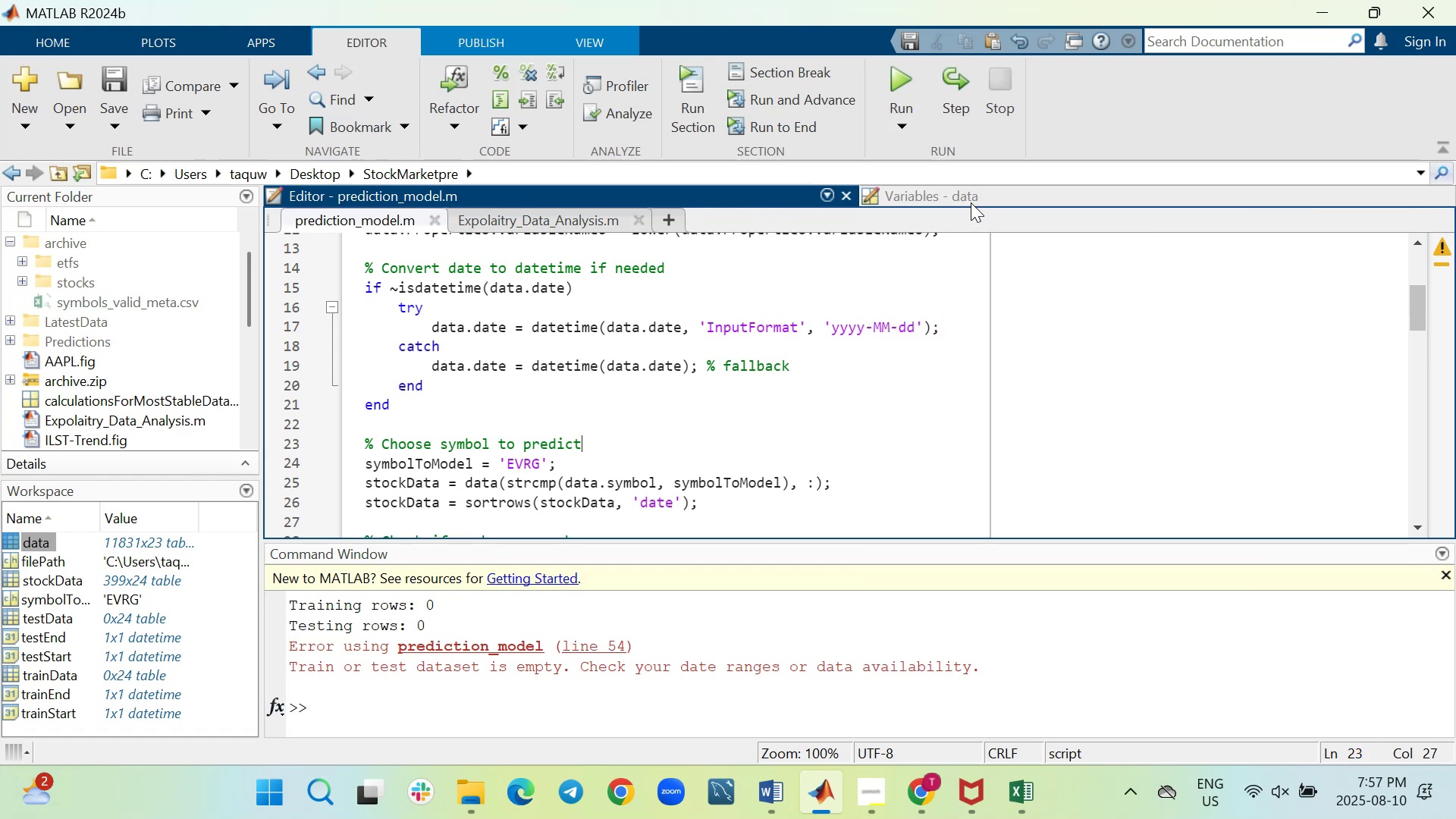 
left_click([971, 200])
 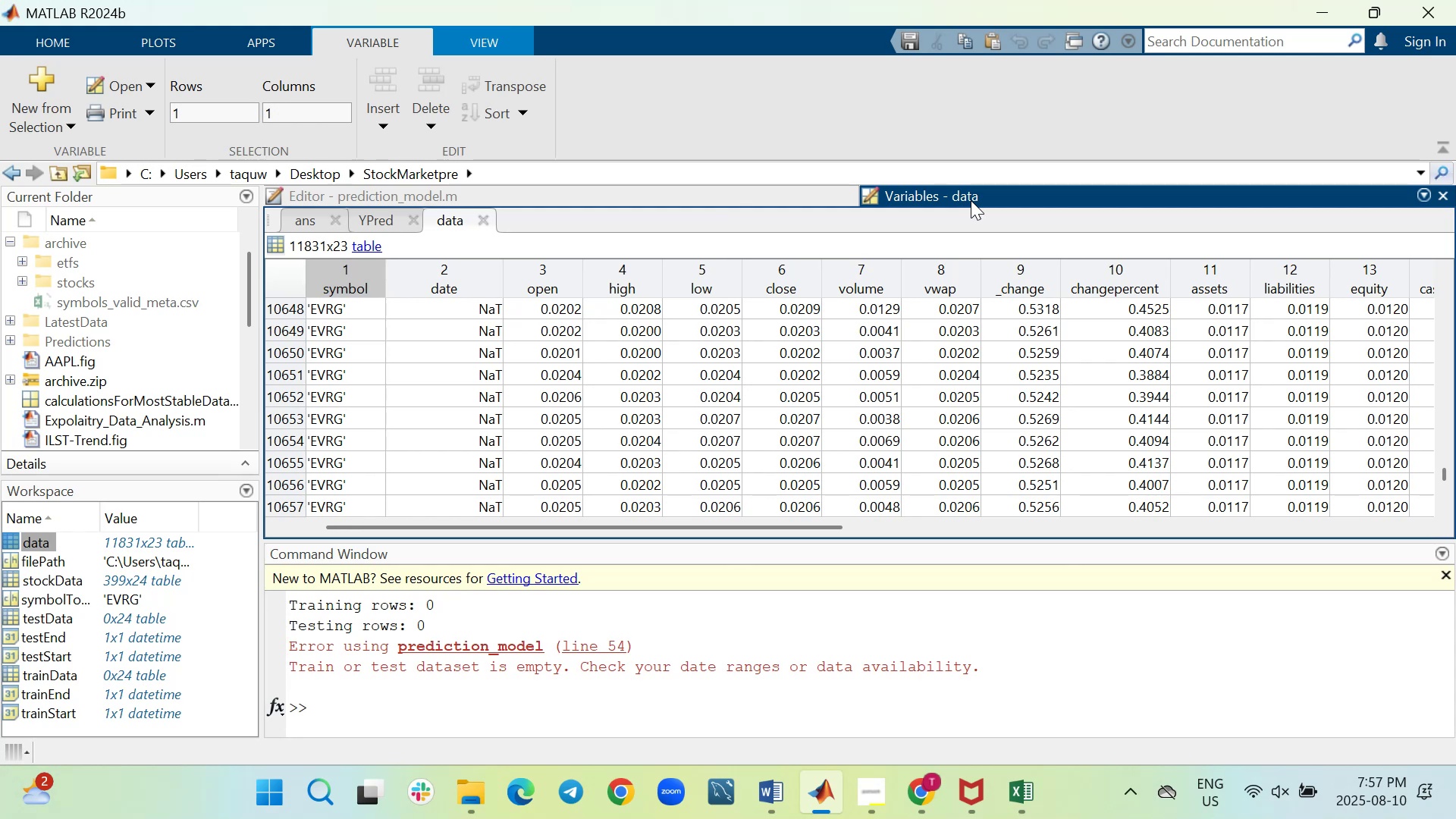 
wait(10.68)
 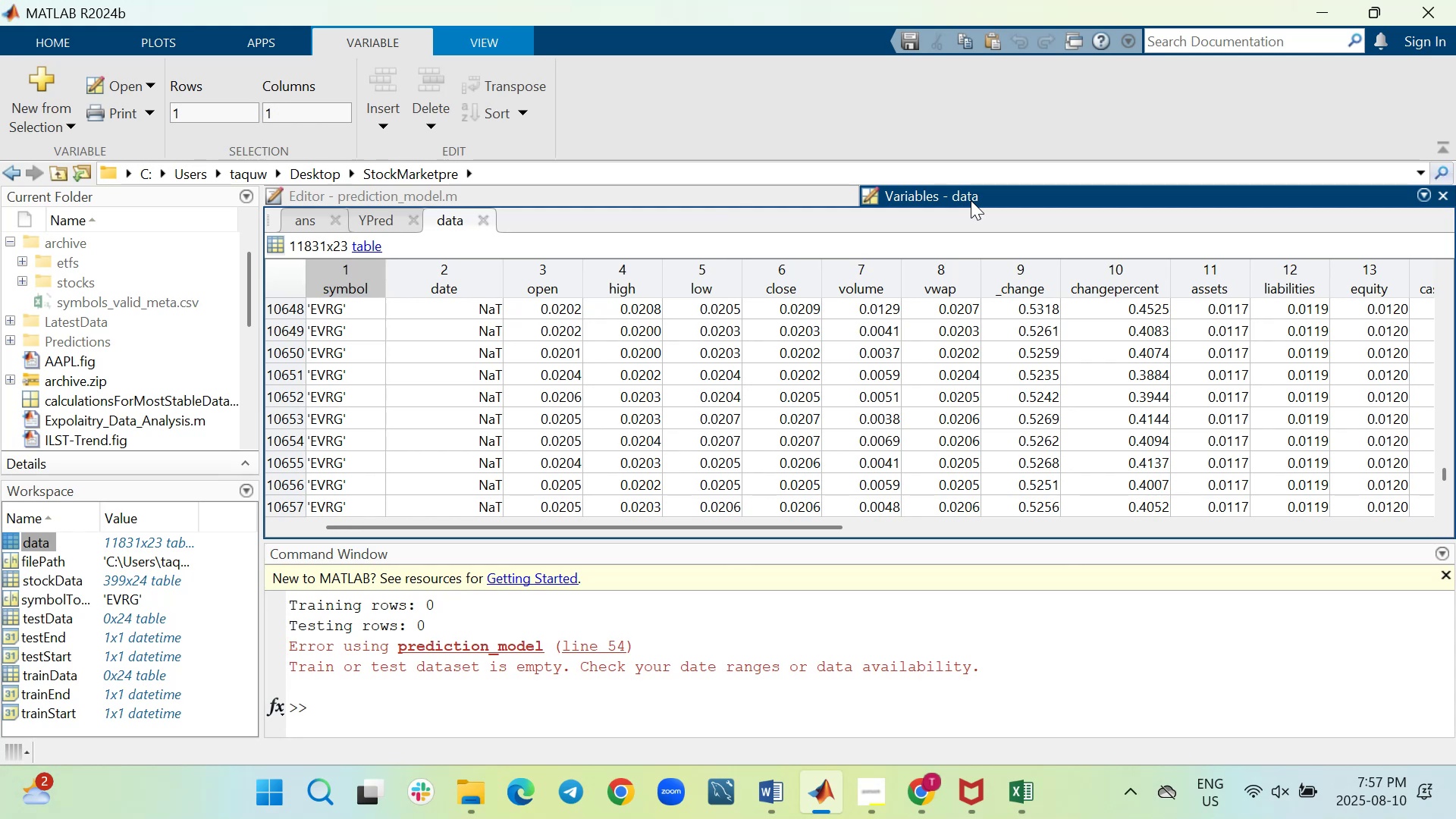 
left_click_drag(start_coordinate=[1443, 470], to_coordinate=[1444, 465])
 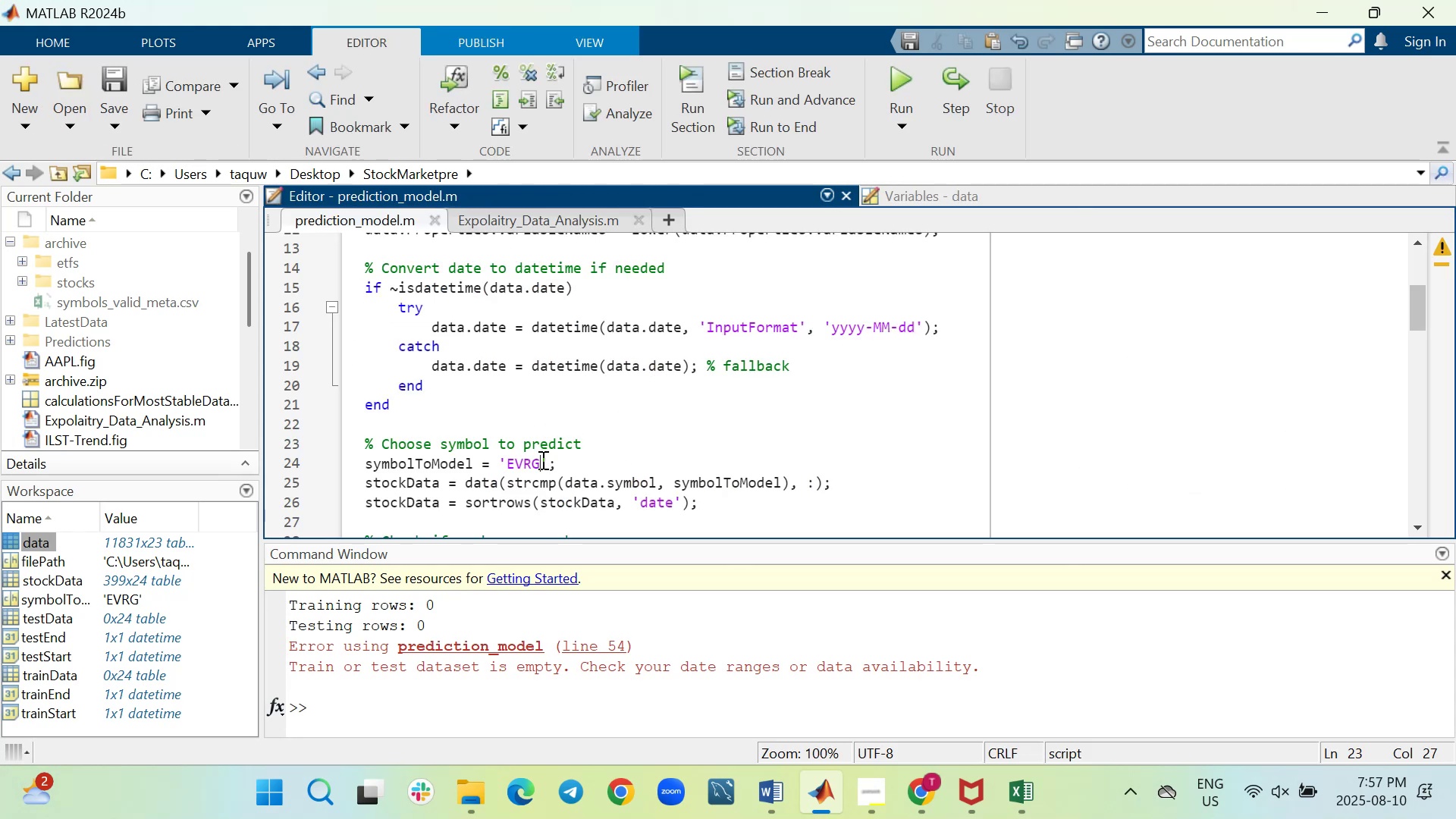 
wait(5.58)
 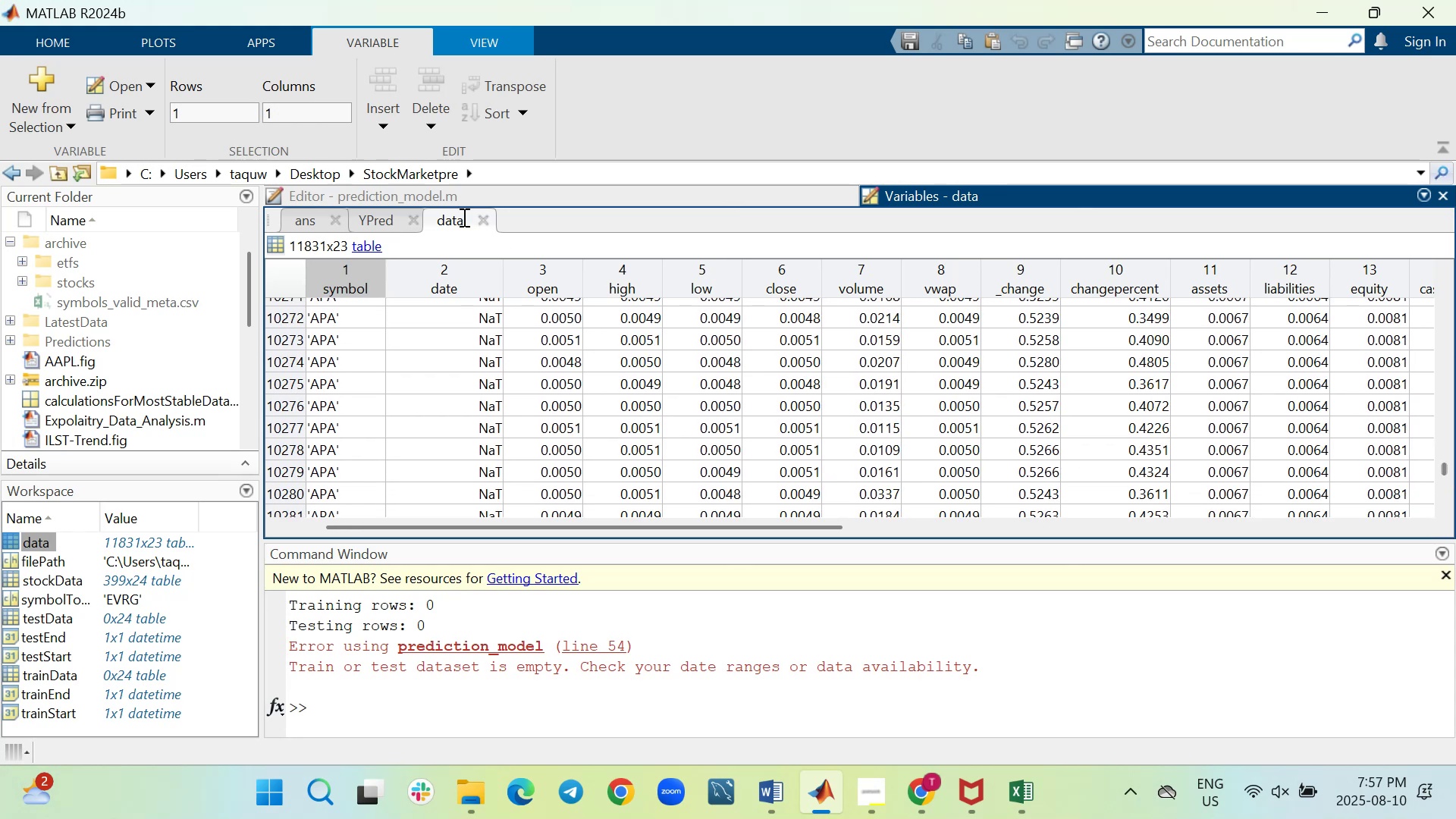 
key(Backspace)
key(Backspace)
key(Backspace)
key(Backspace)
type(apa)
 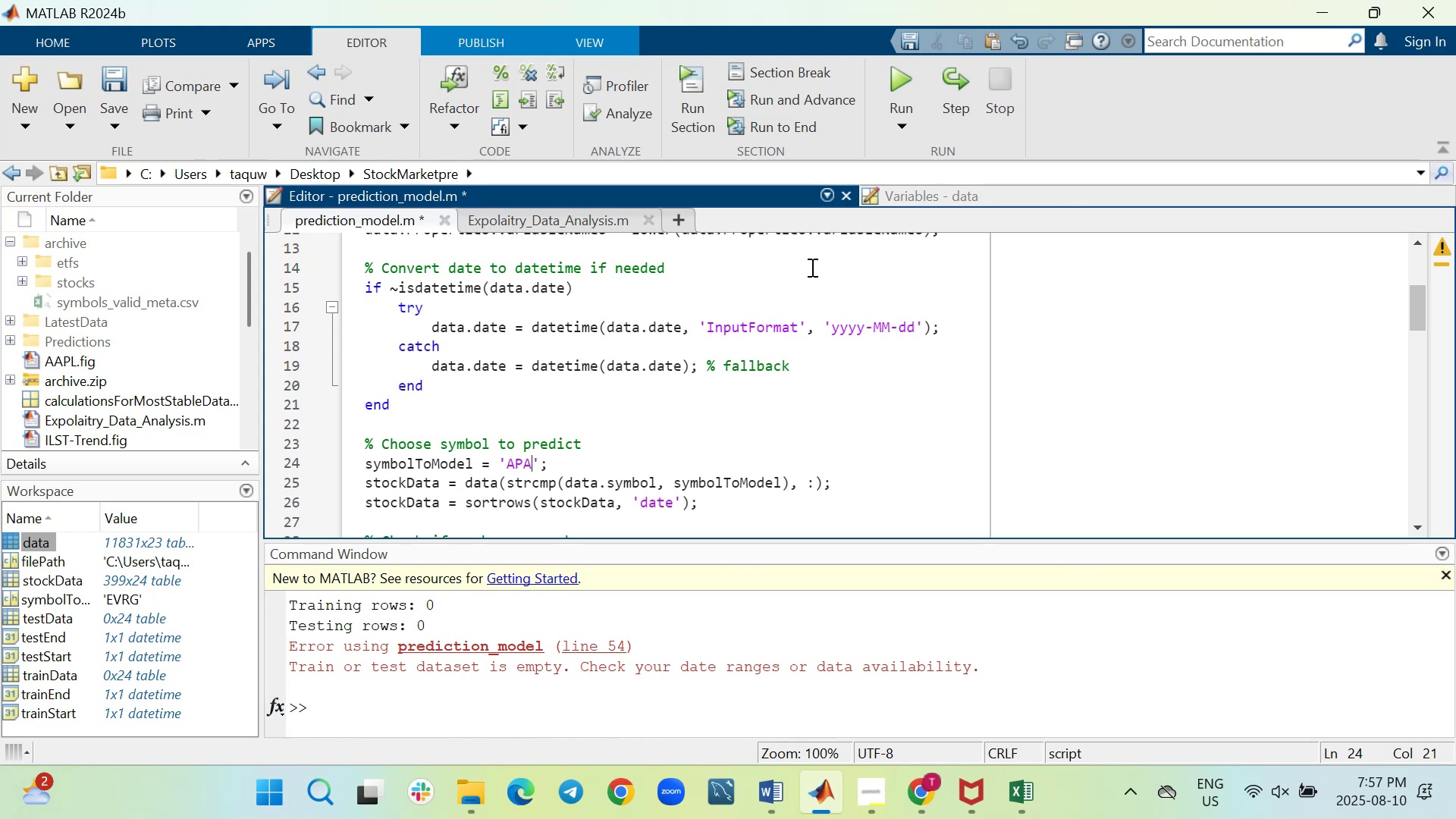 
left_click([906, 87])
 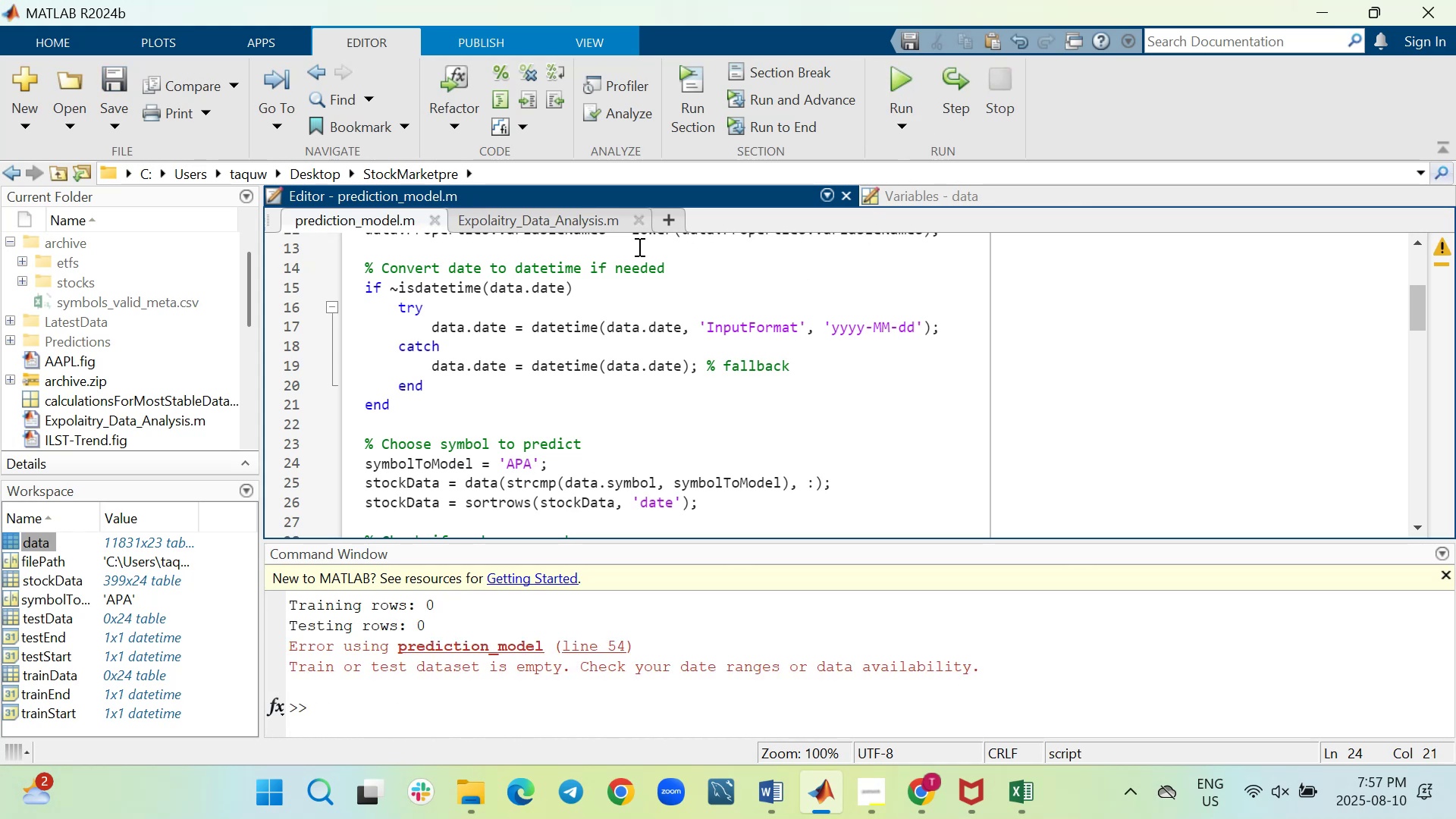 
wait(5.64)
 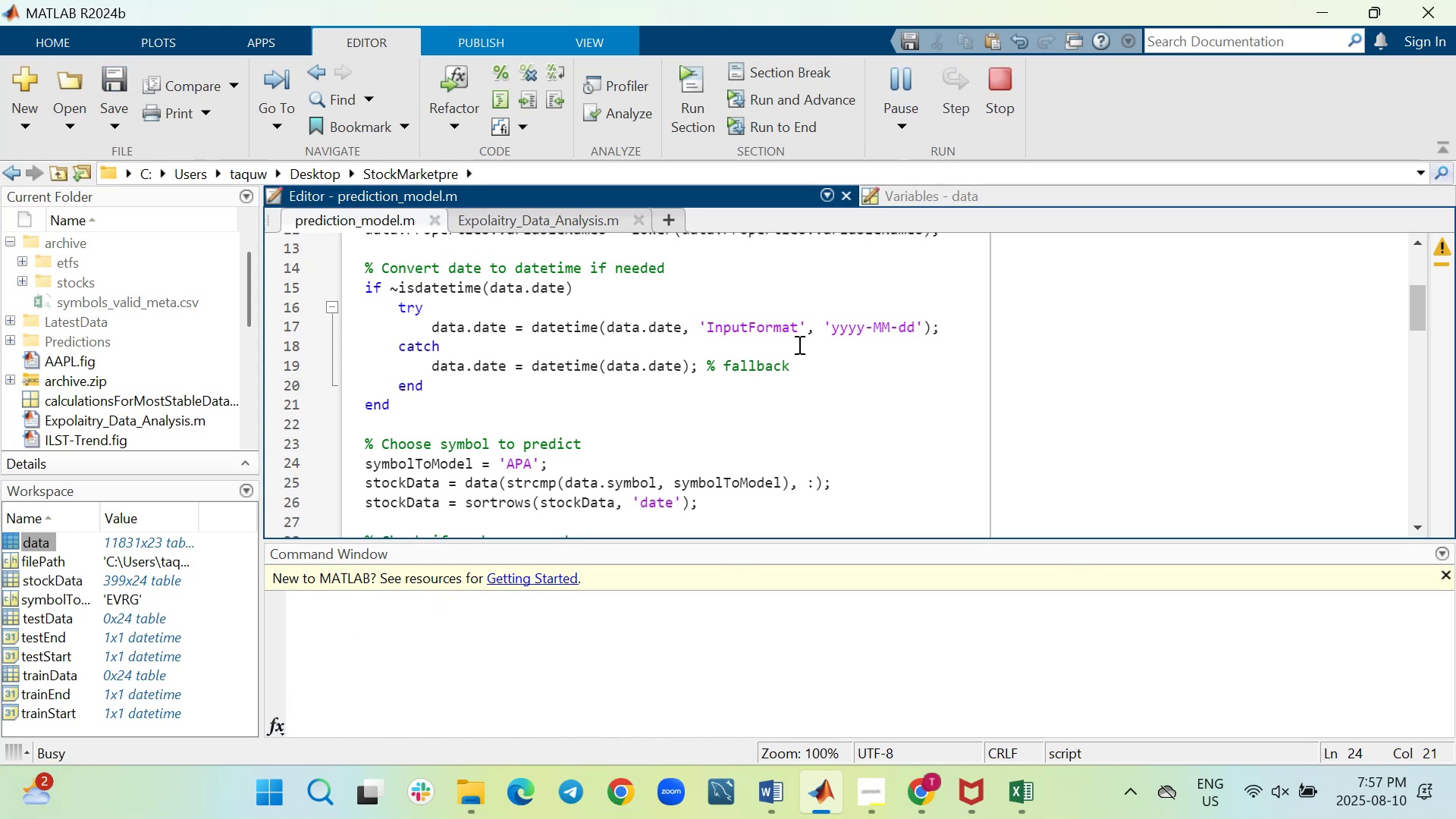 
left_click([964, 201])
 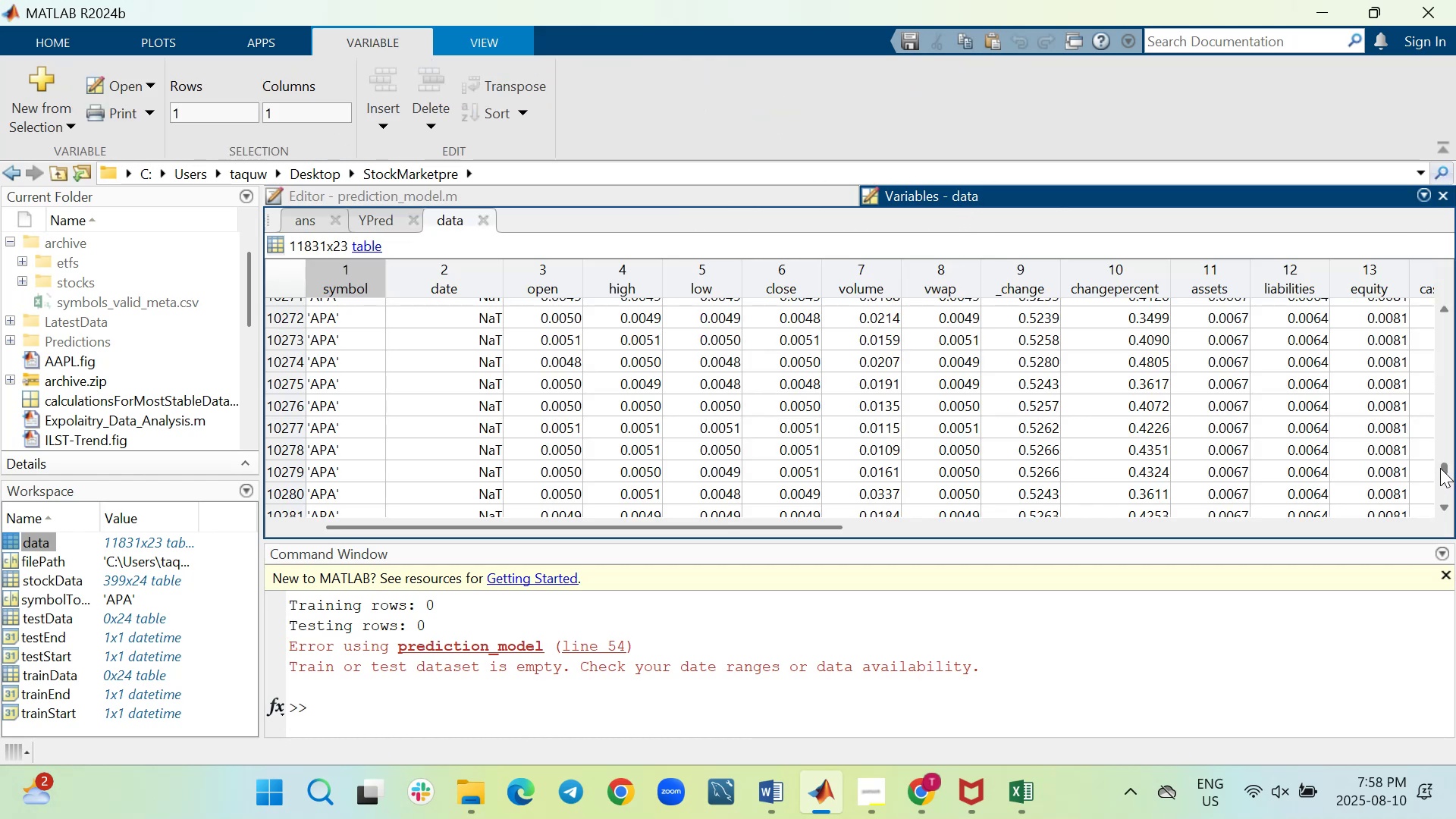 
left_click_drag(start_coordinate=[1442, 469], to_coordinate=[1444, 463])
 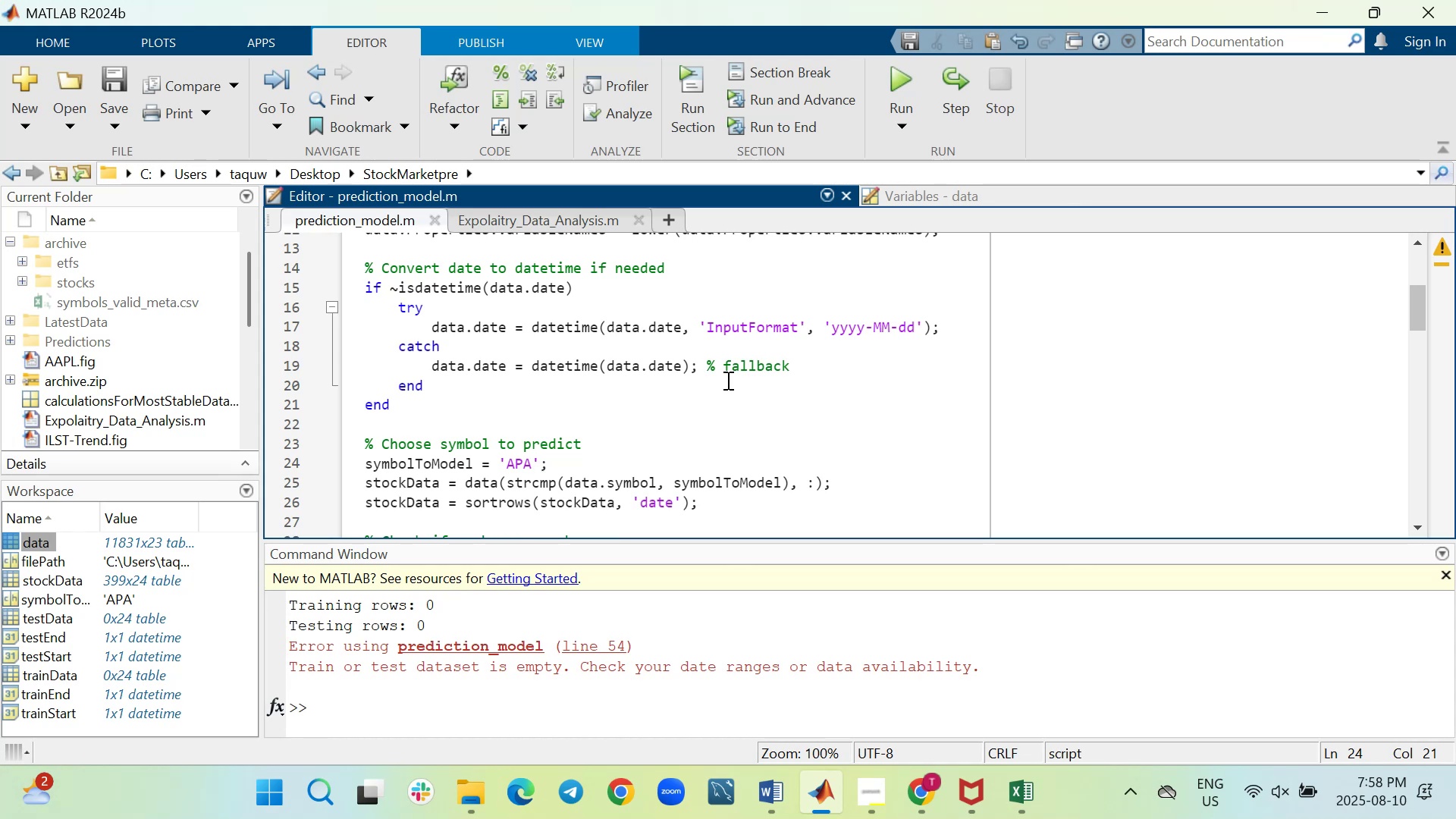 
wait(15.47)
 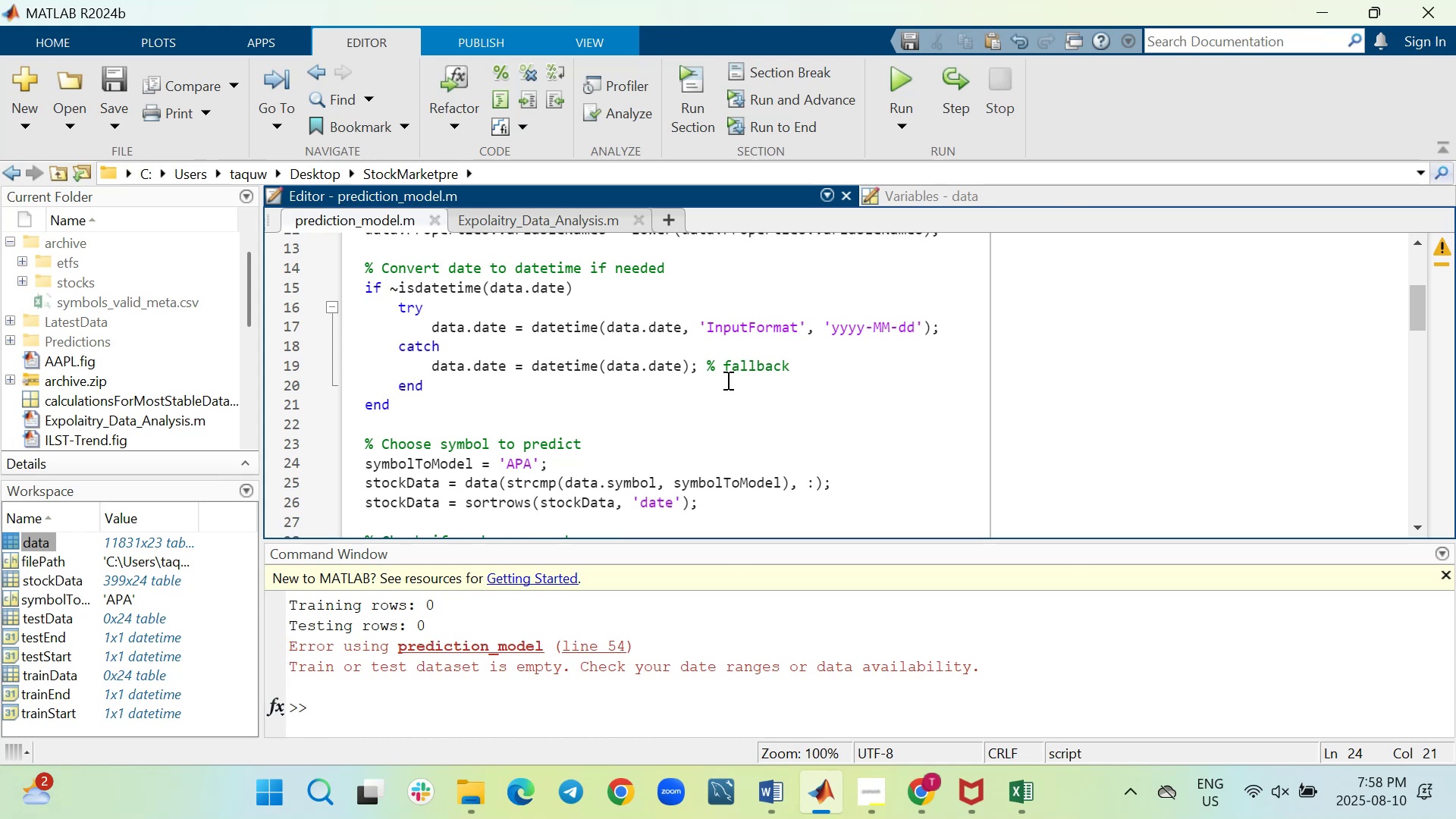 
left_click([999, 196])
 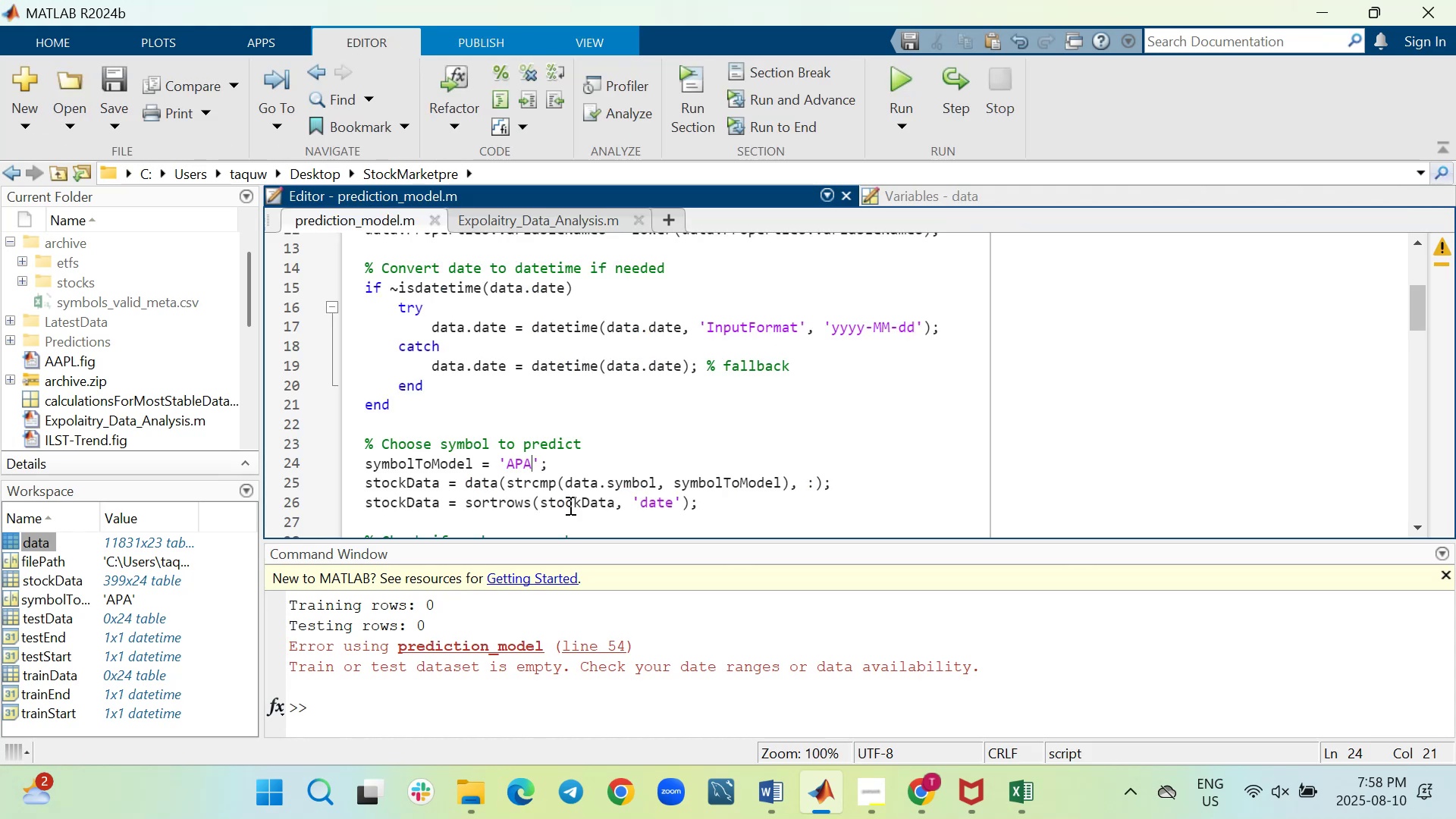 
key(Backspace)
key(Backspace)
type(on)
 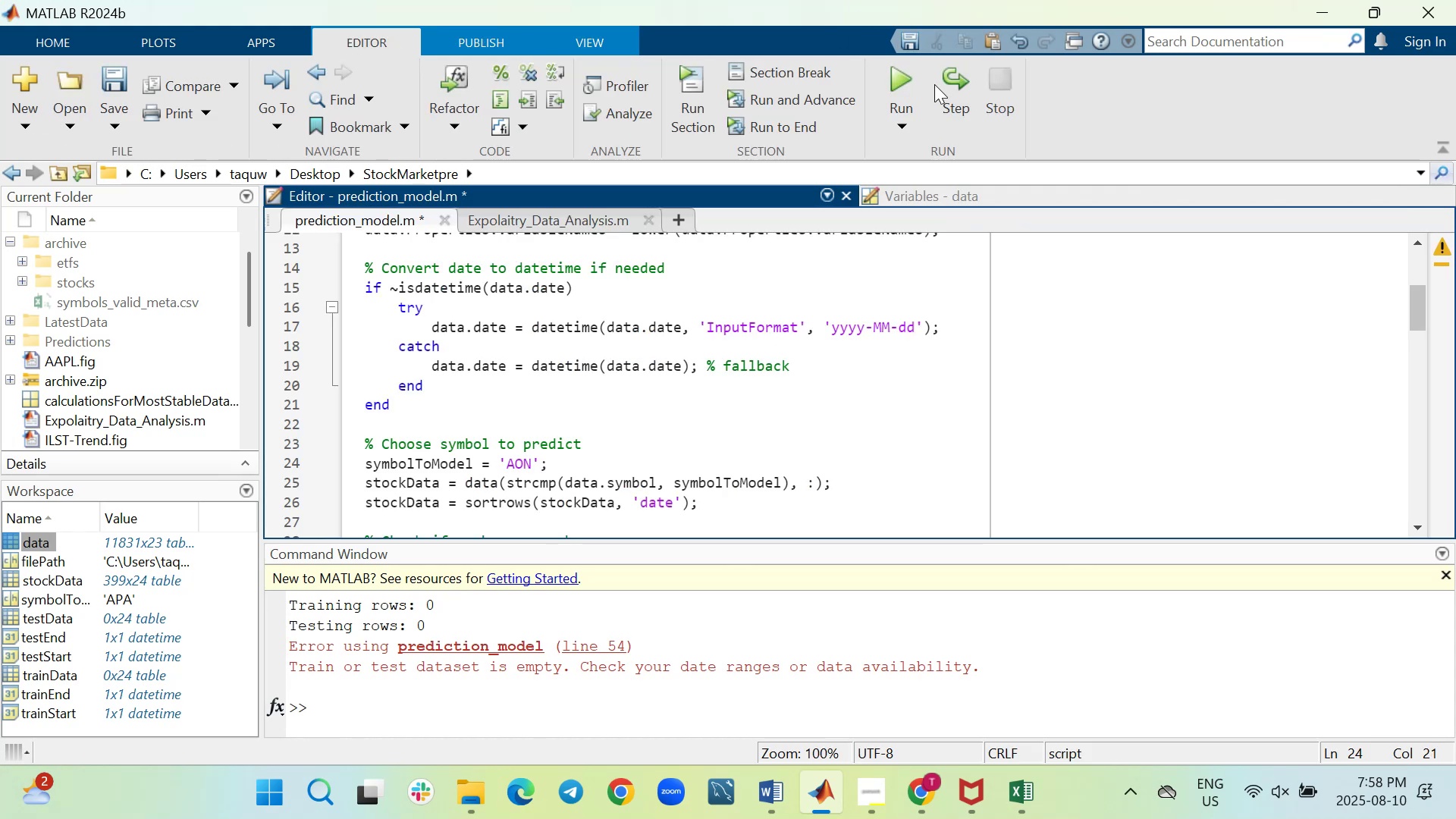 
left_click([910, 80])
 